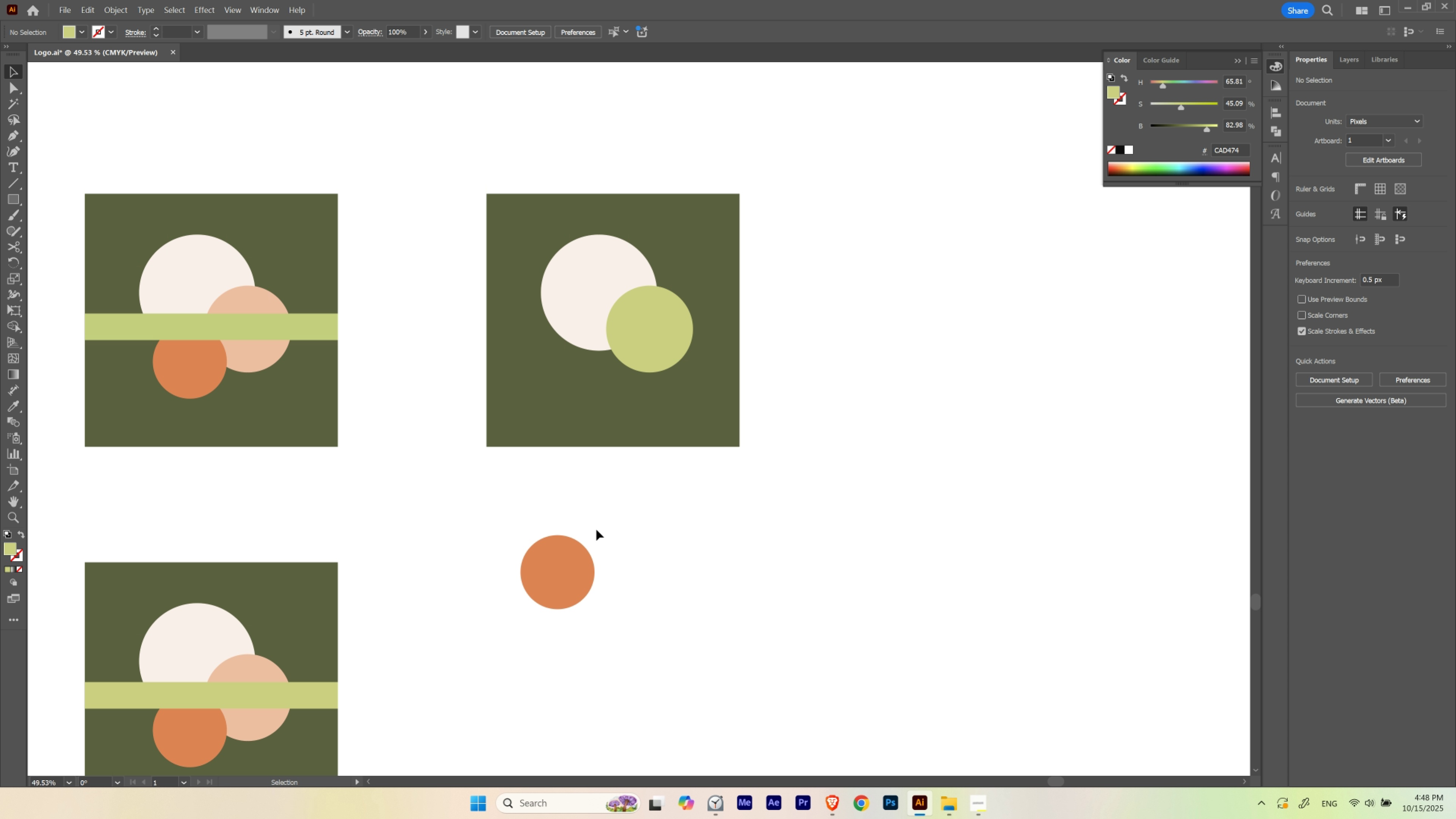 
hold_key(key=Space, duration=0.74)
 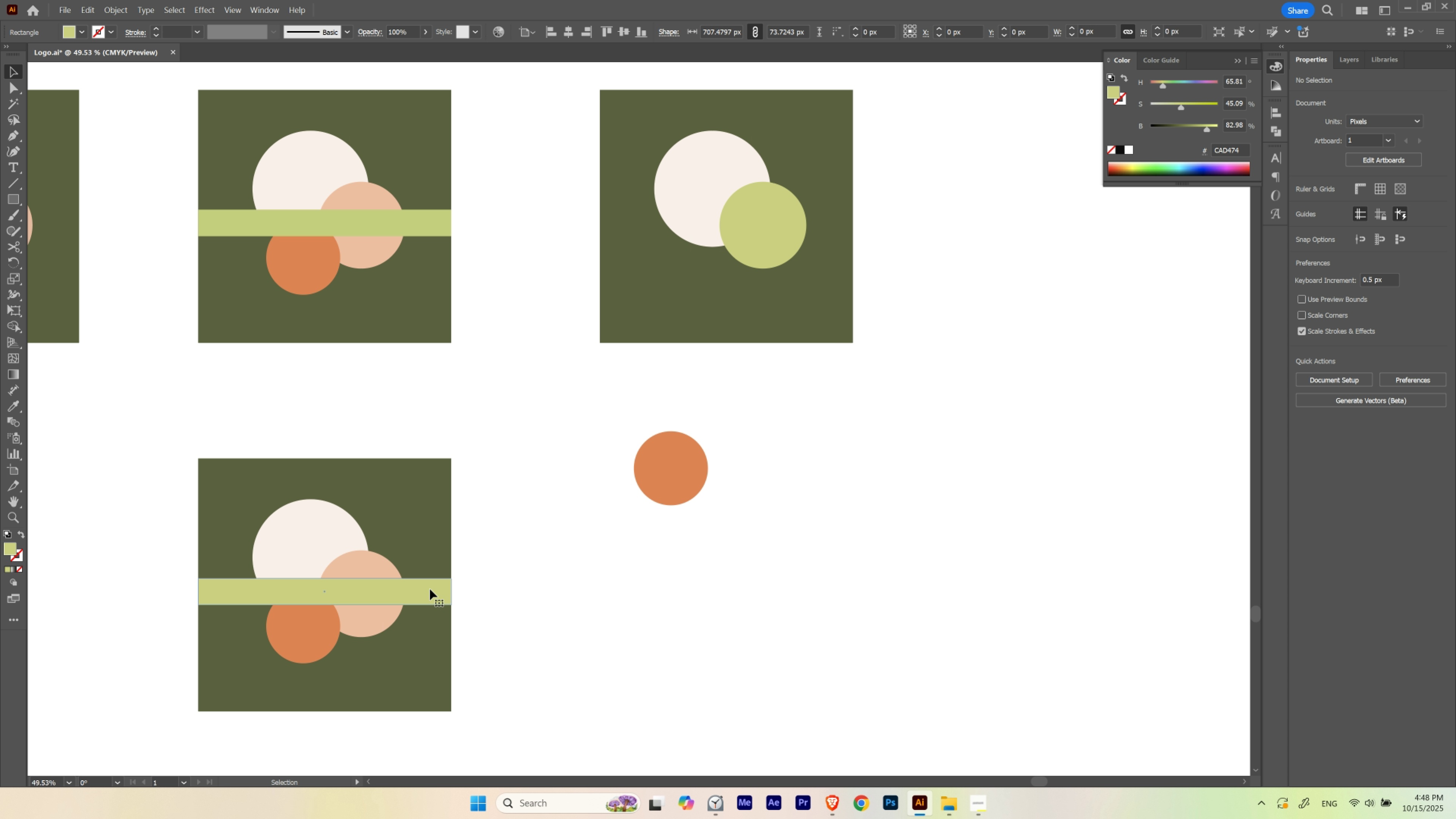 
left_click_drag(start_coordinate=[593, 533], to_coordinate=[707, 429])
 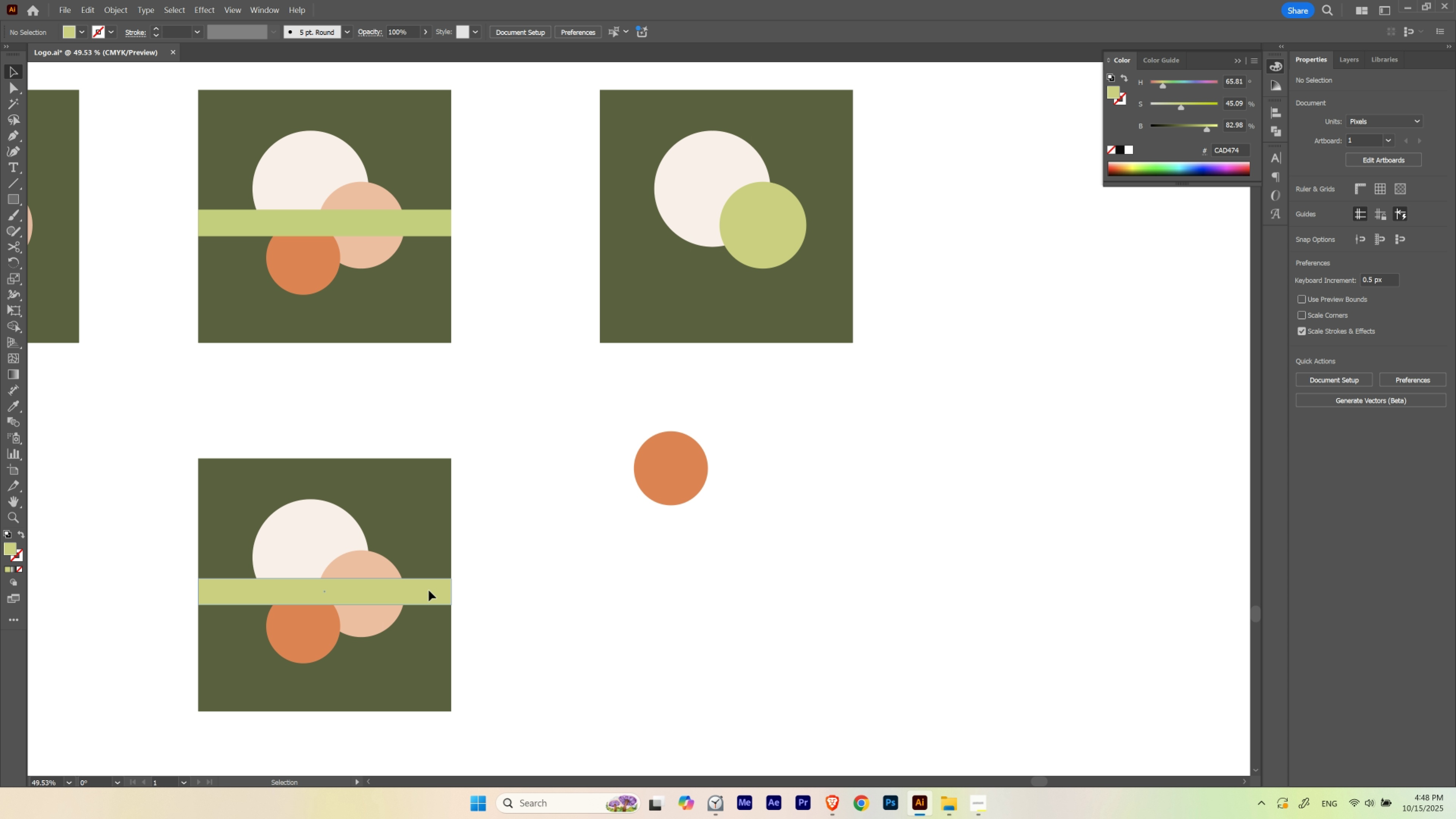 
left_click([429, 590])
 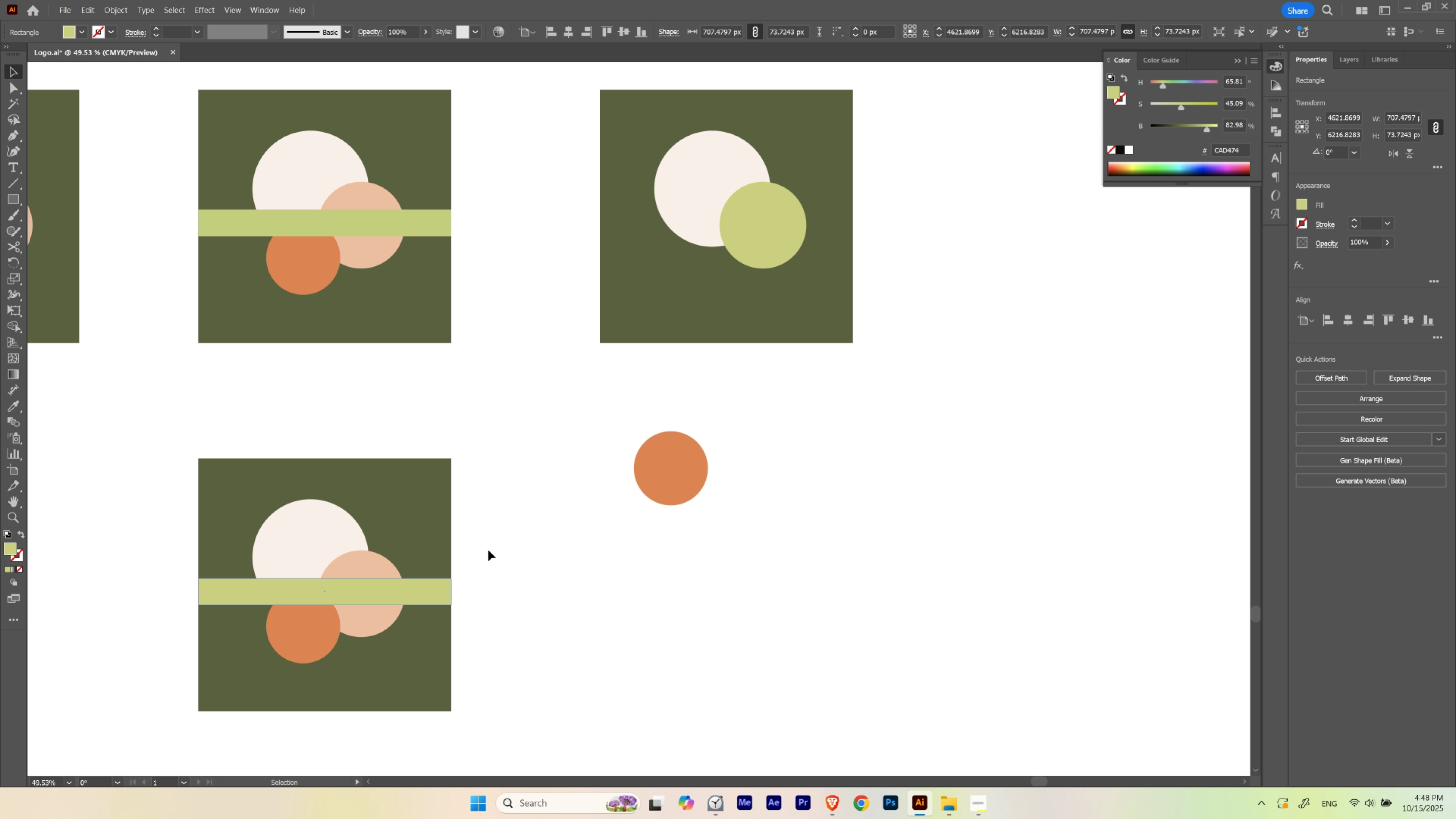 
key(I)
 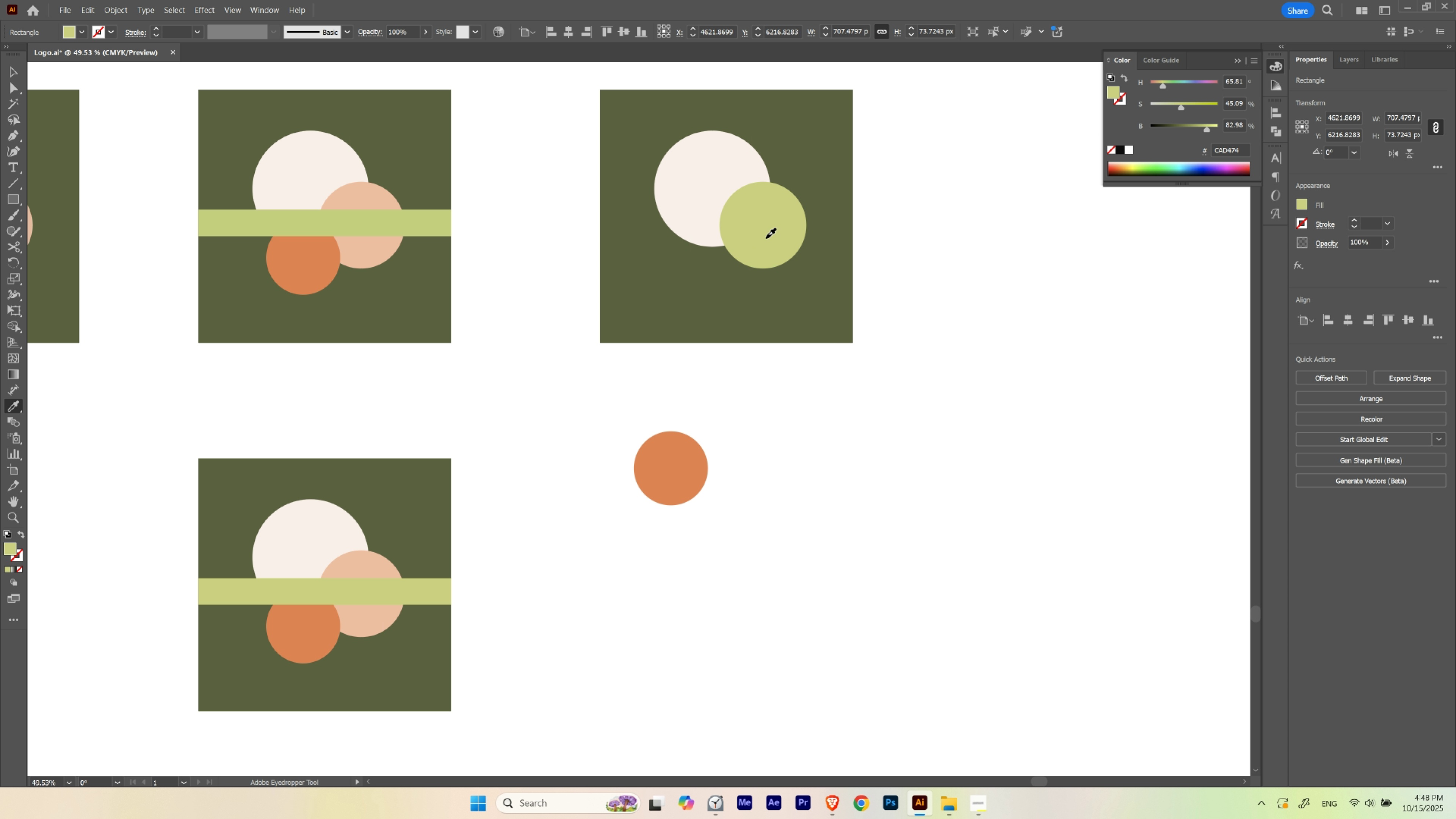 
left_click([766, 238])
 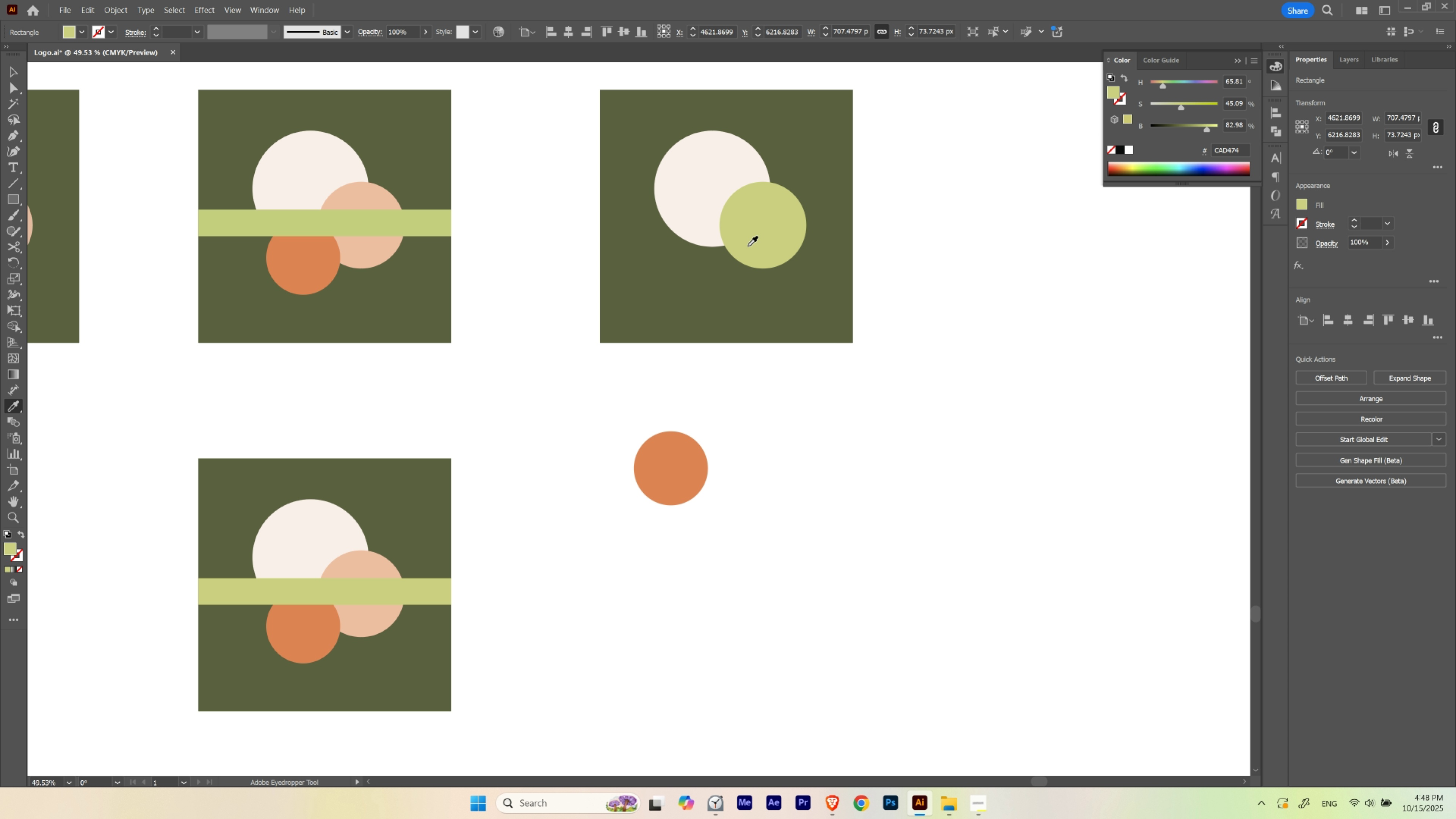 
hold_key(key=ControlLeft, duration=1.1)
left_click([423, 229])
 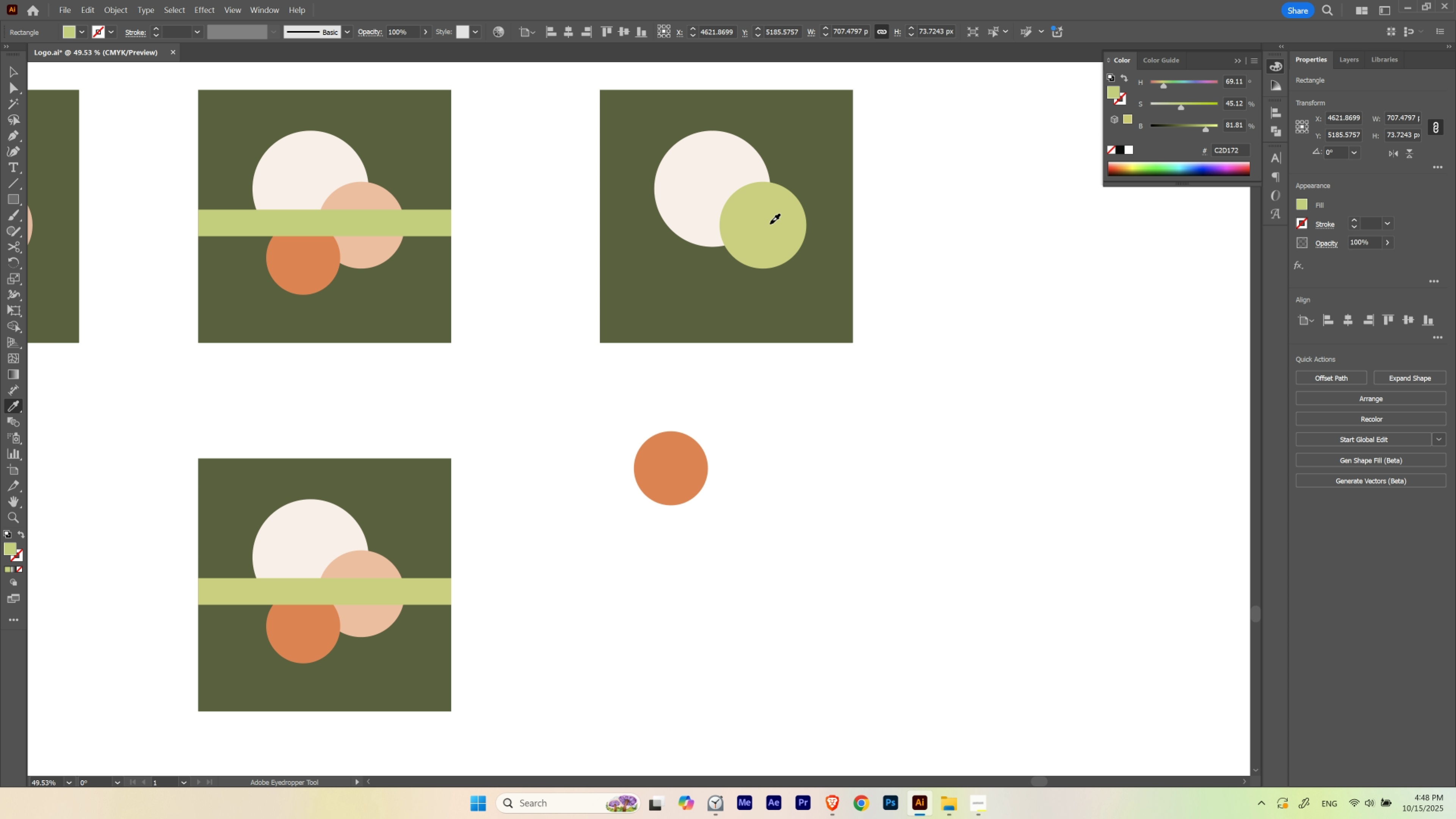 
left_click([770, 224])
 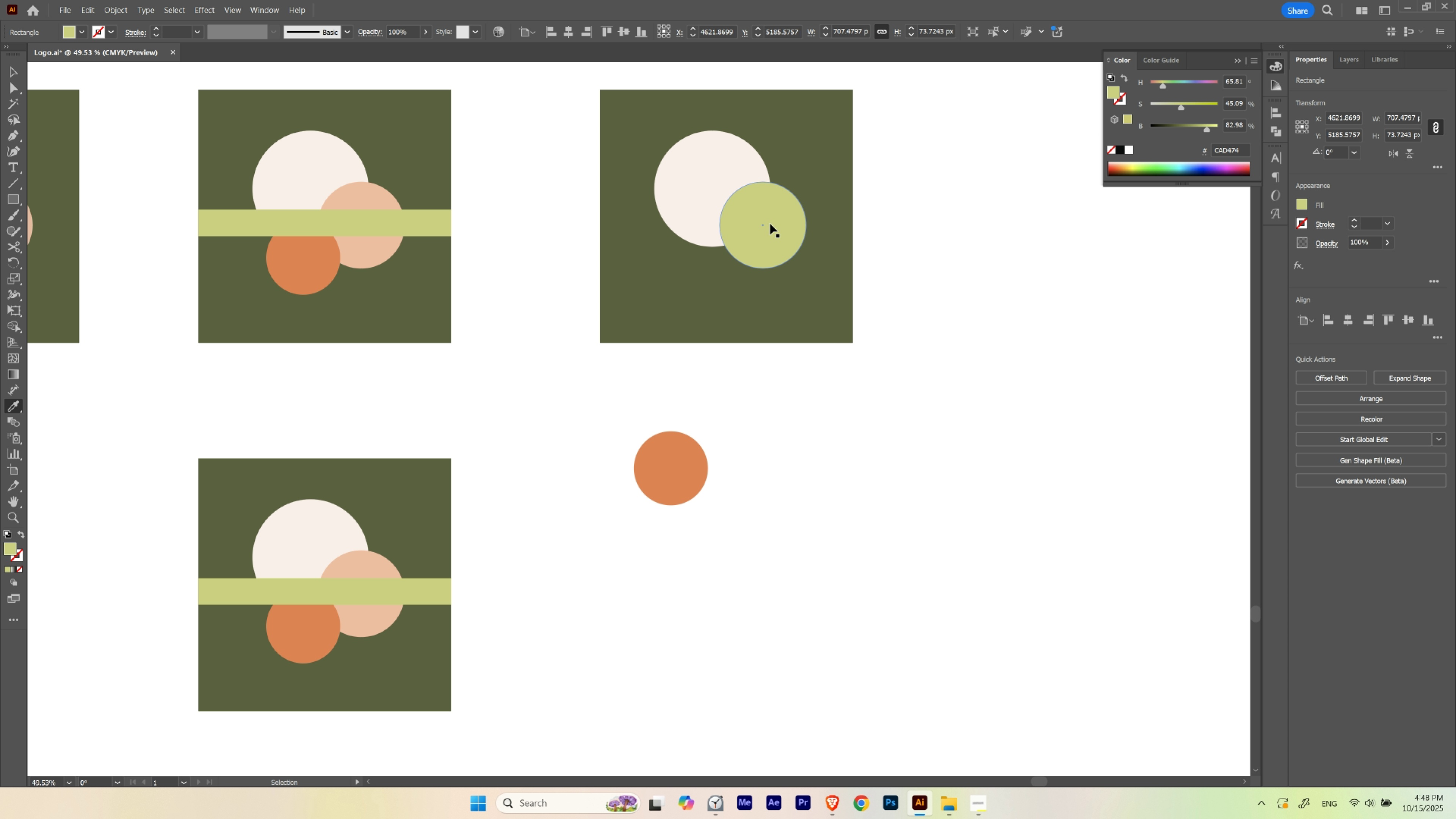 
key(Control+Z)
 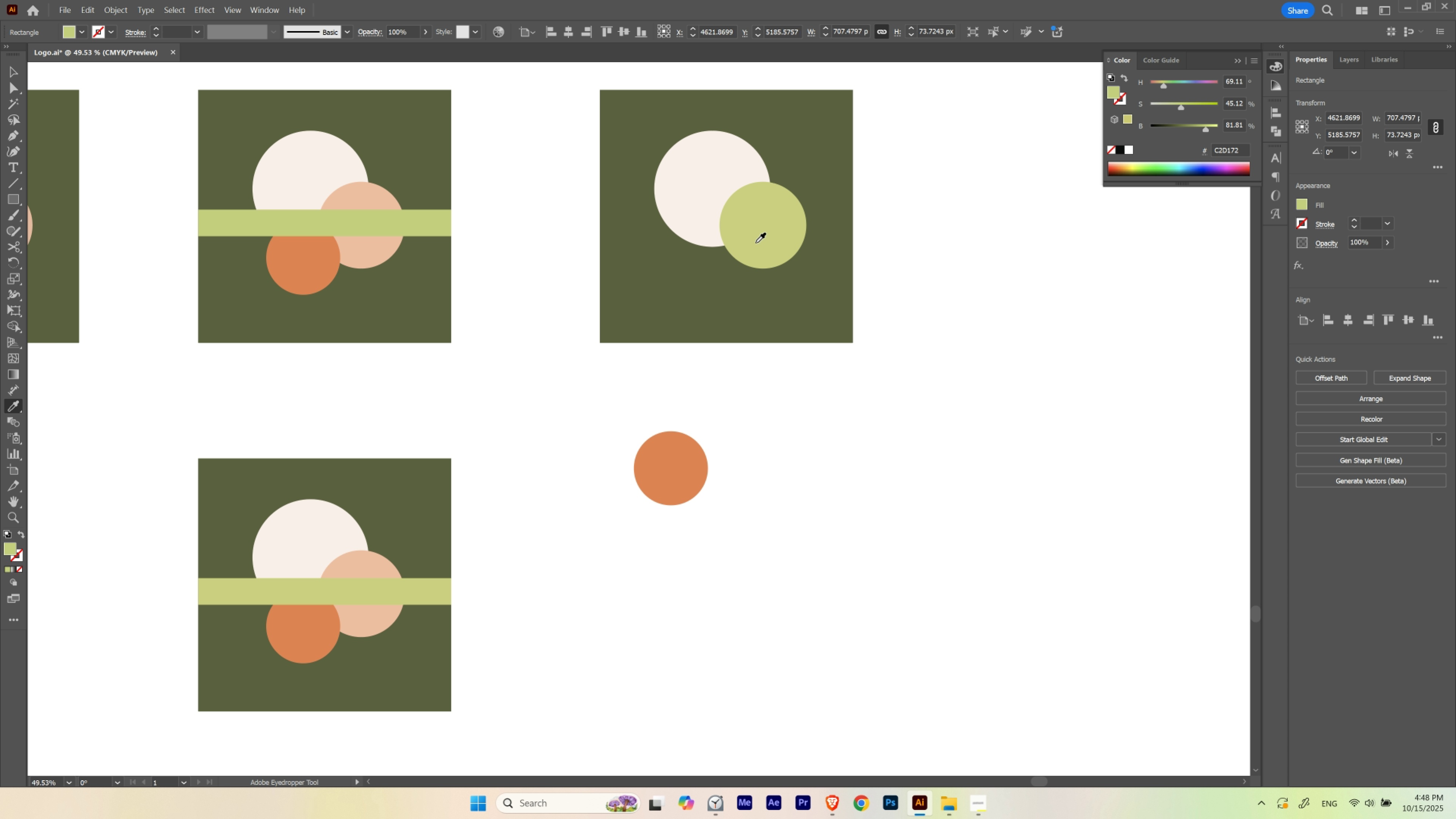 
key(V)
 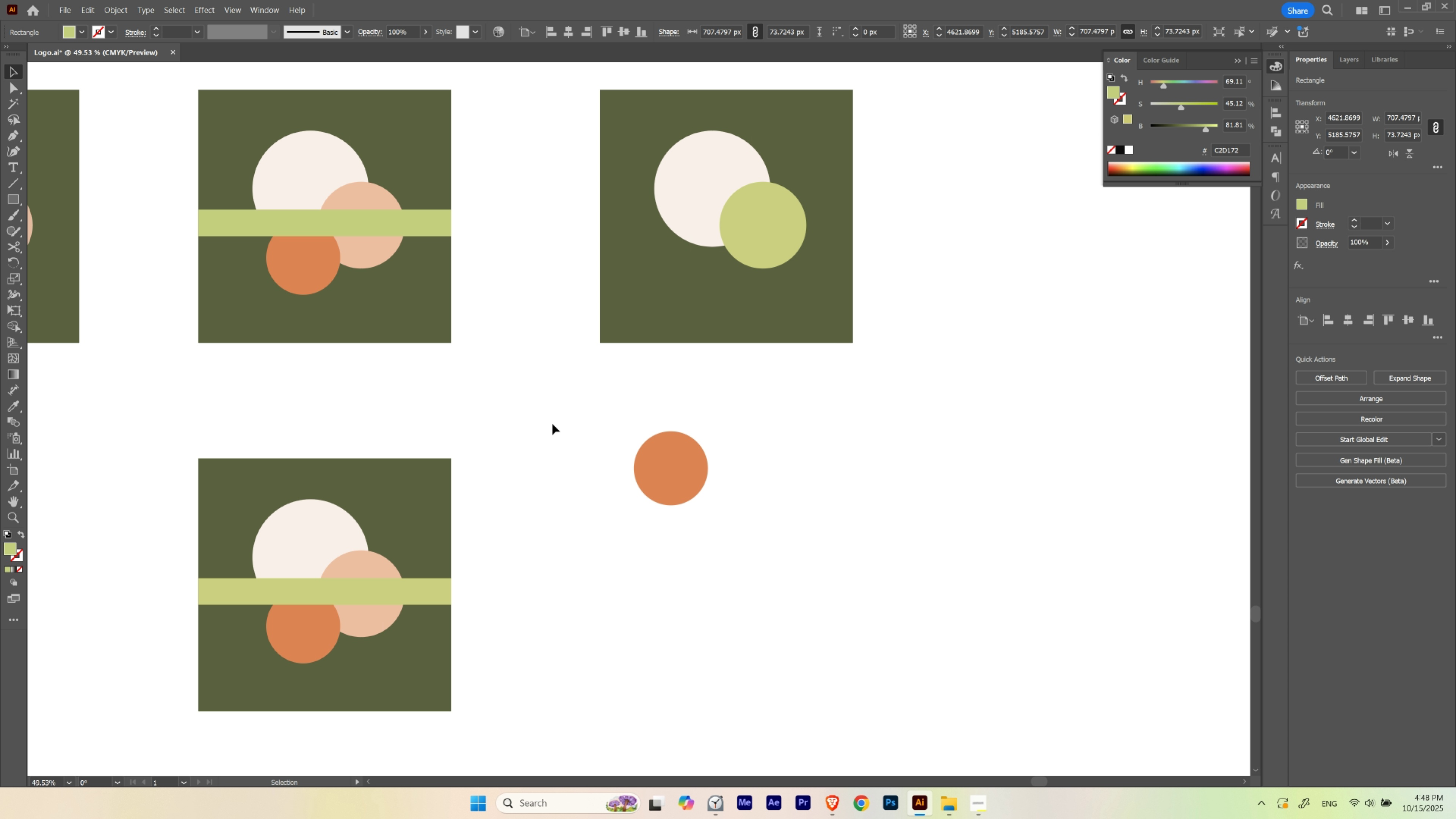 
left_click([552, 424])
 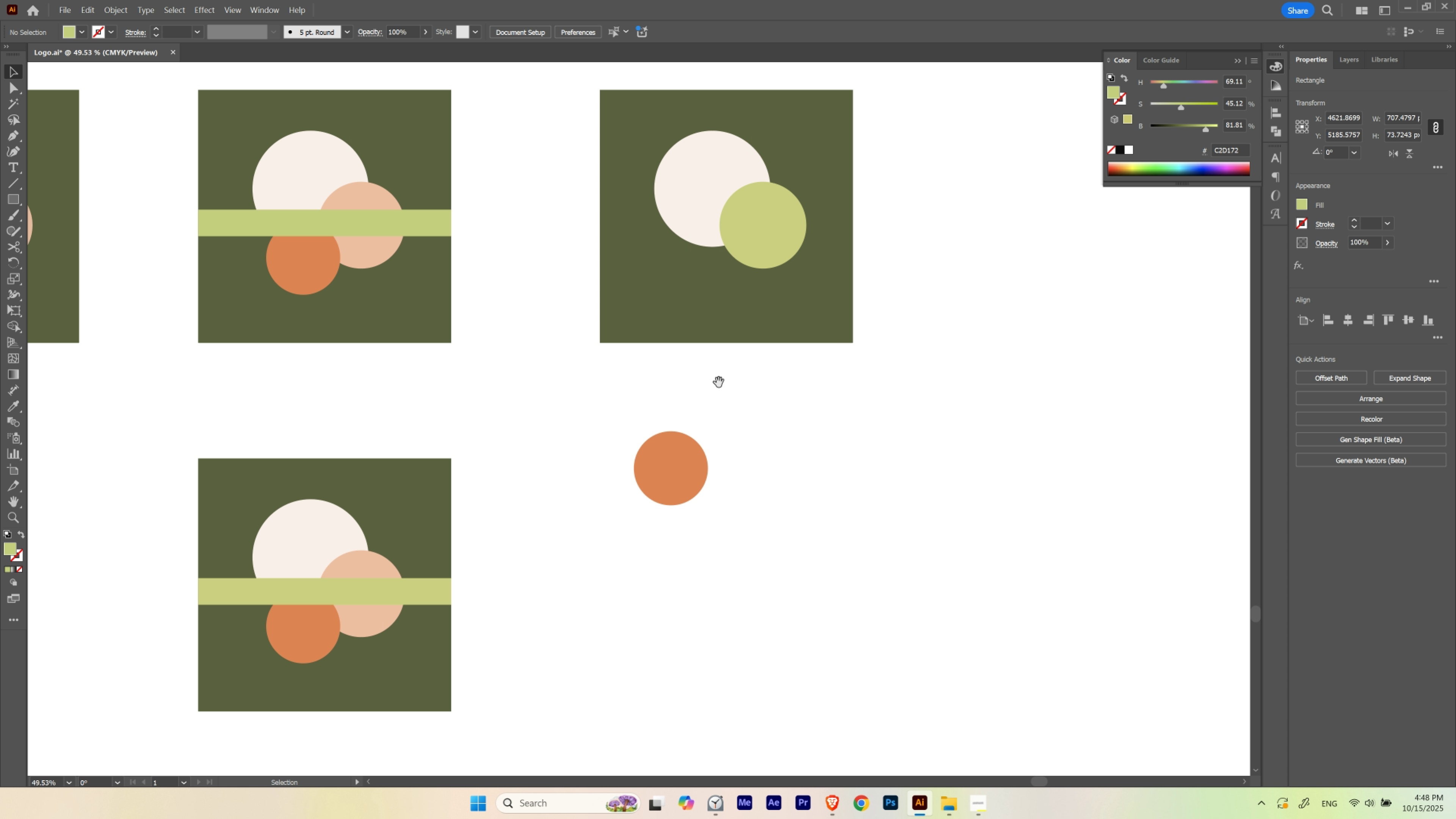 
hold_key(key=Space, duration=0.49)
 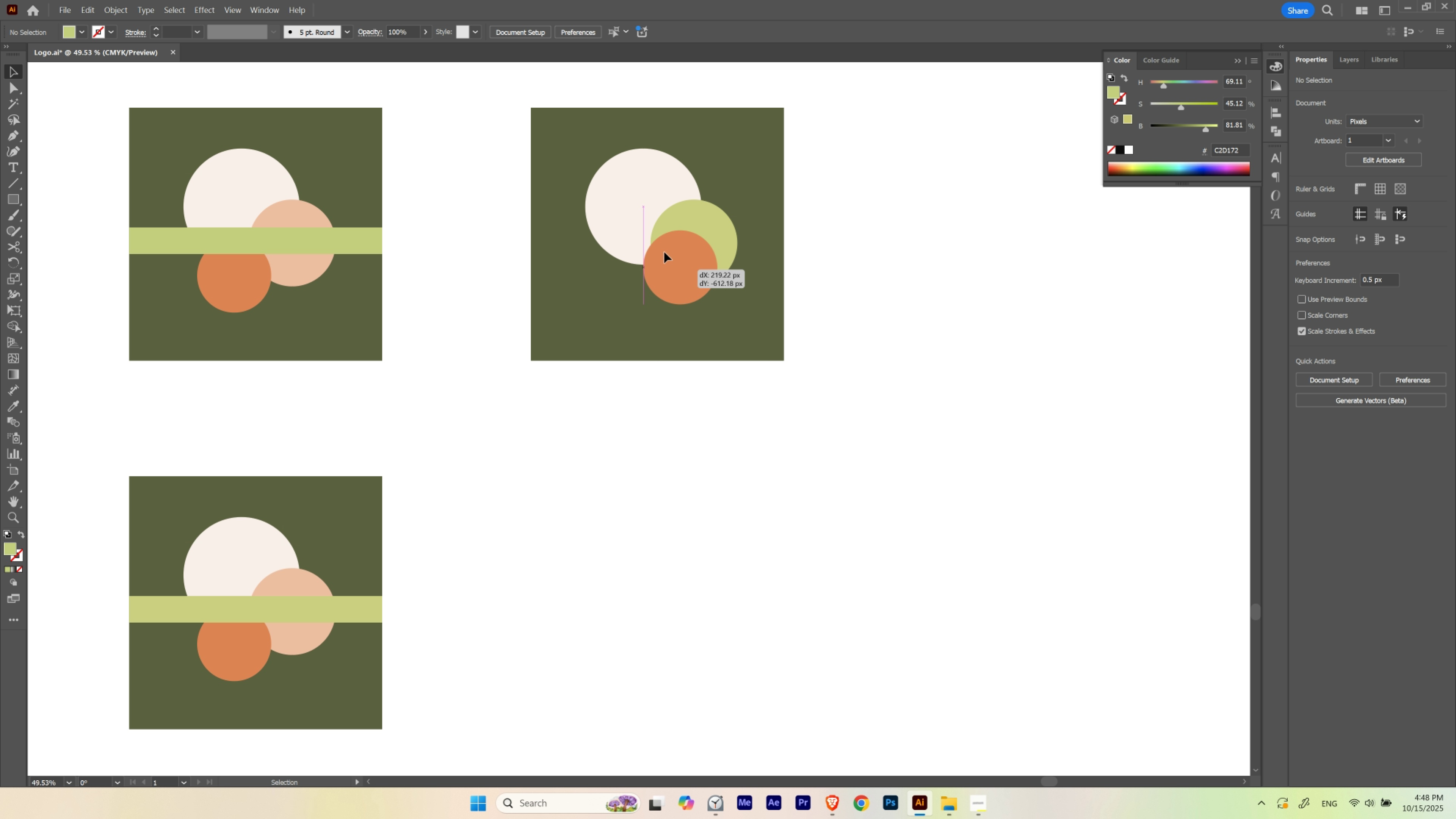 
left_click_drag(start_coordinate=[723, 380], to_coordinate=[654, 398])
 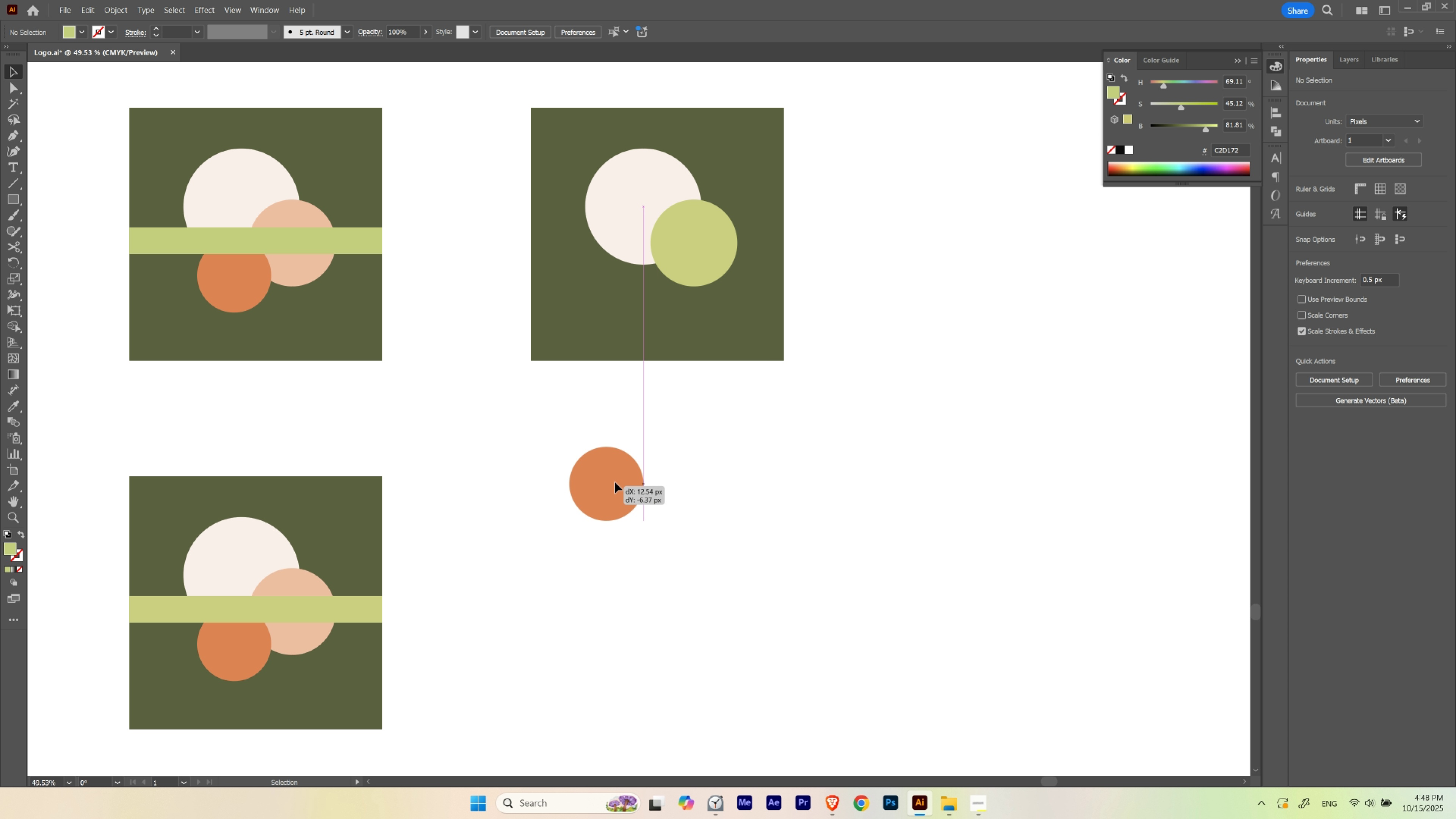 
left_click_drag(start_coordinate=[604, 488], to_coordinate=[640, 279])
 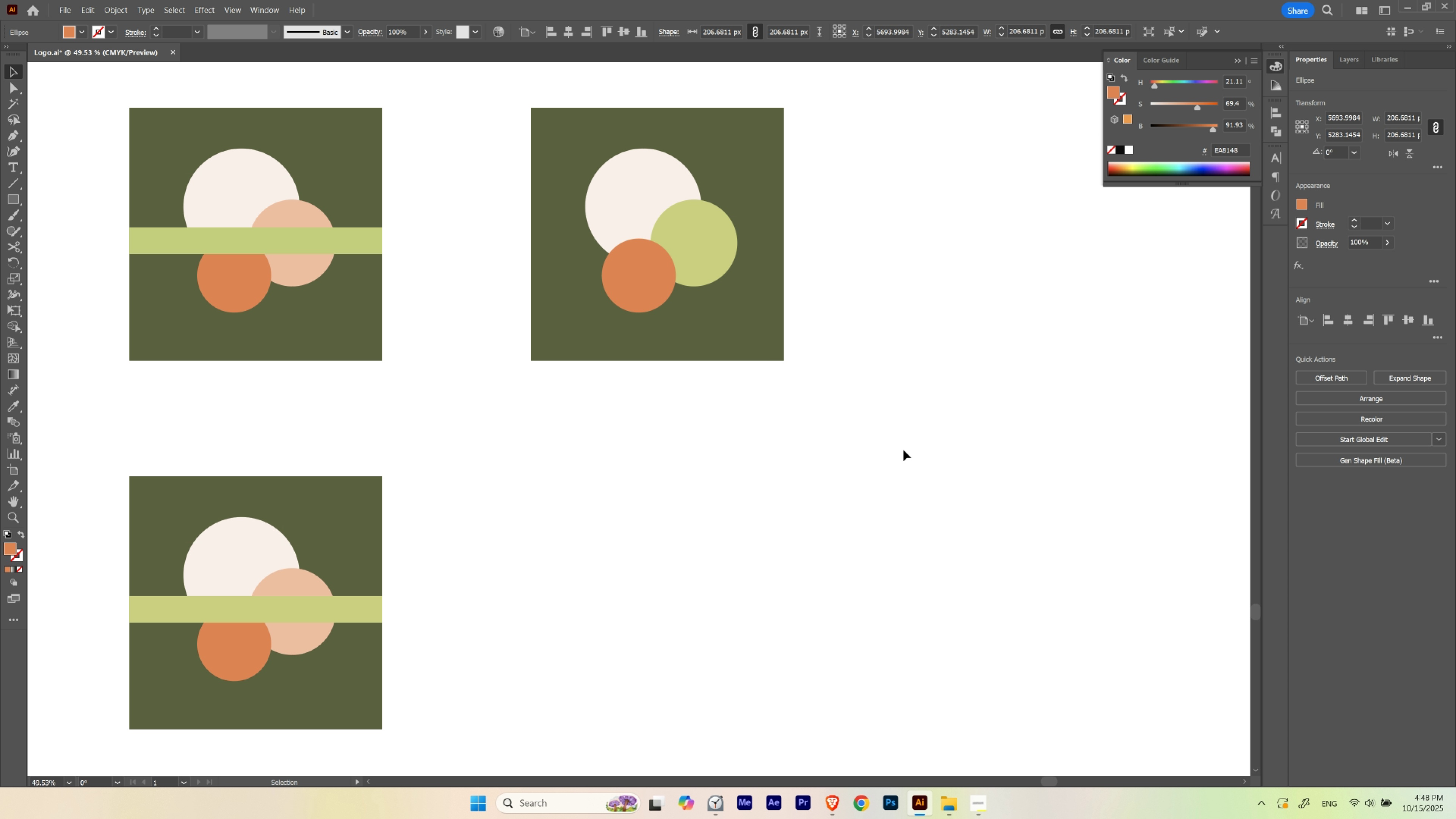 
left_click([903, 450])
 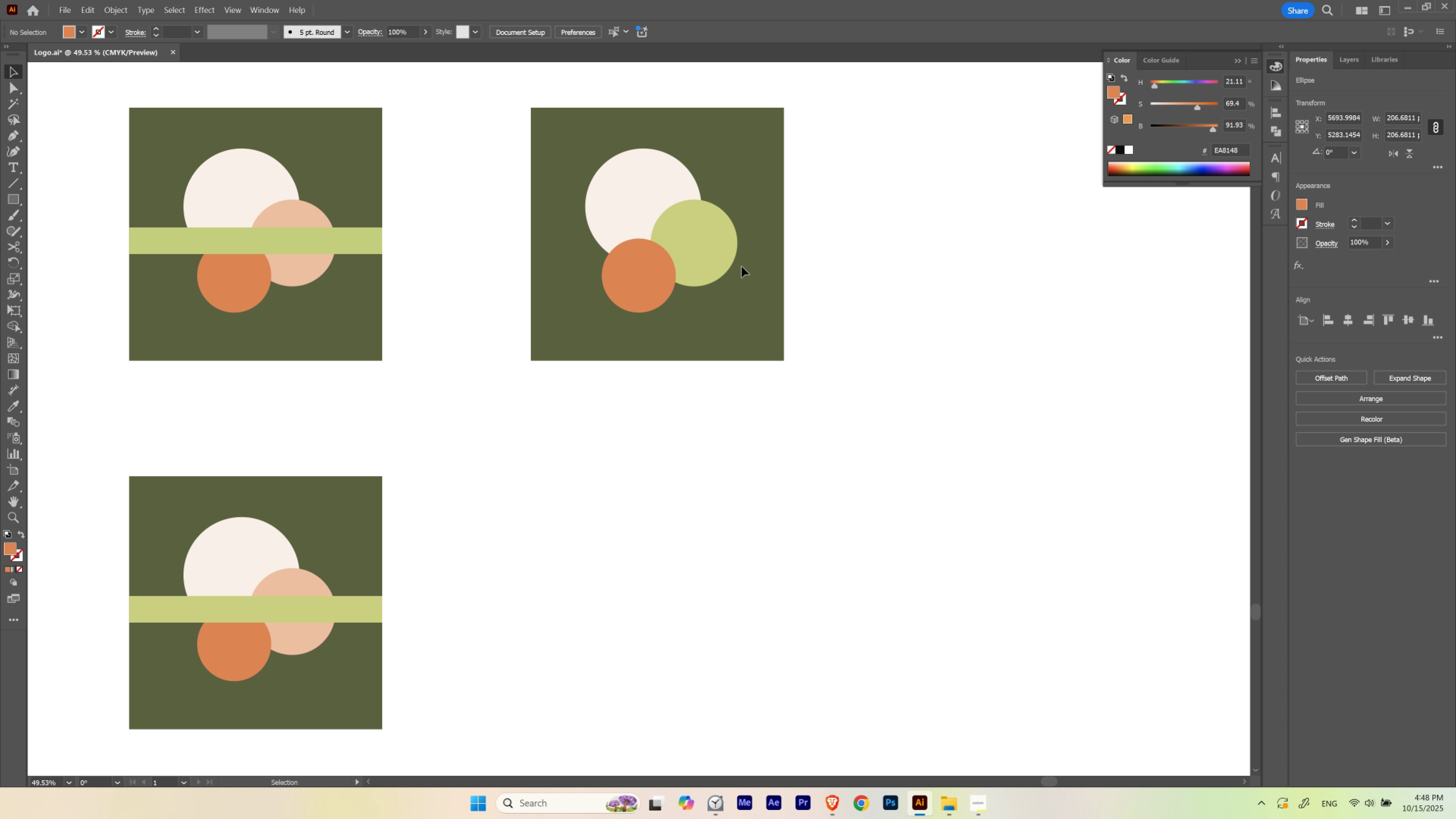 
hold_key(key=ControlLeft, duration=0.5)
 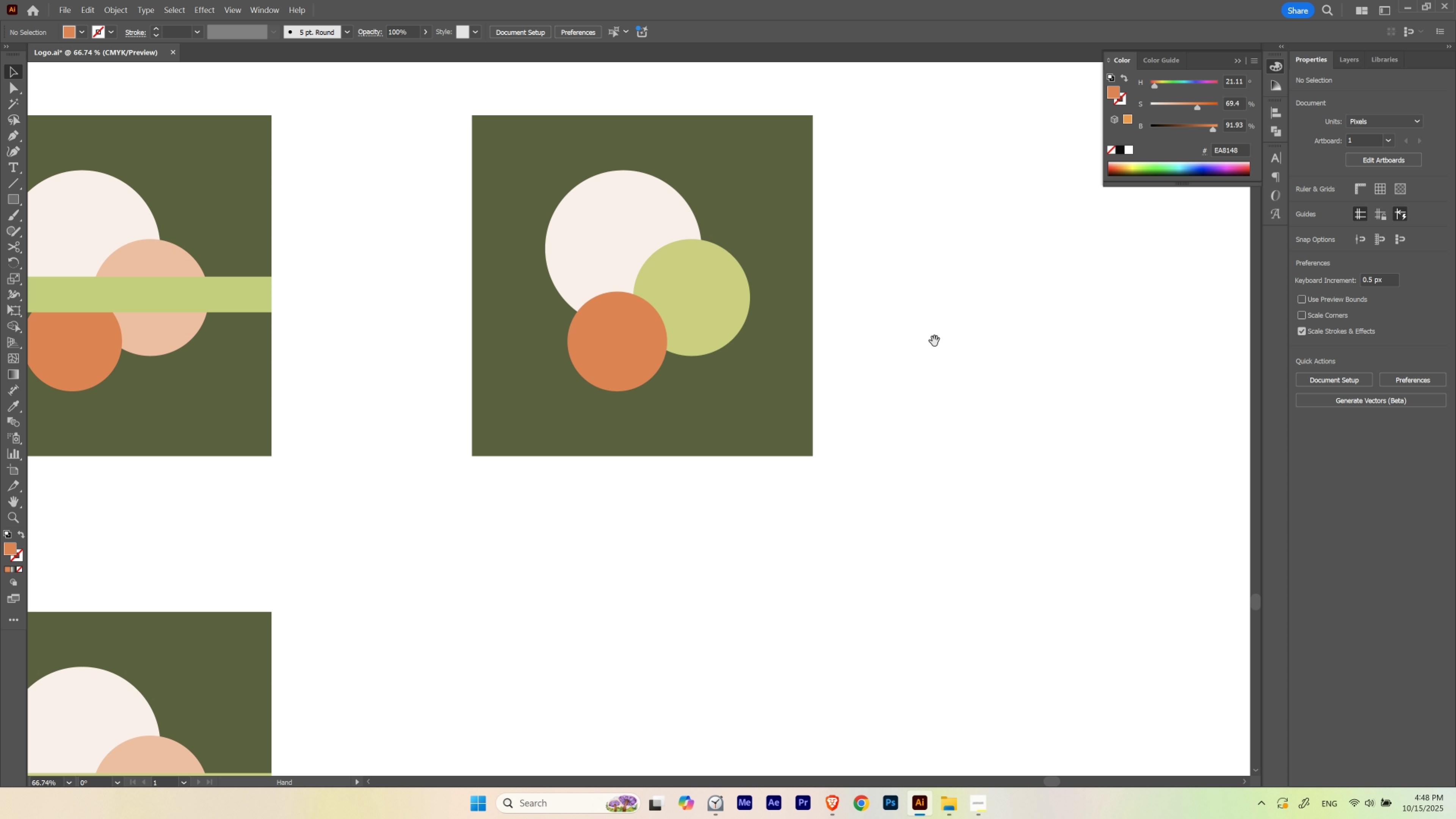 
hold_key(key=Space, duration=1.07)
 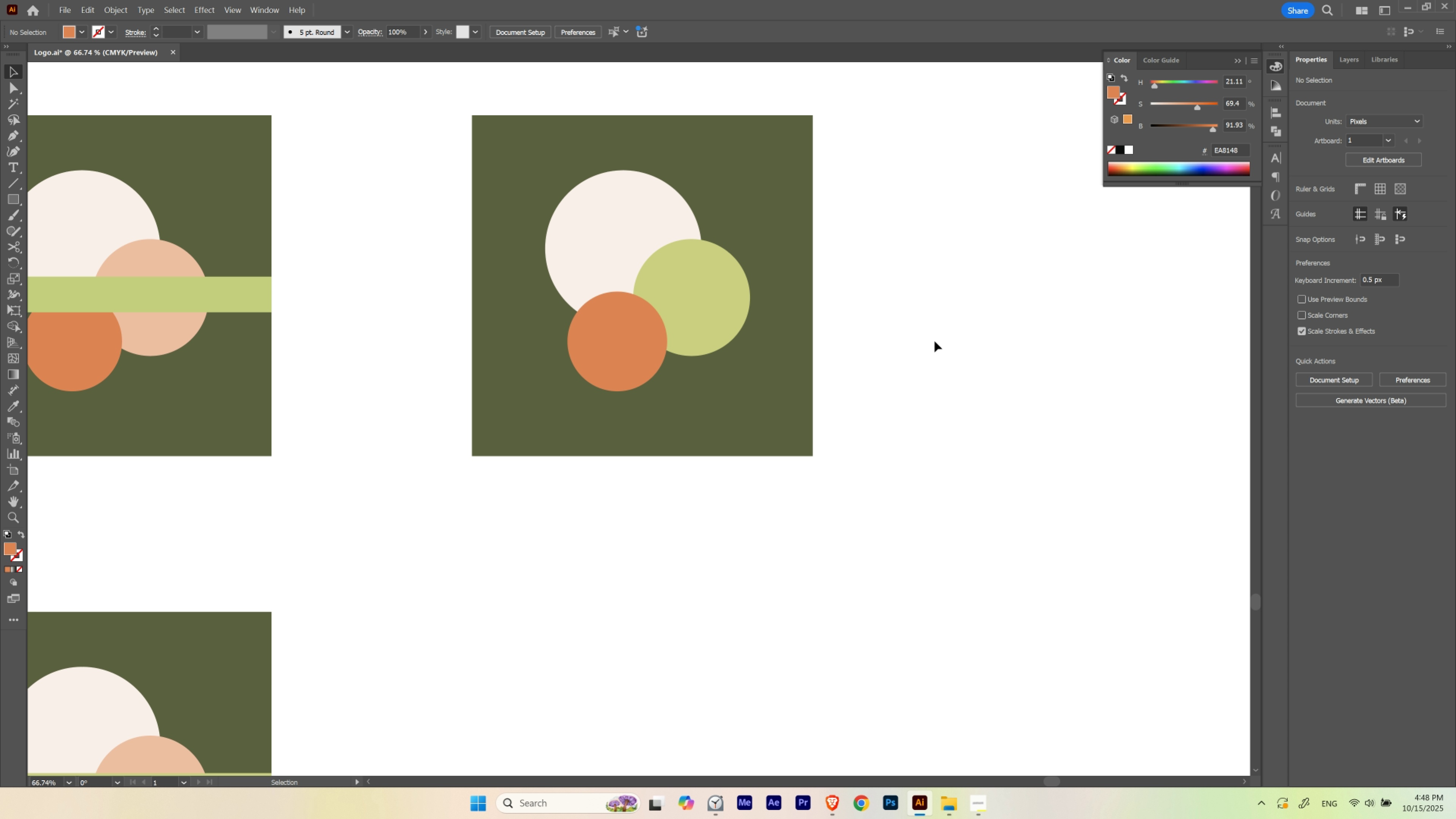 
left_click_drag(start_coordinate=[729, 236], to_coordinate=[762, 251])
 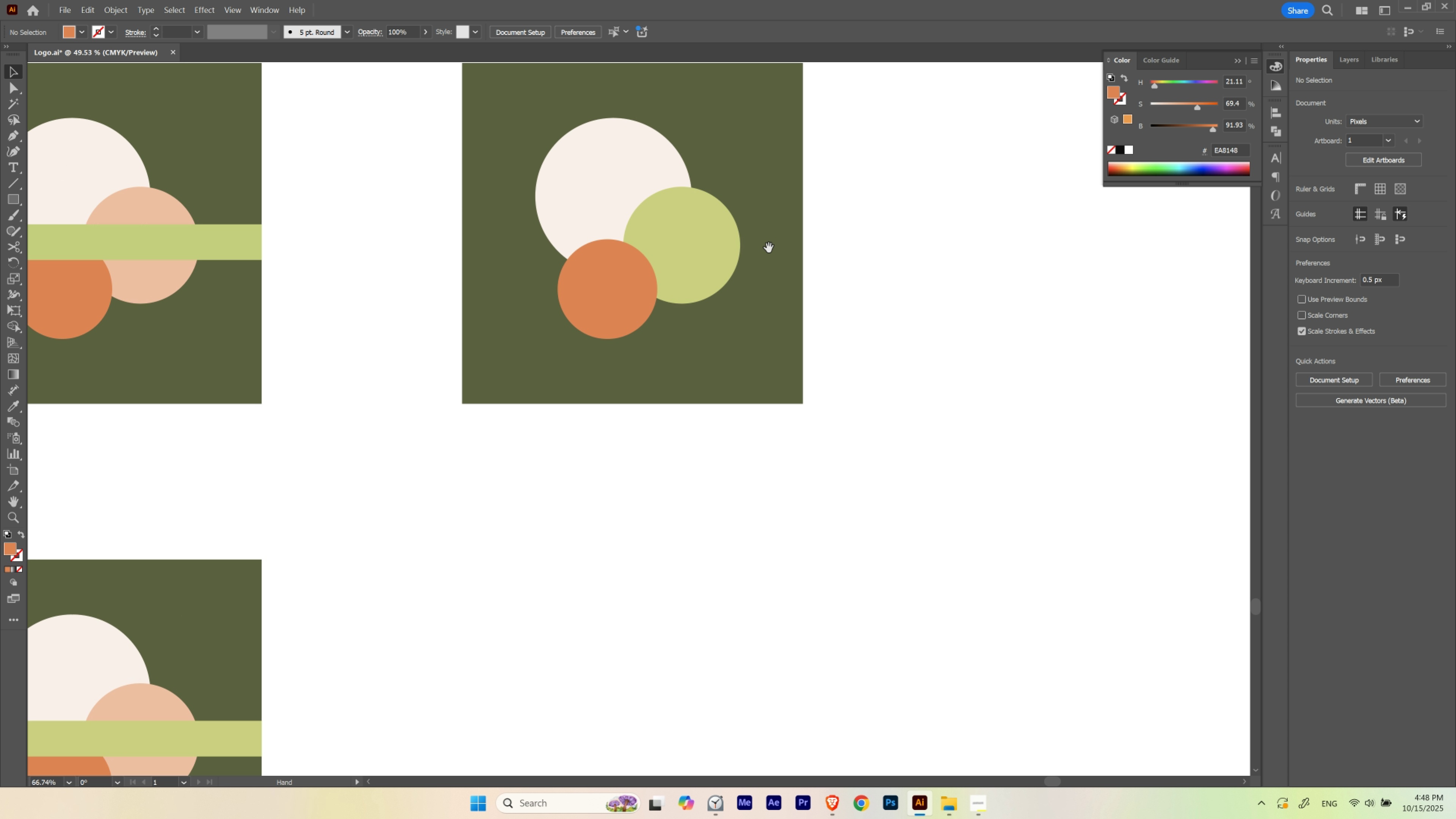 
left_click_drag(start_coordinate=[769, 247], to_coordinate=[782, 301])
 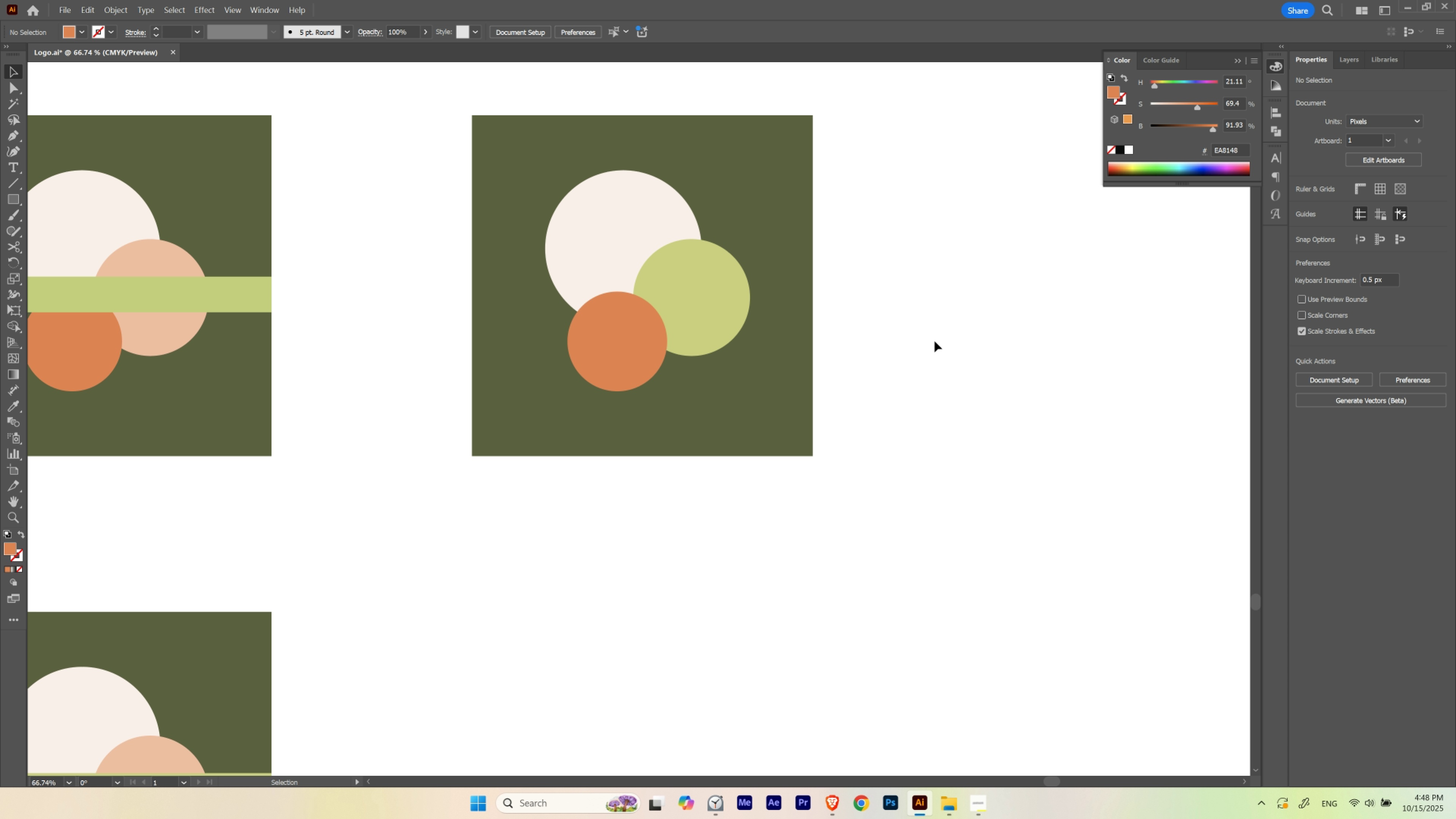 
double_click([934, 341])
 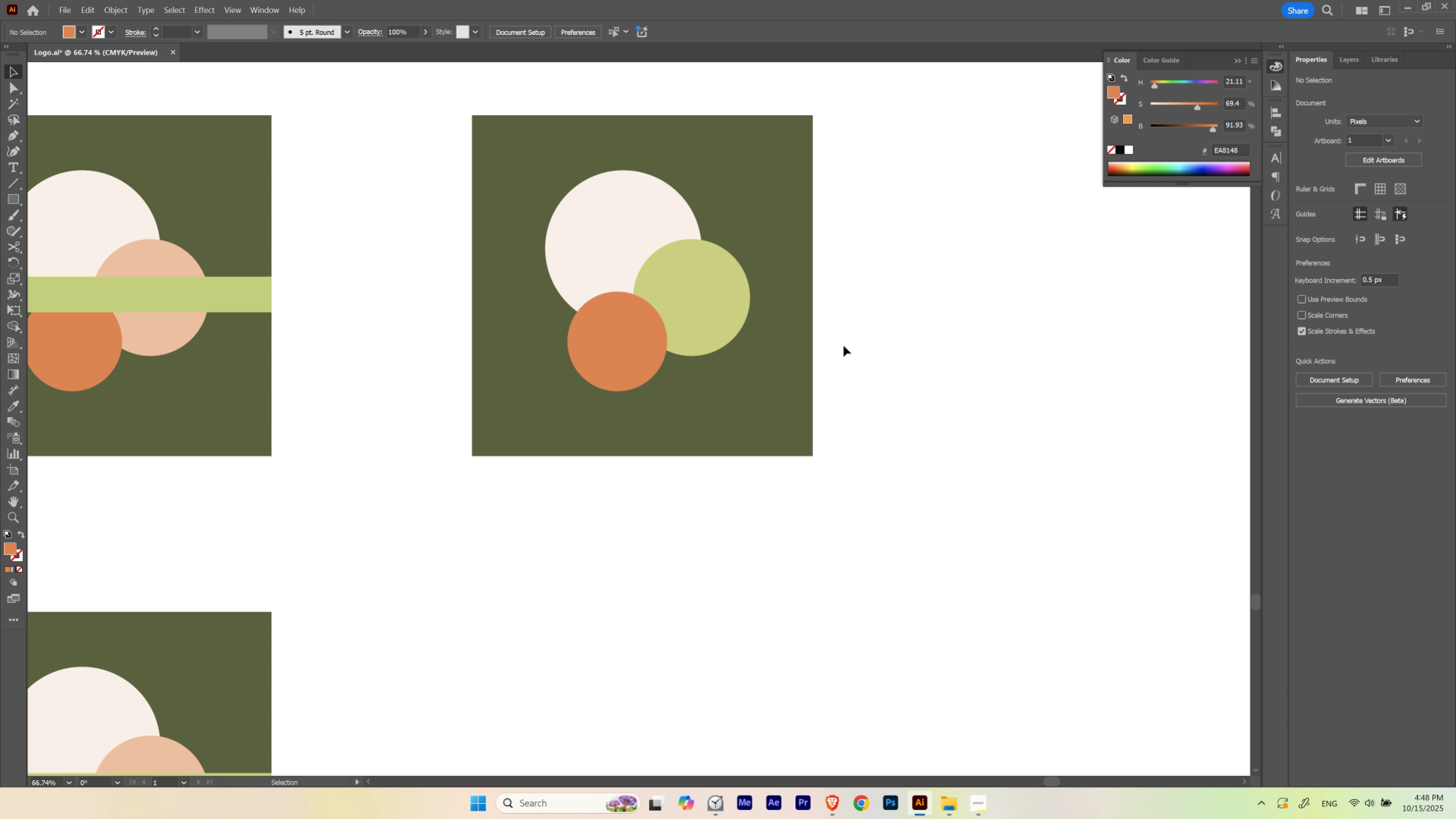 
left_click([606, 363])
 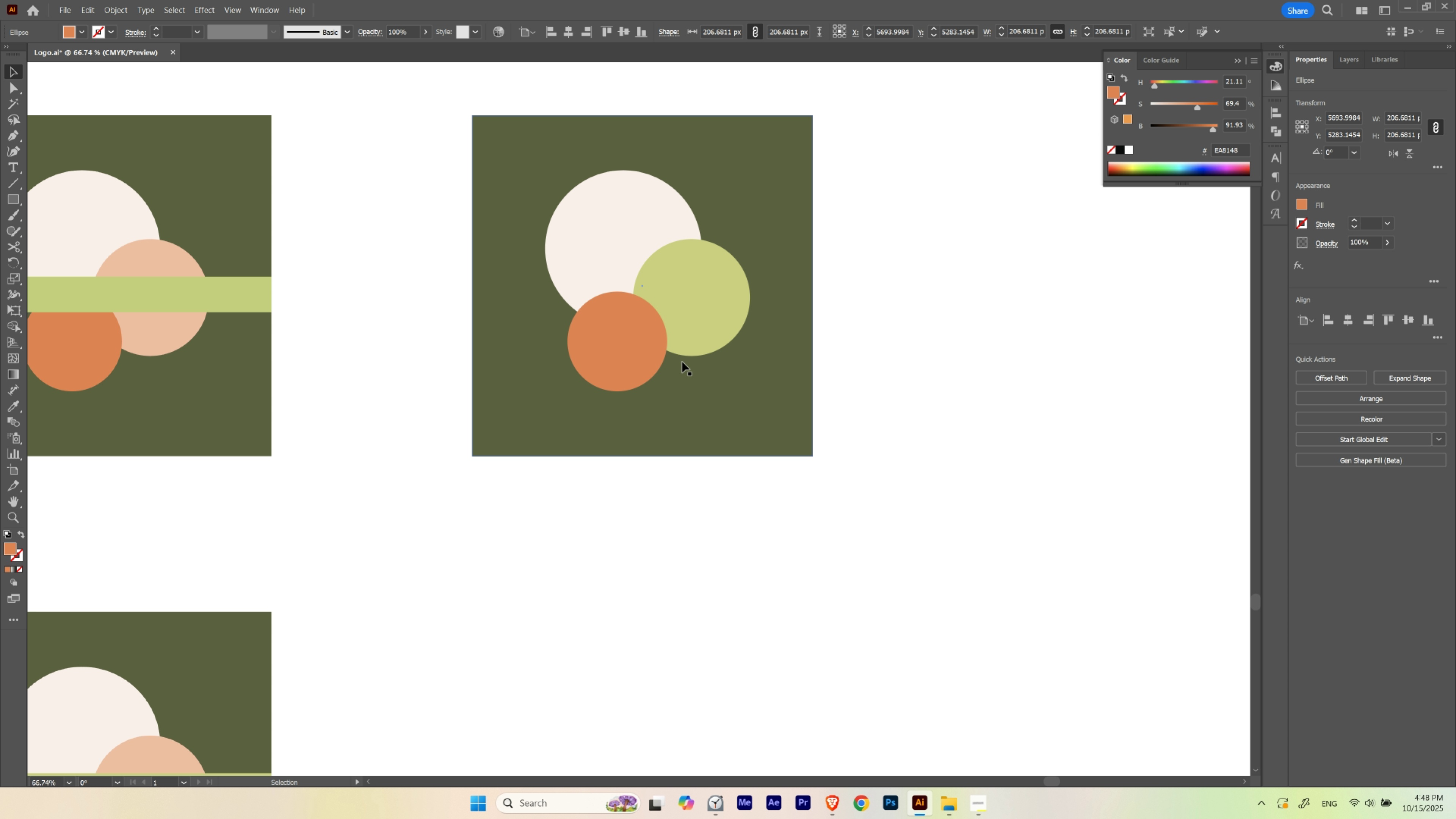 
key(I)
 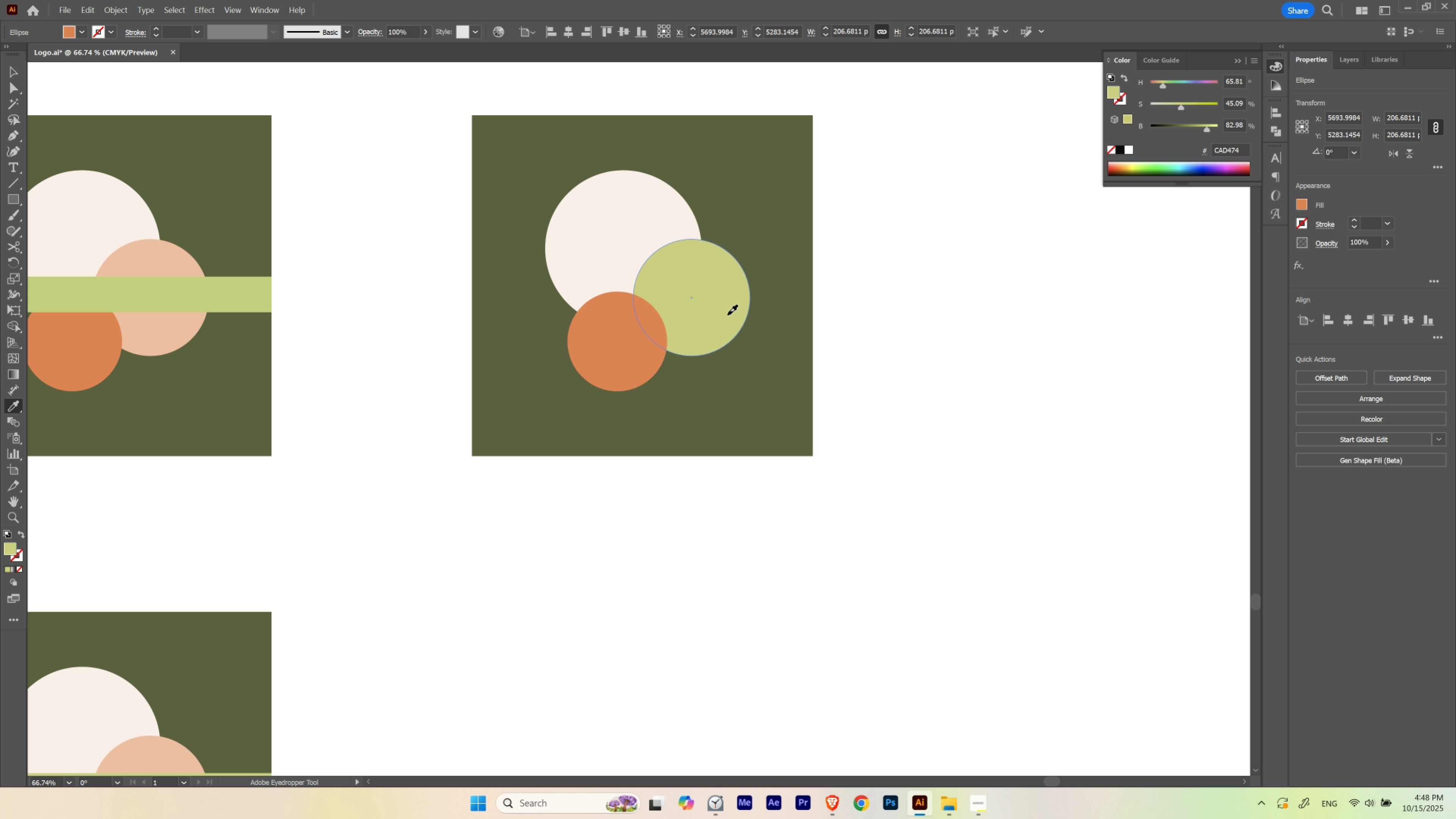 
left_click([727, 315])
 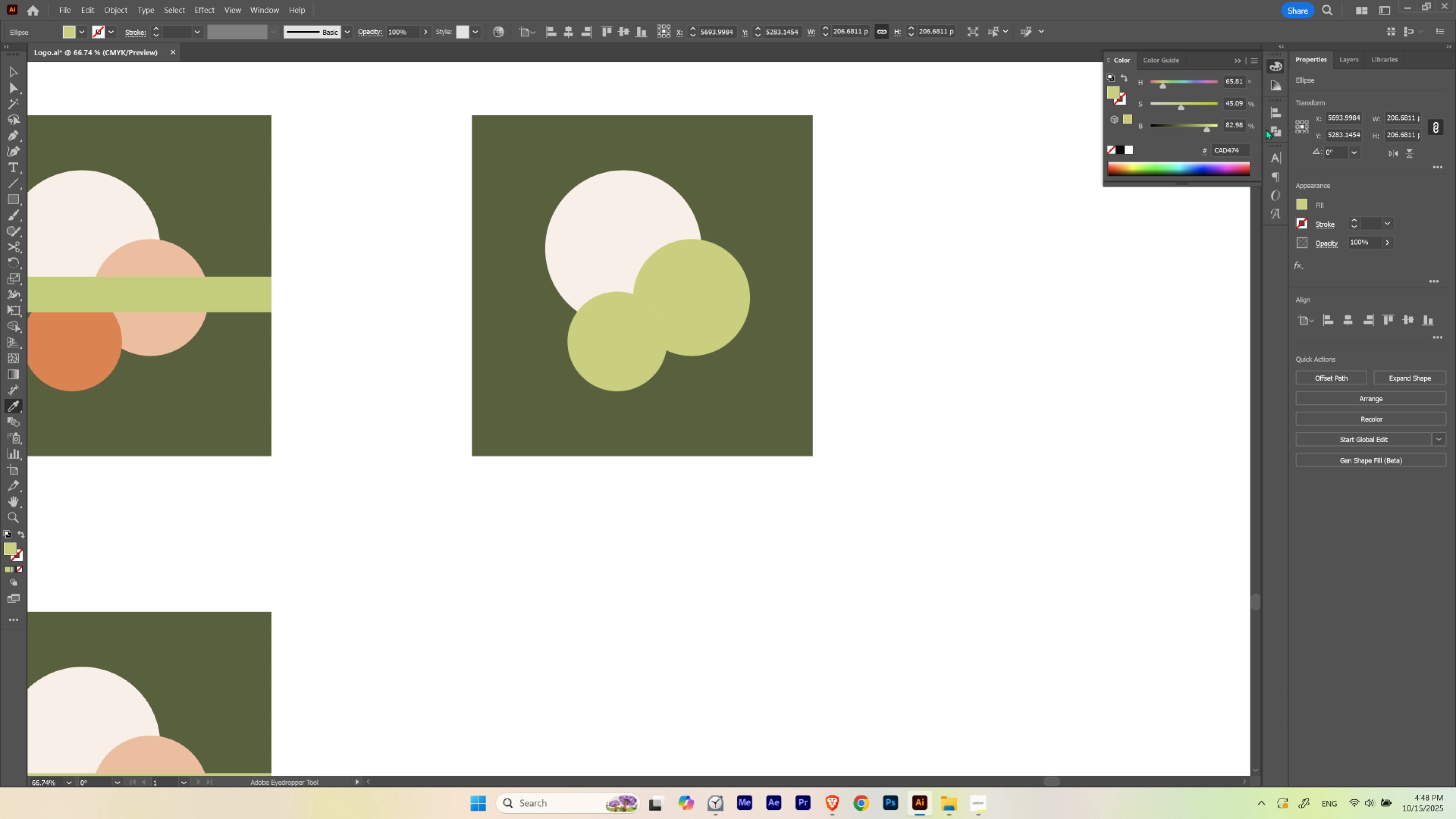 
hold_key(key=ShiftLeft, duration=1.54)
scroll: coordinate [1235, 127], scroll_direction: down, amount: 4.0
 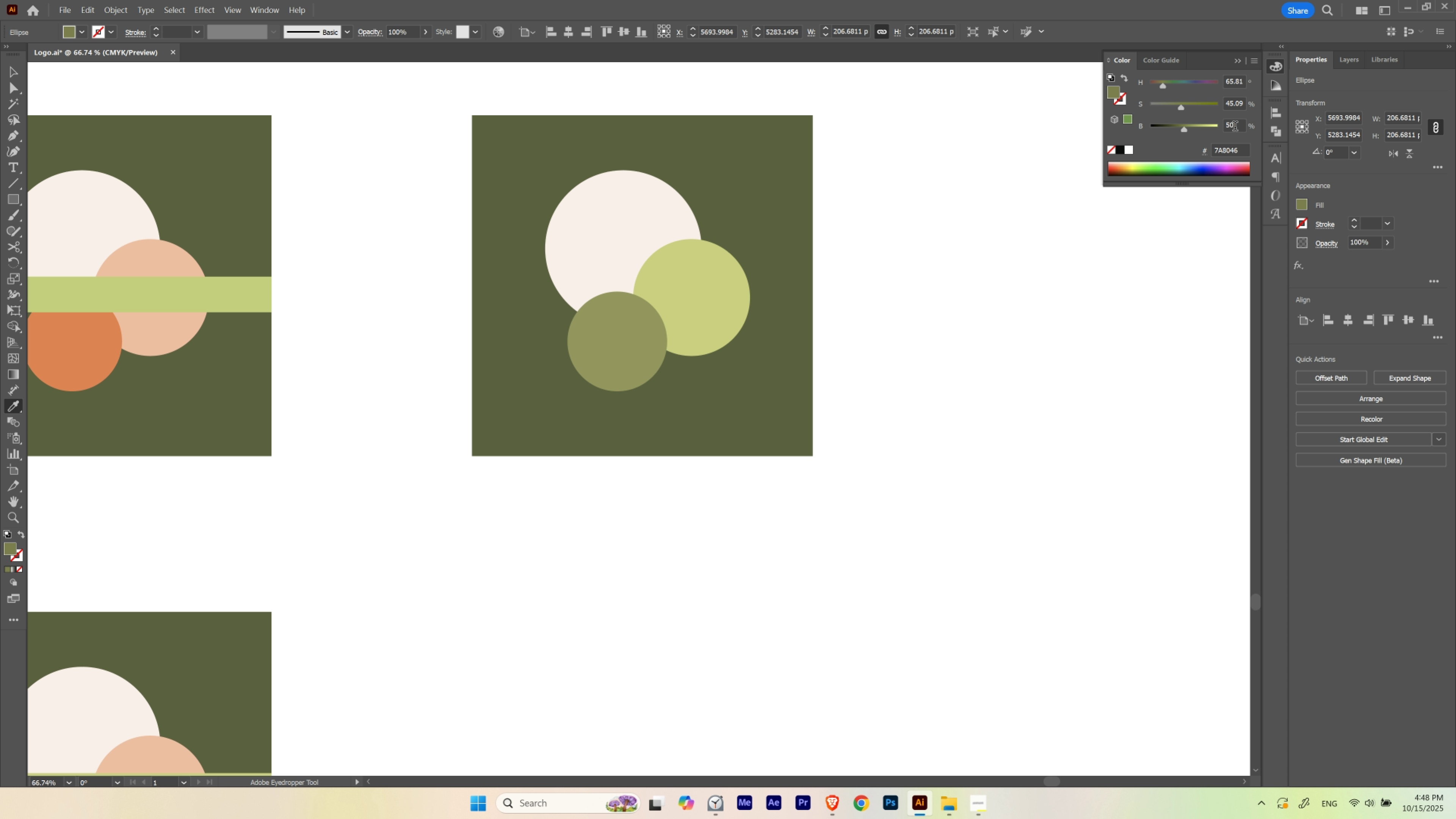 
hold_key(key=ShiftLeft, duration=1.52)
scroll: coordinate [1235, 127], scroll_direction: up, amount: 1.0
 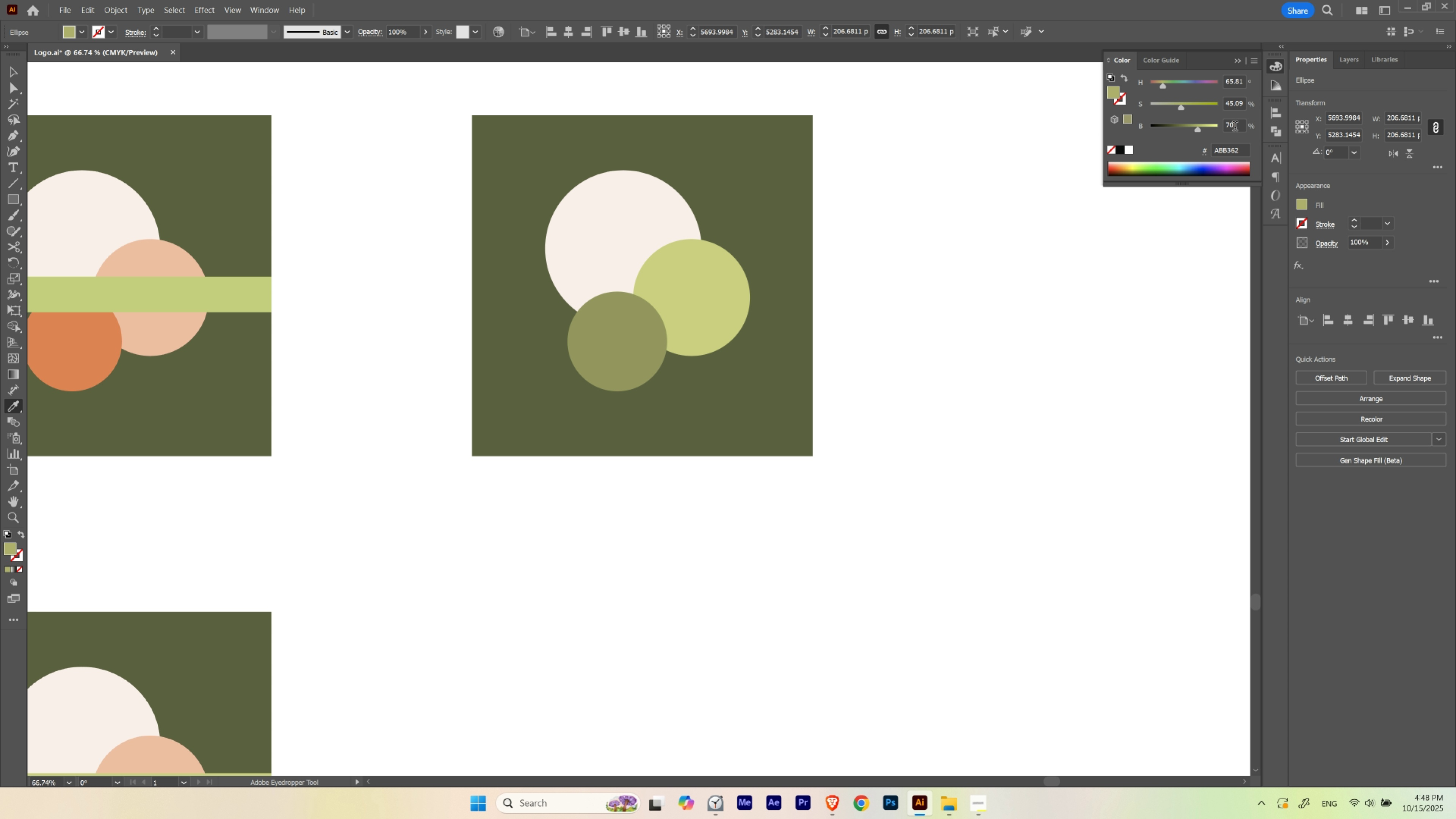 
hold_key(key=ShiftLeft, duration=1.52)
 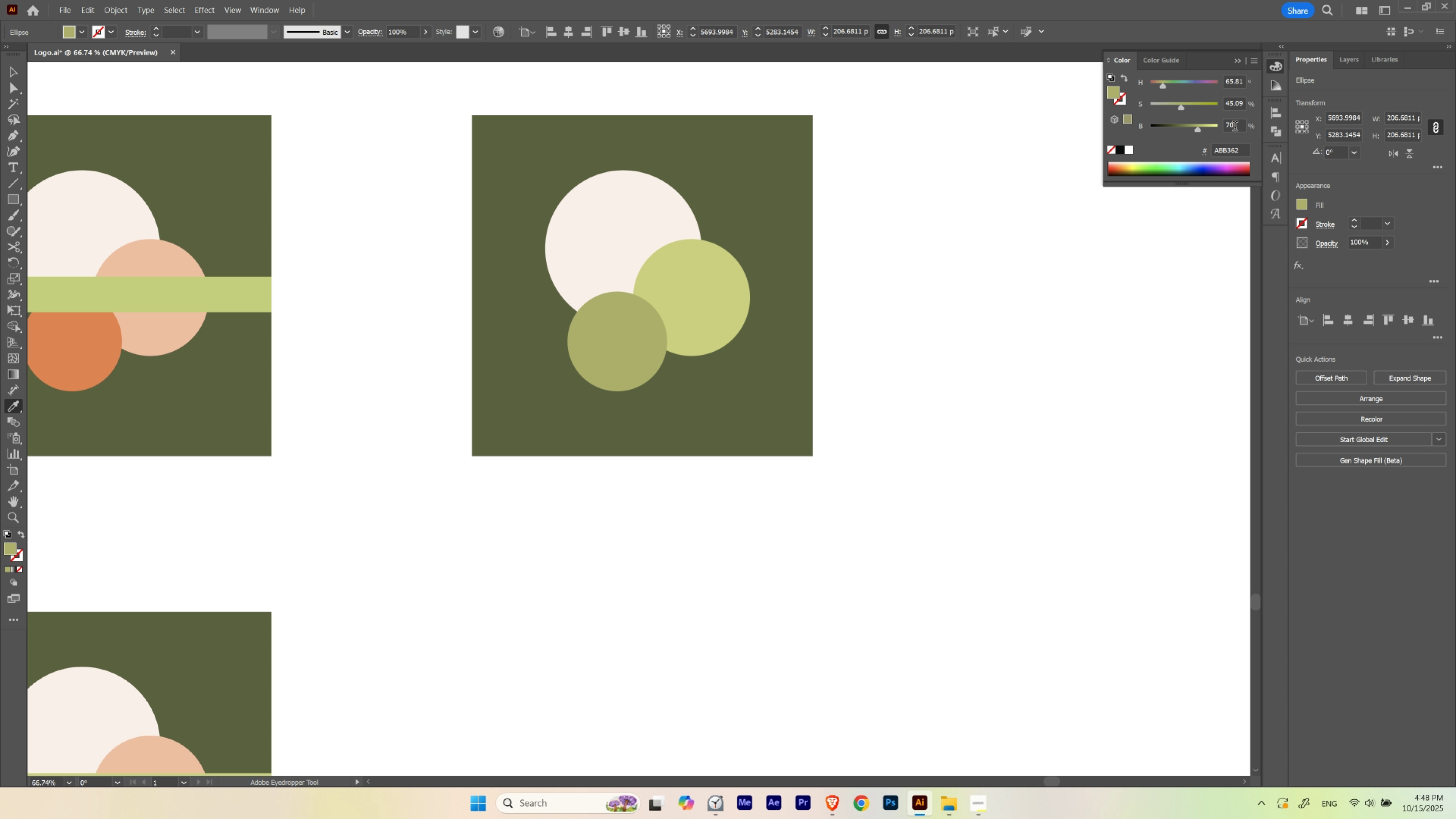 
hold_key(key=ShiftLeft, duration=1.51)
scroll: coordinate [1235, 127], scroll_direction: none, amount: 0.0
 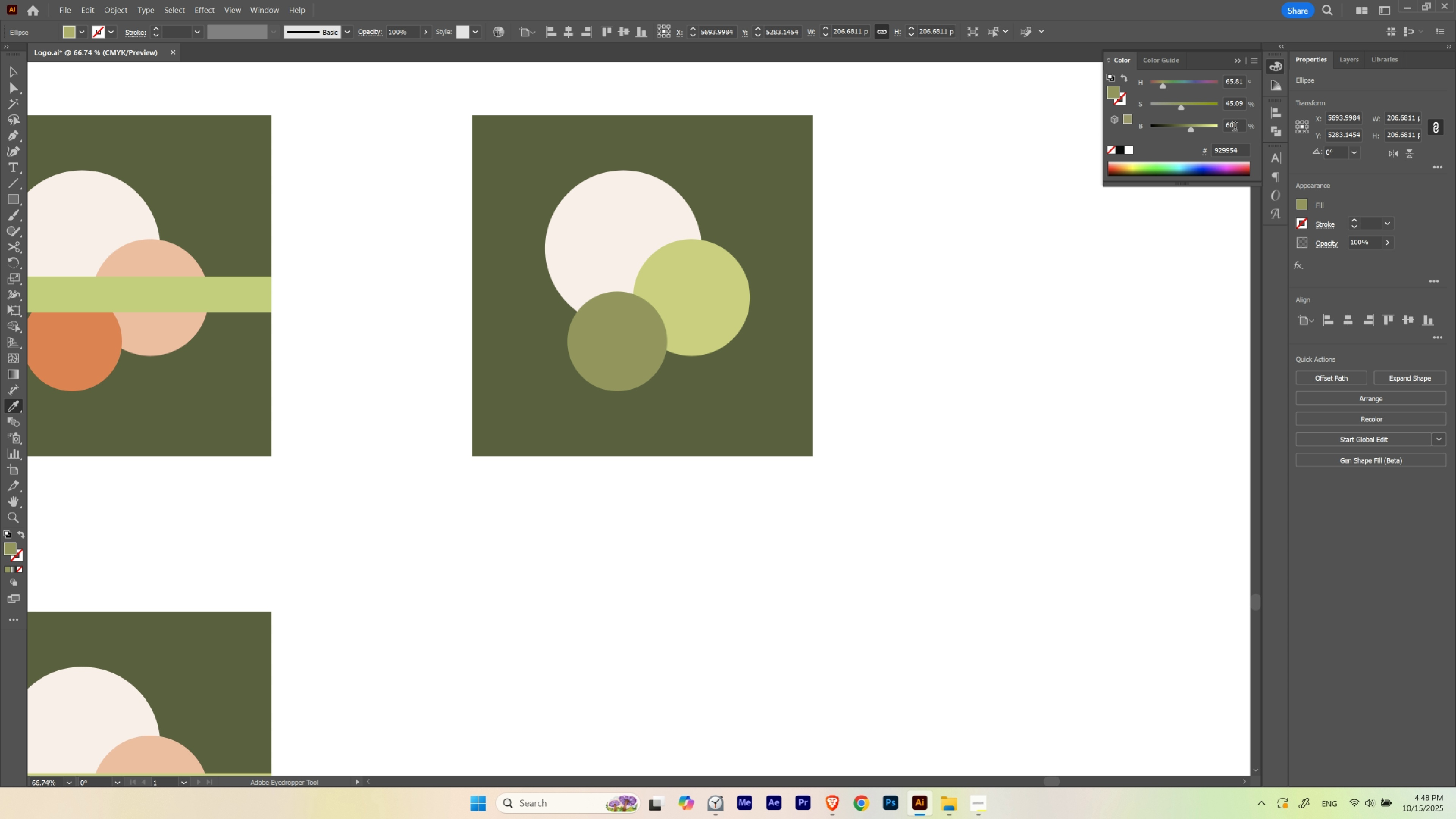 
scroll: coordinate [1235, 127], scroll_direction: down, amount: 1.0
 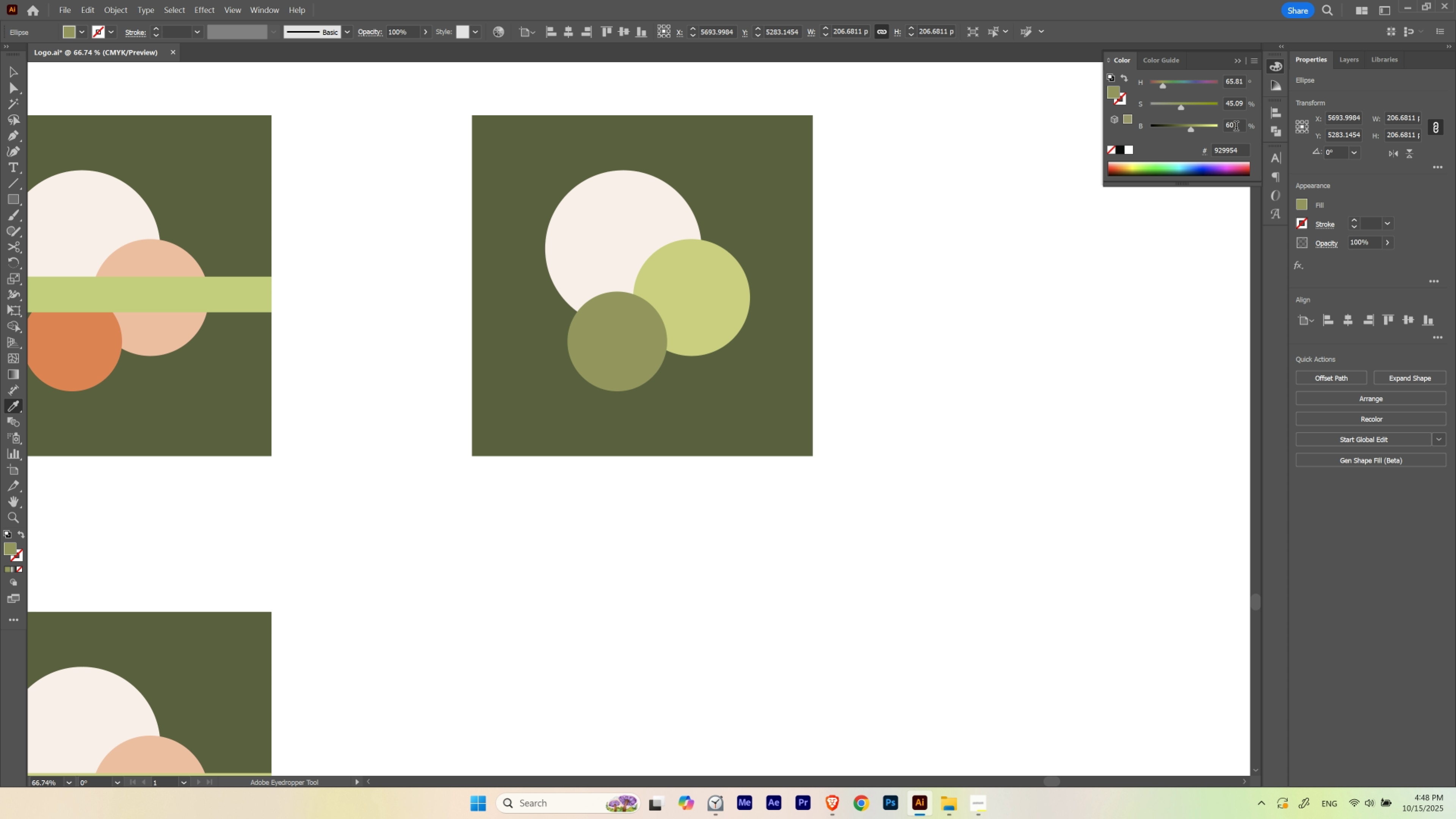 
hold_key(key=ShiftLeft, duration=1.51)
scroll: coordinate [1236, 127], scroll_direction: none, amount: 0.0
 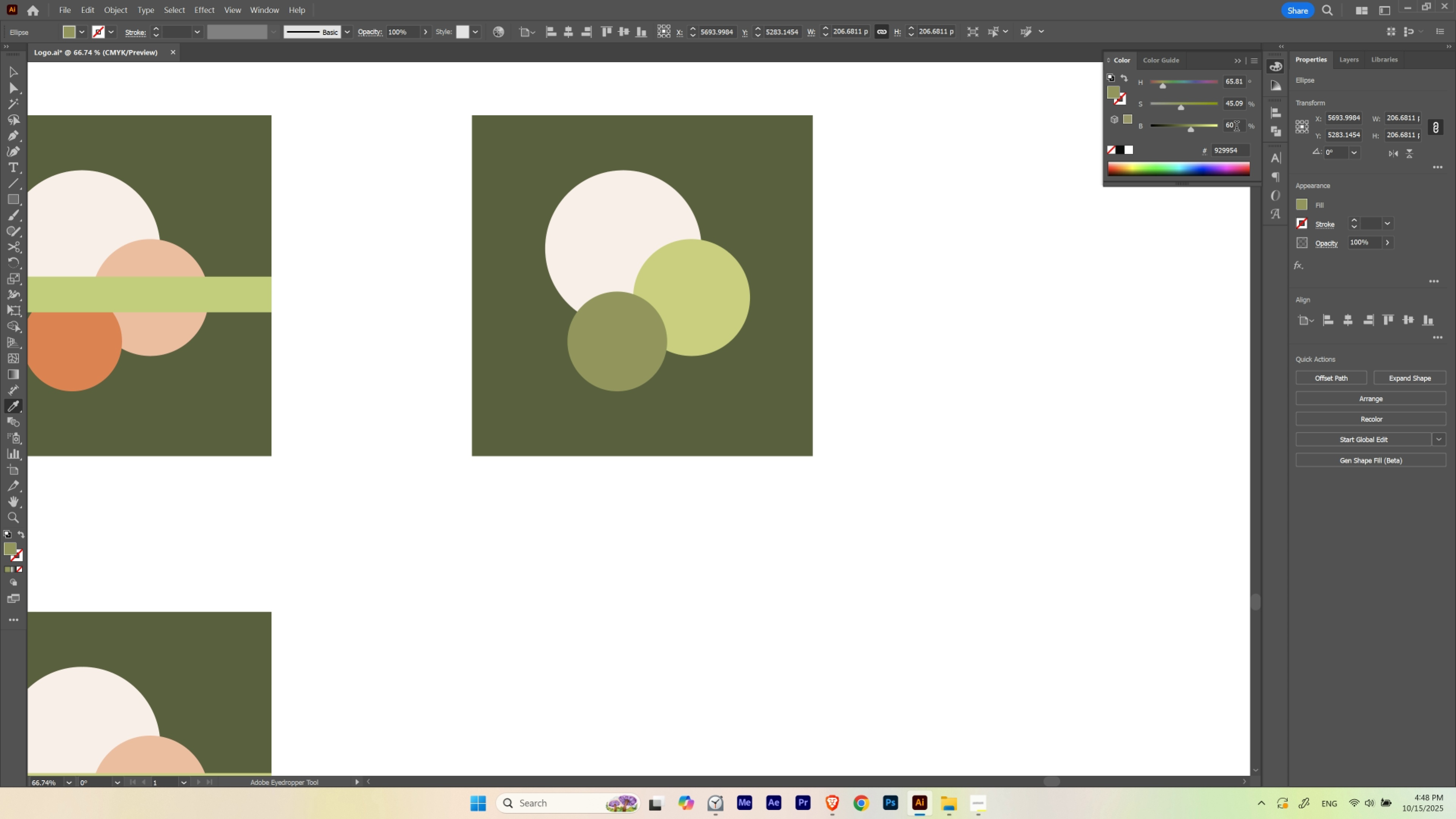 
hold_key(key=ShiftLeft, duration=1.01)
 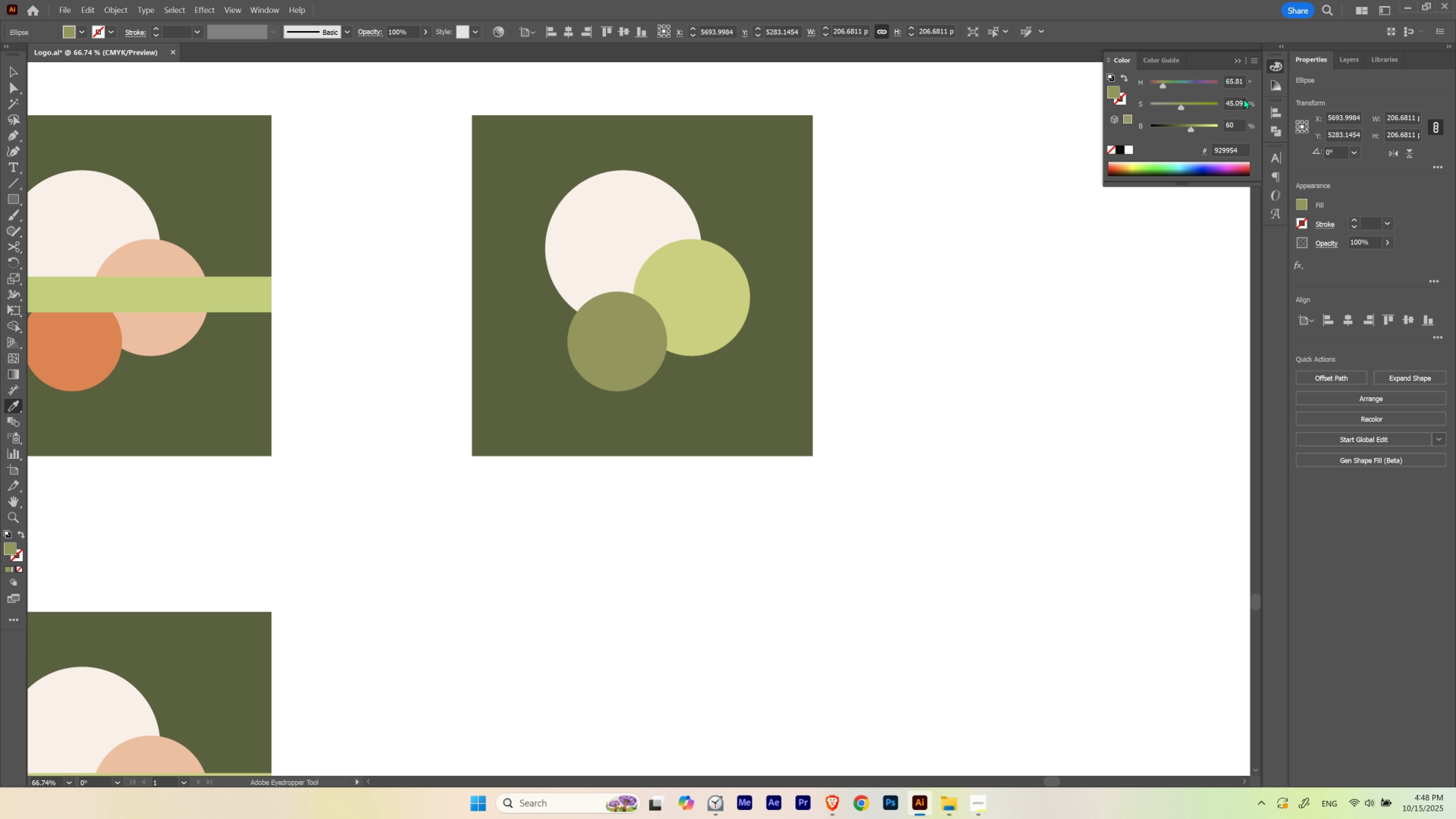 
hold_key(key=ShiftLeft, duration=1.52)
scroll: coordinate [1243, 99], scroll_direction: up, amount: 2.0
 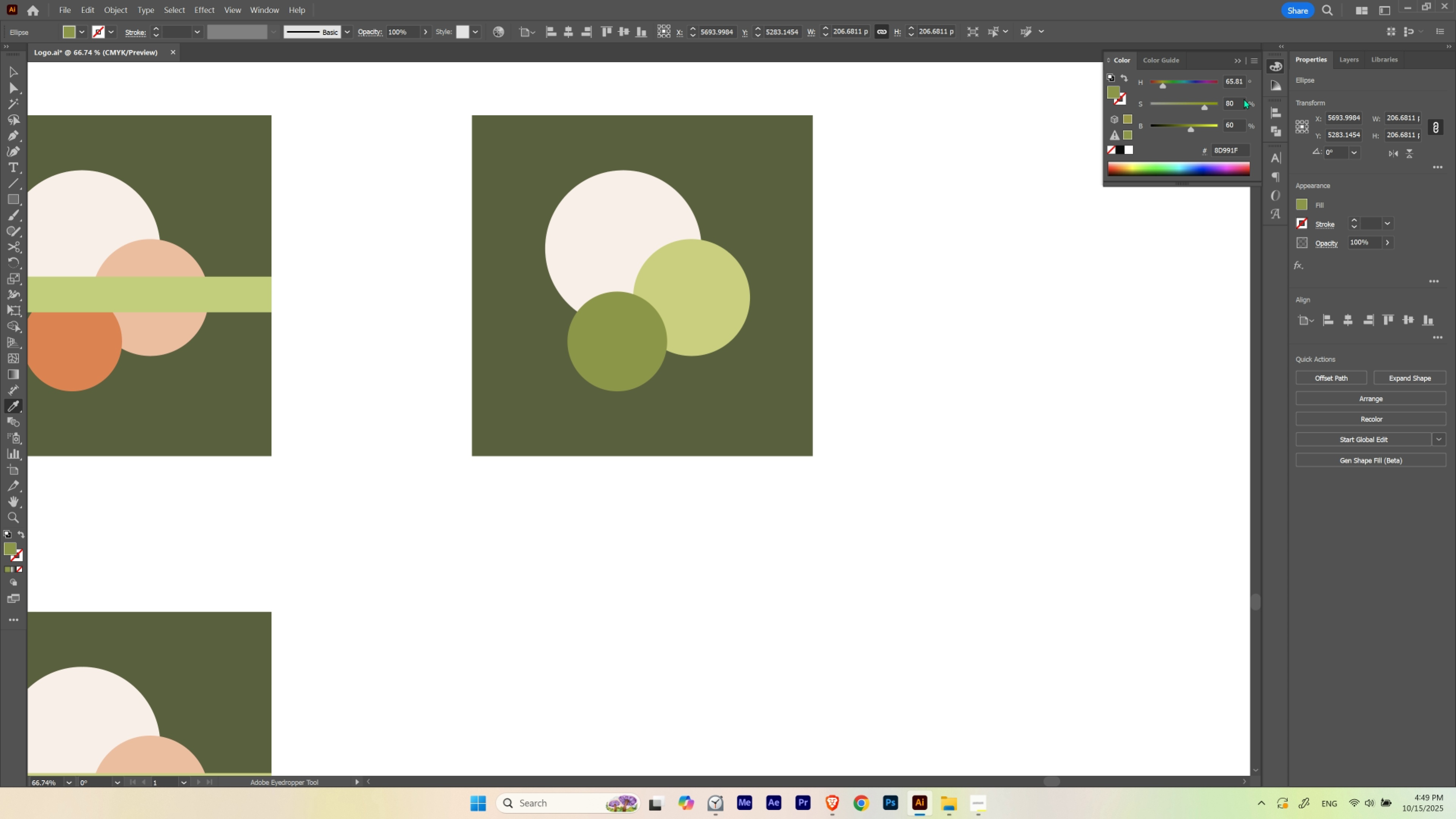 
hold_key(key=ShiftLeft, duration=1.53)
 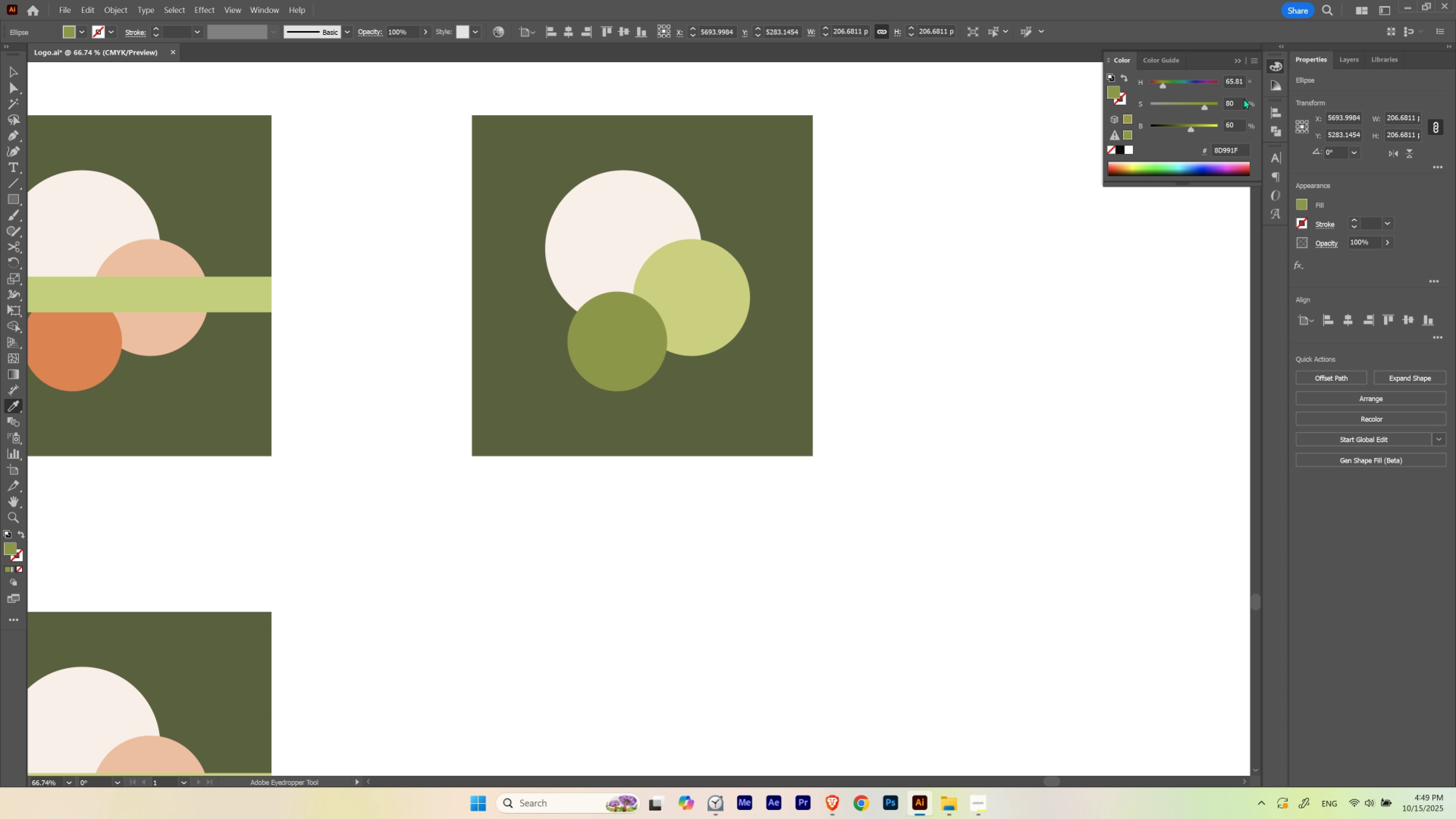 
hold_key(key=ShiftLeft, duration=1.52)
 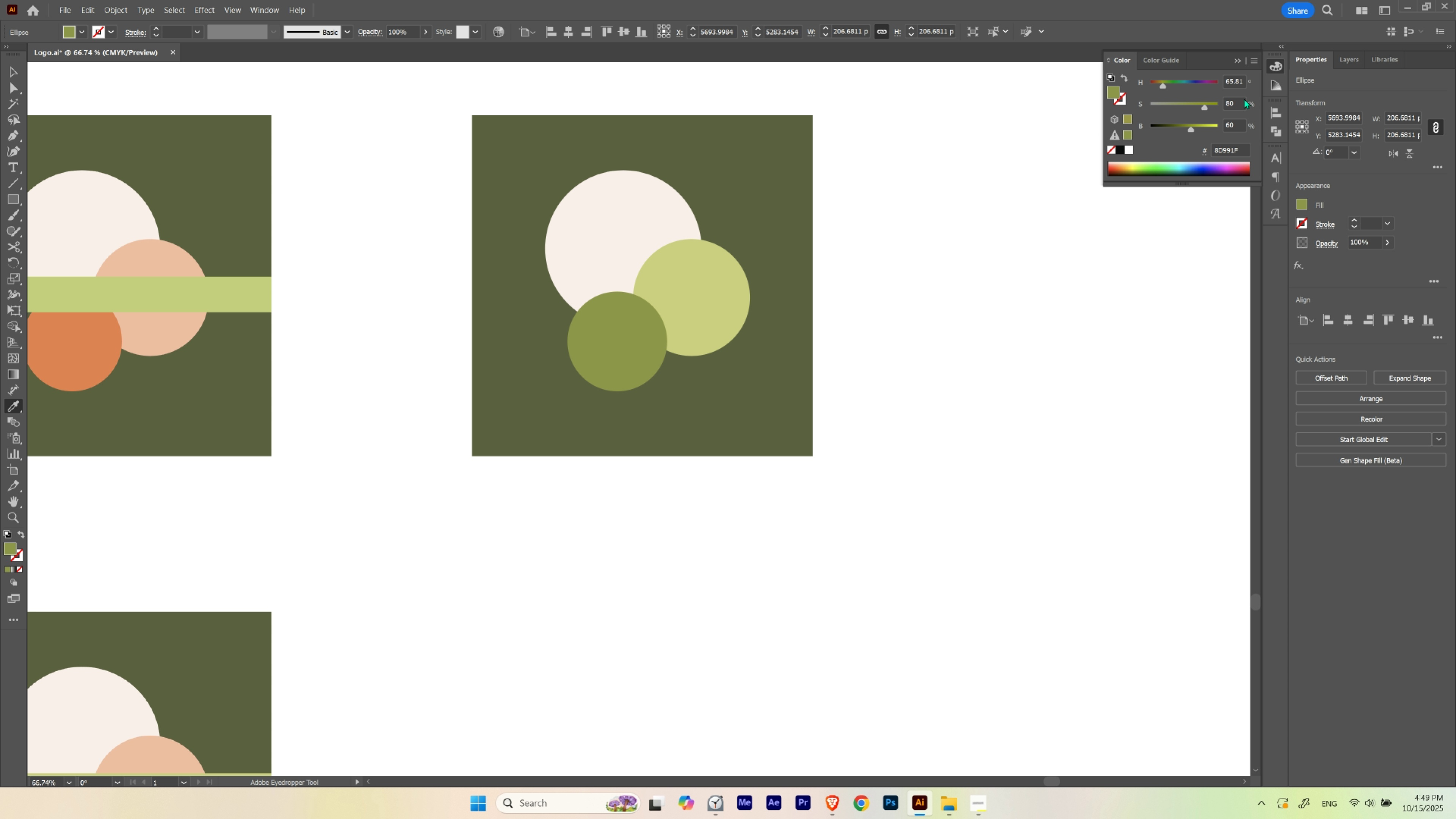 
hold_key(key=ShiftLeft, duration=1.5)
 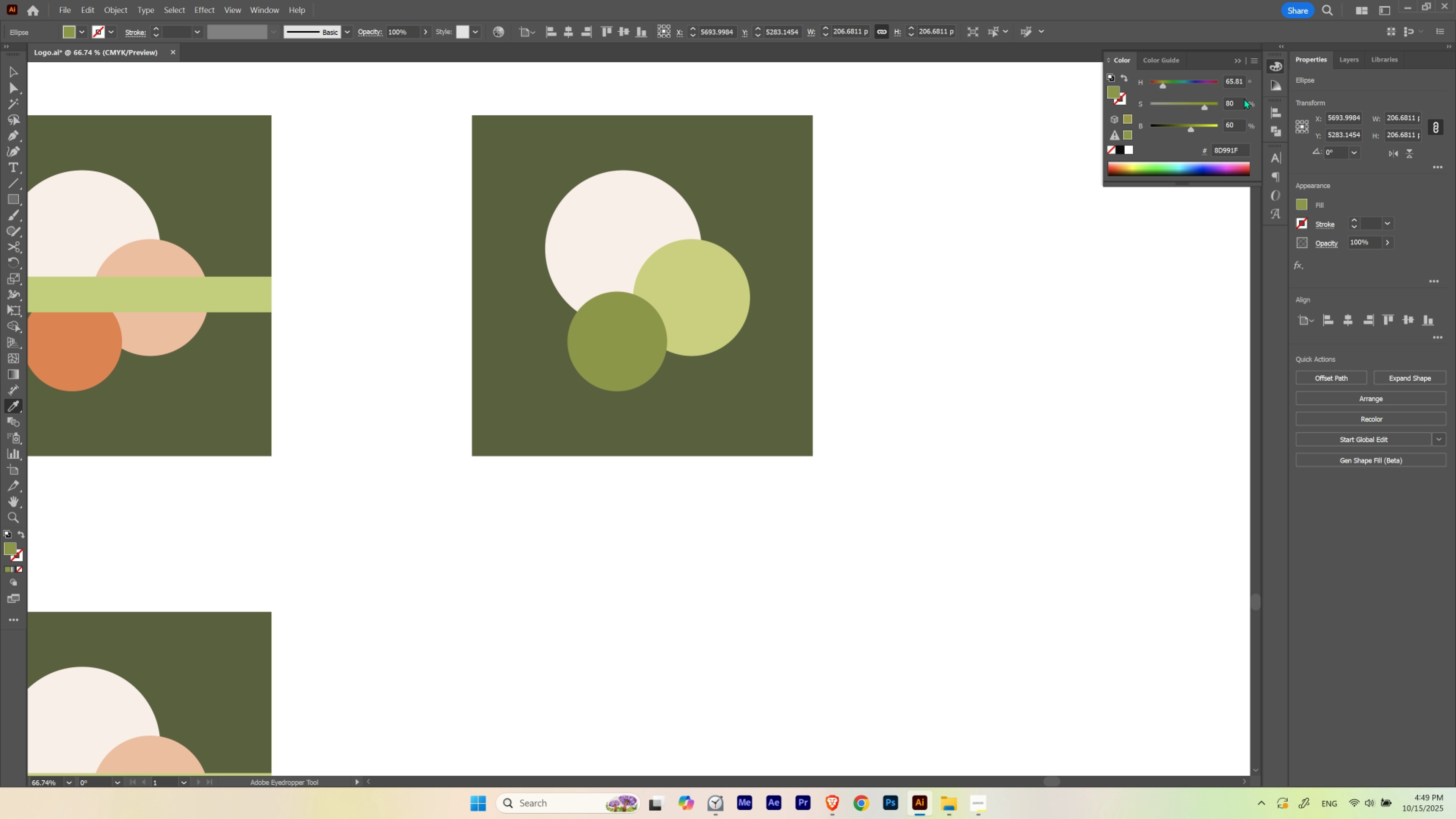 
hold_key(key=ShiftLeft, duration=1.52)
 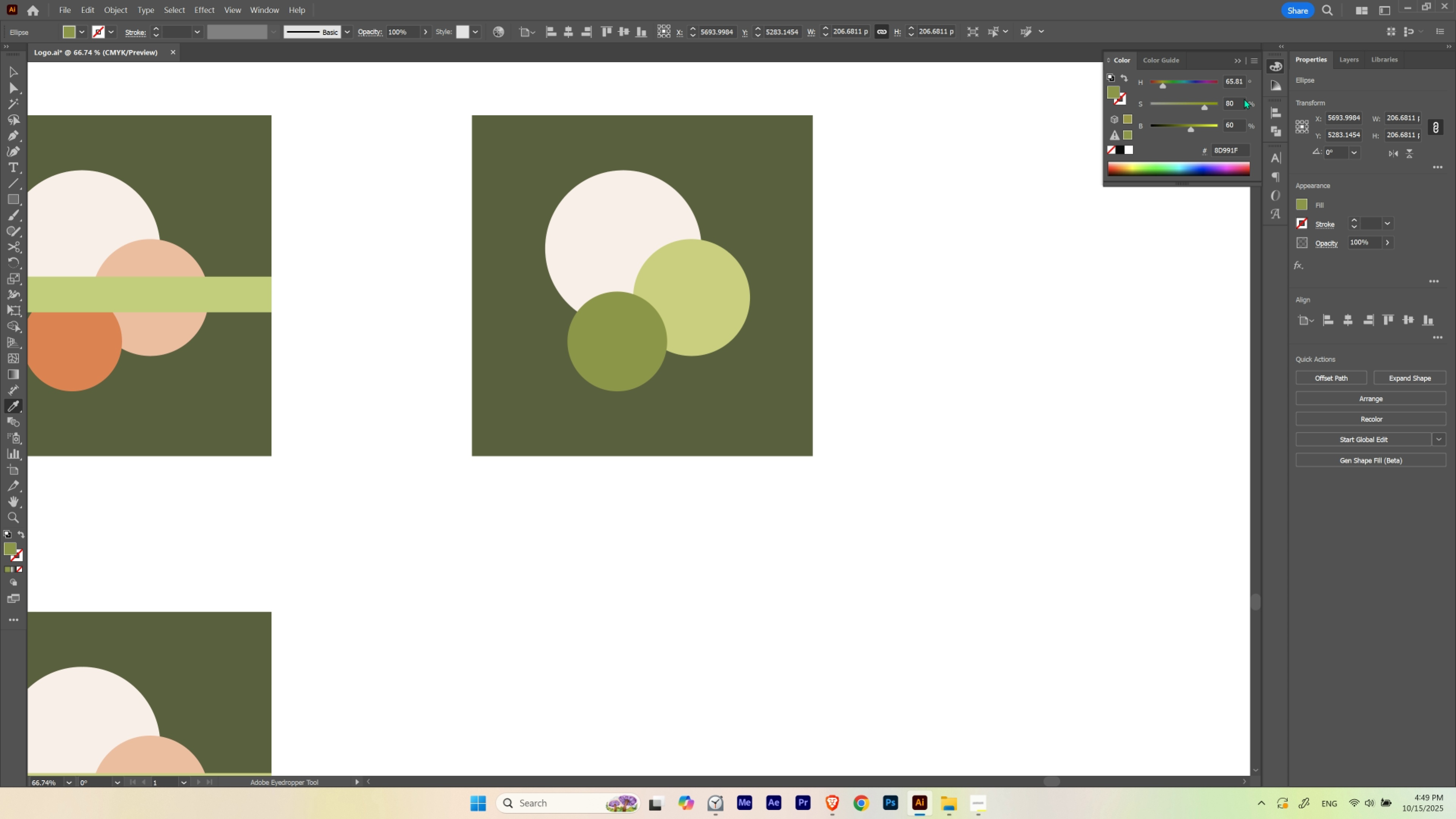 
hold_key(key=ShiftLeft, duration=1.52)
 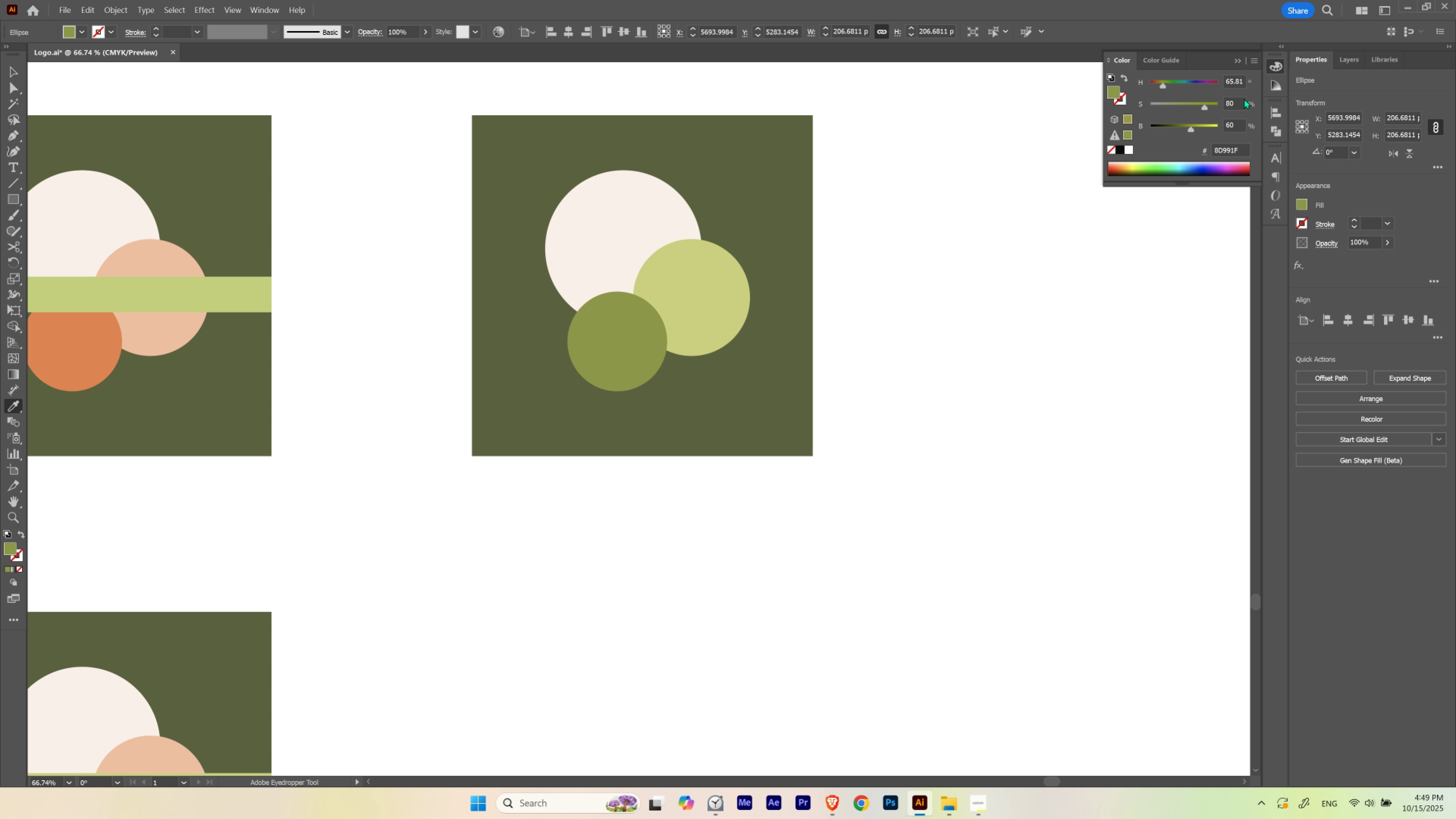 
key(Shift+ShiftLeft)
 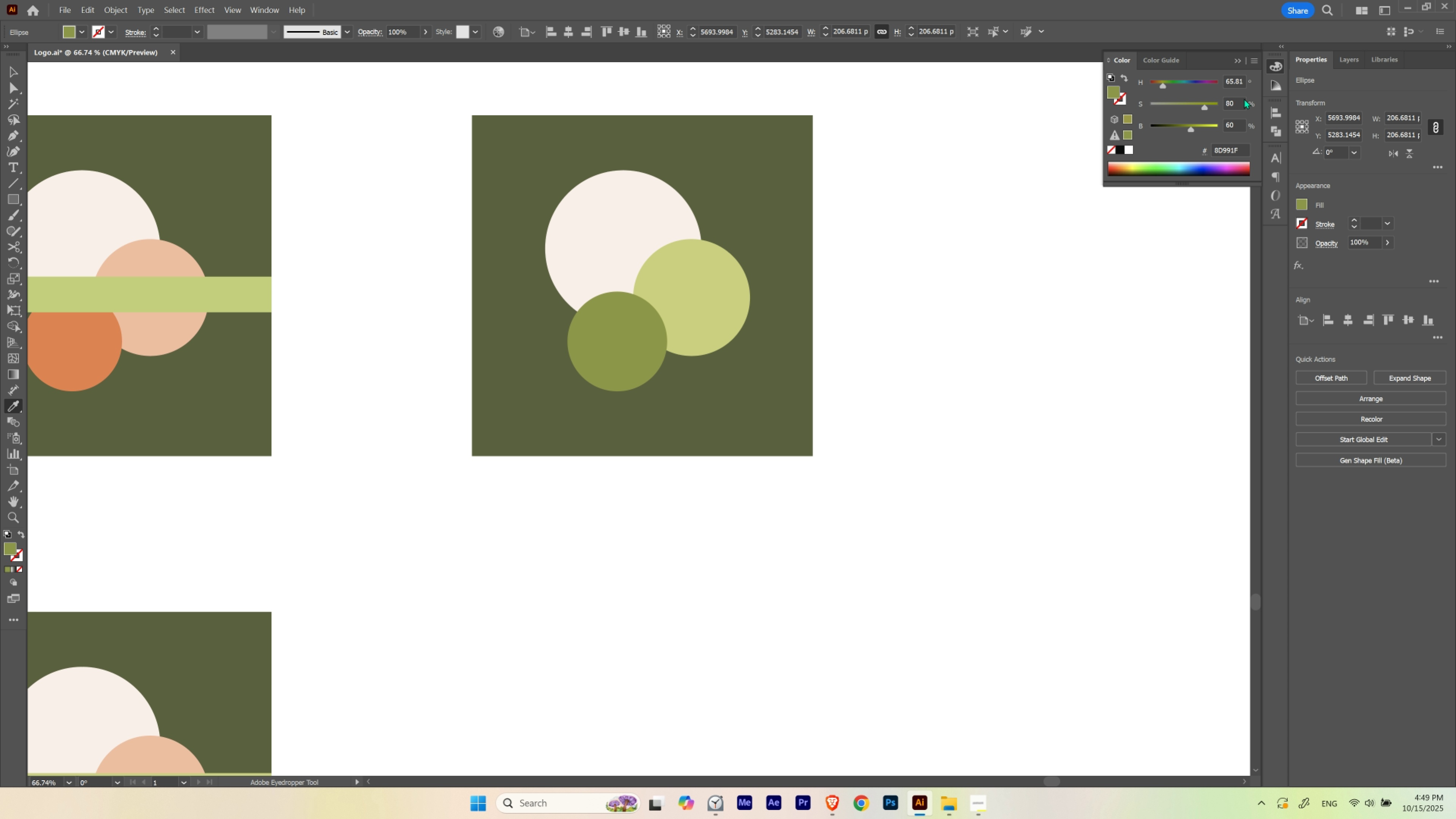 
key(Shift+ShiftLeft)
 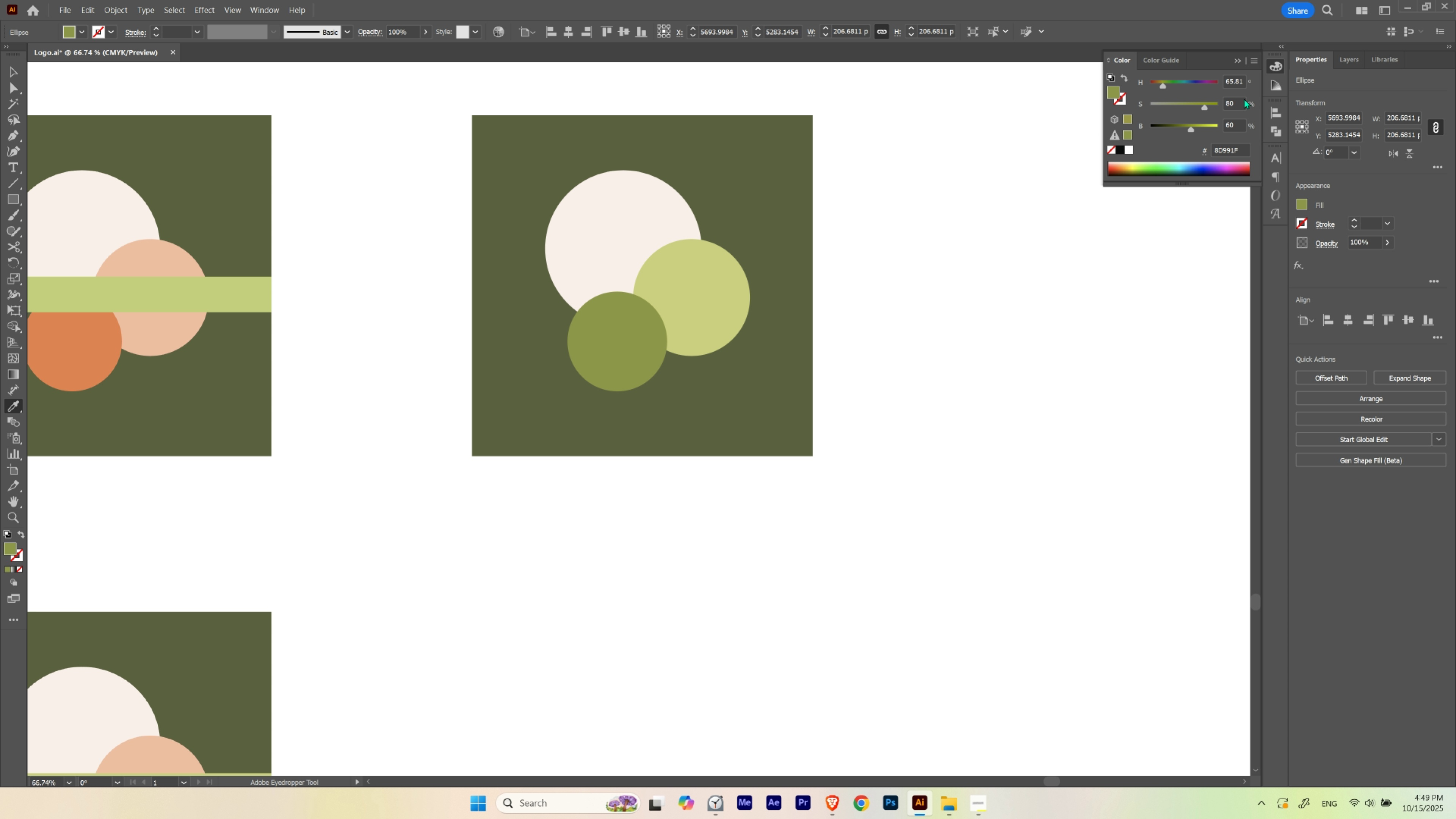 
key(Shift+ShiftLeft)
 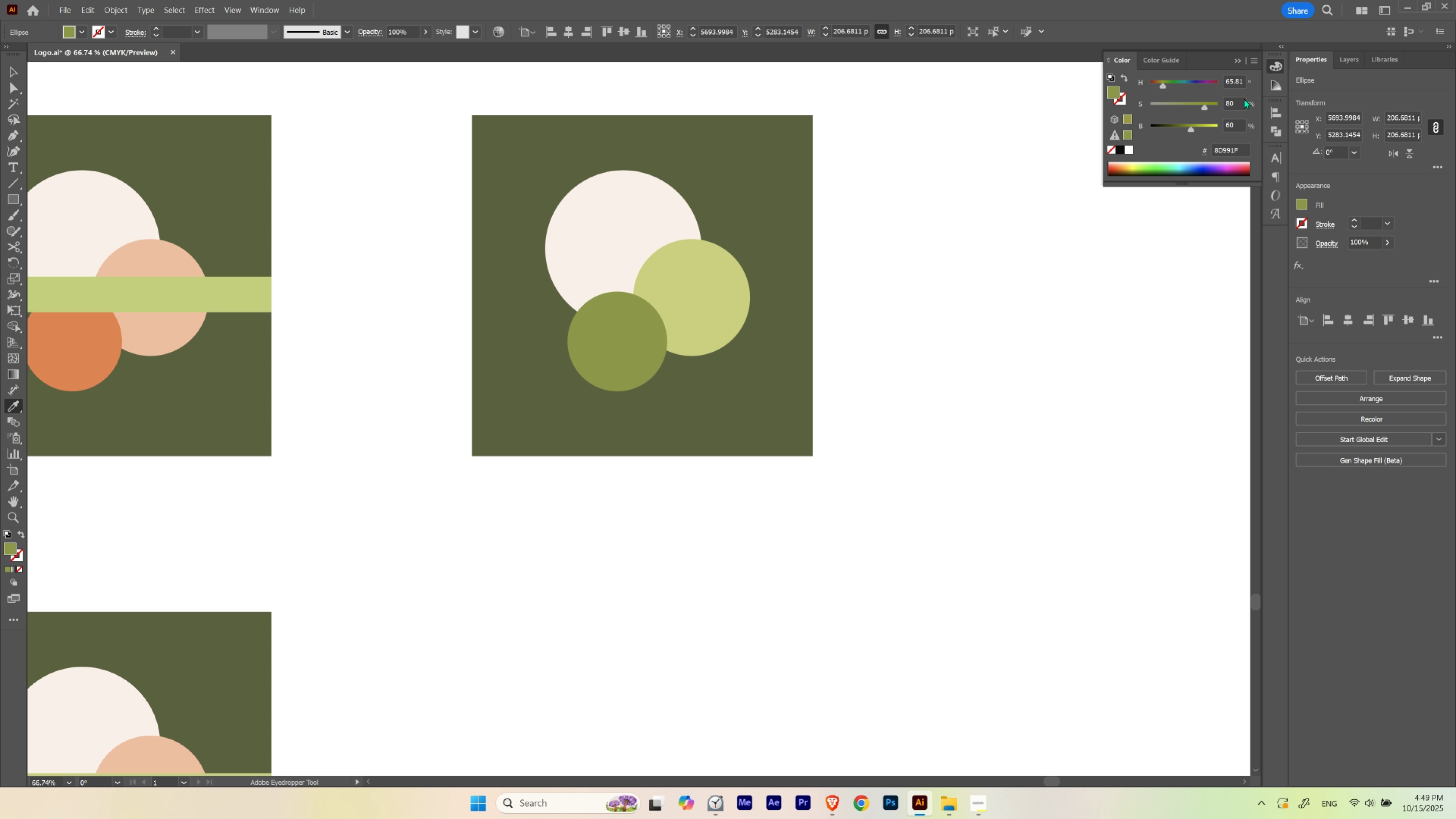 
key(Shift+ShiftLeft)
 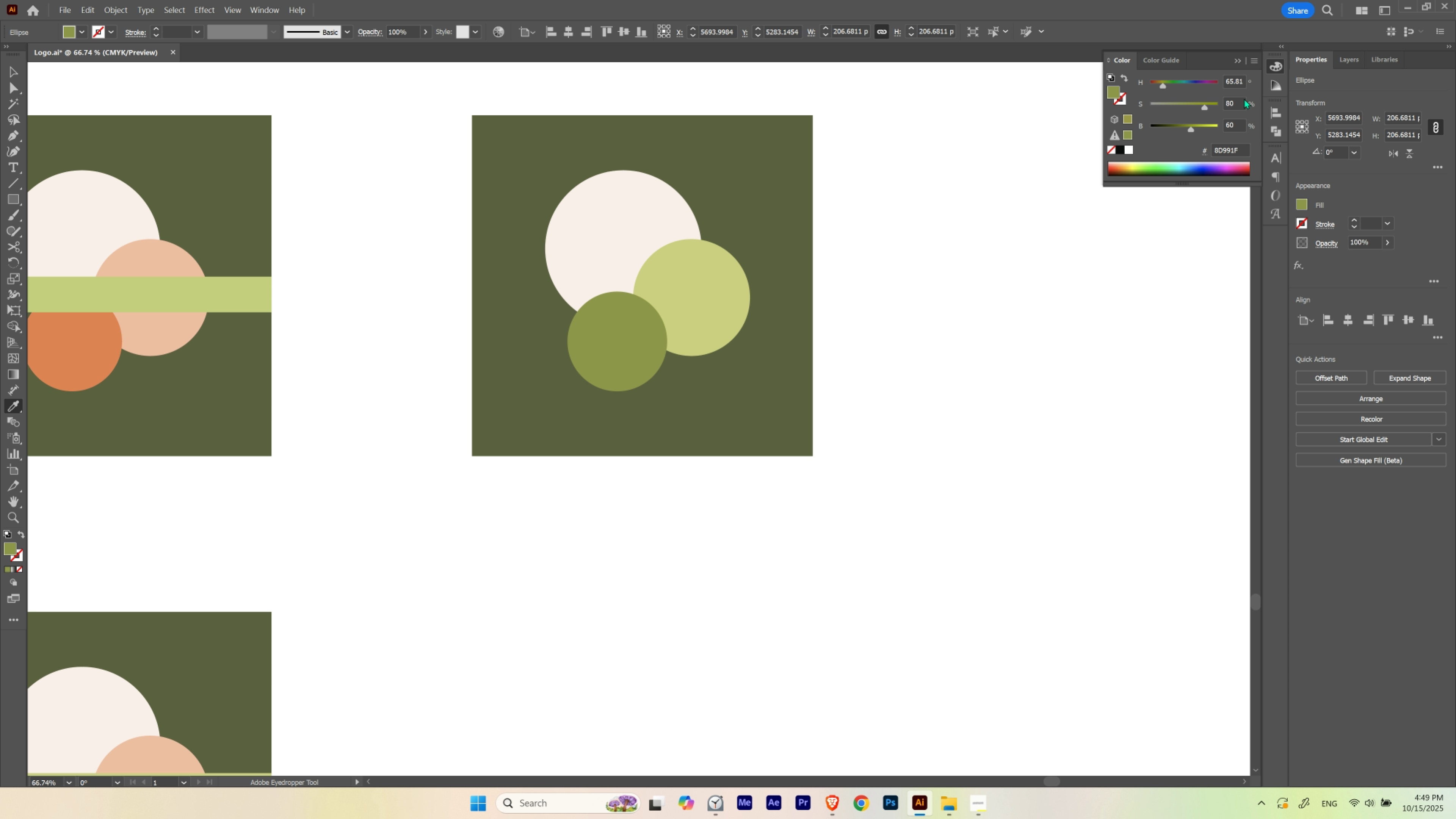 
key(Shift+ShiftLeft)
 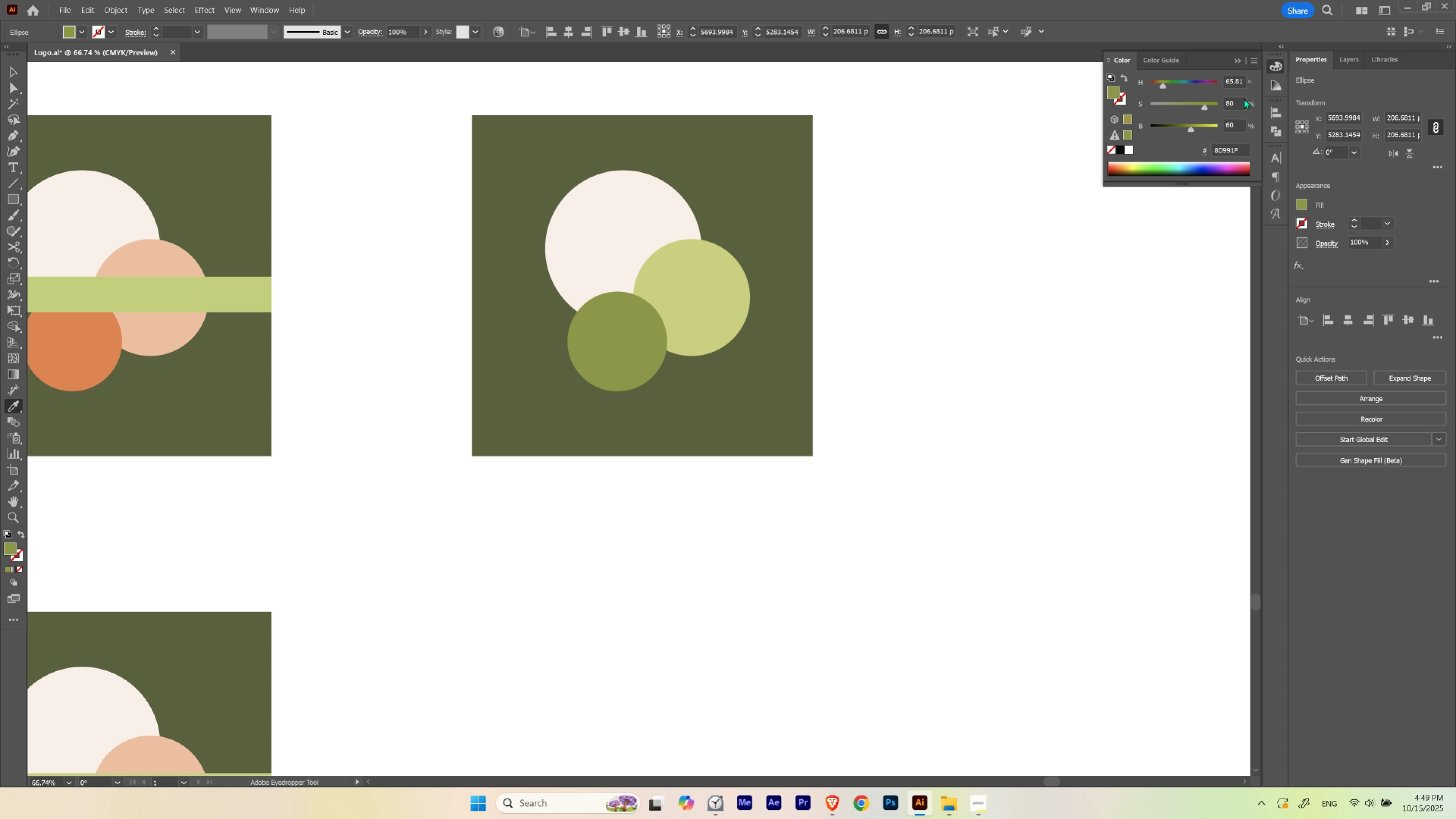 
key(Shift+ShiftLeft)
 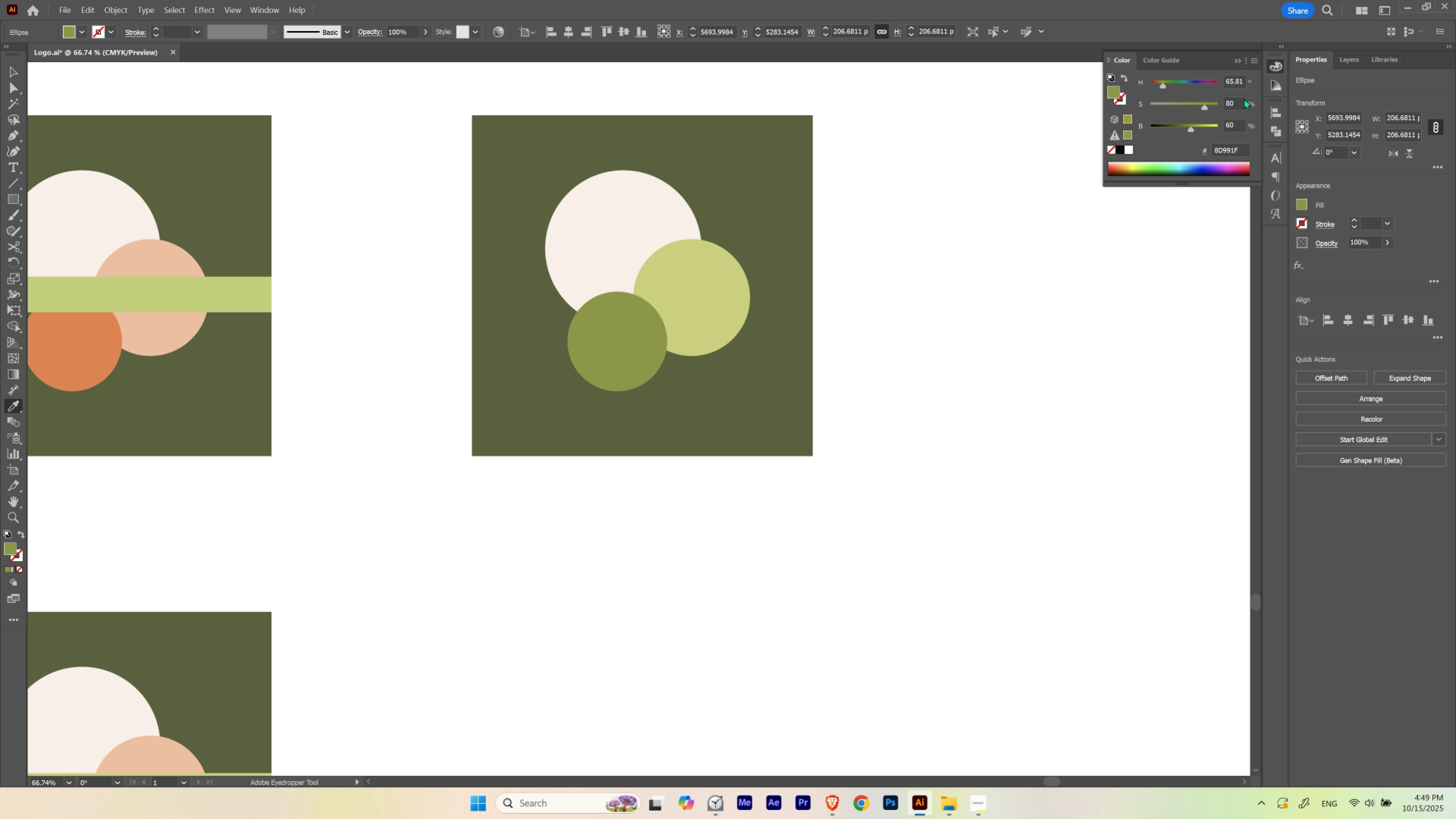 
key(Shift+ShiftLeft)
 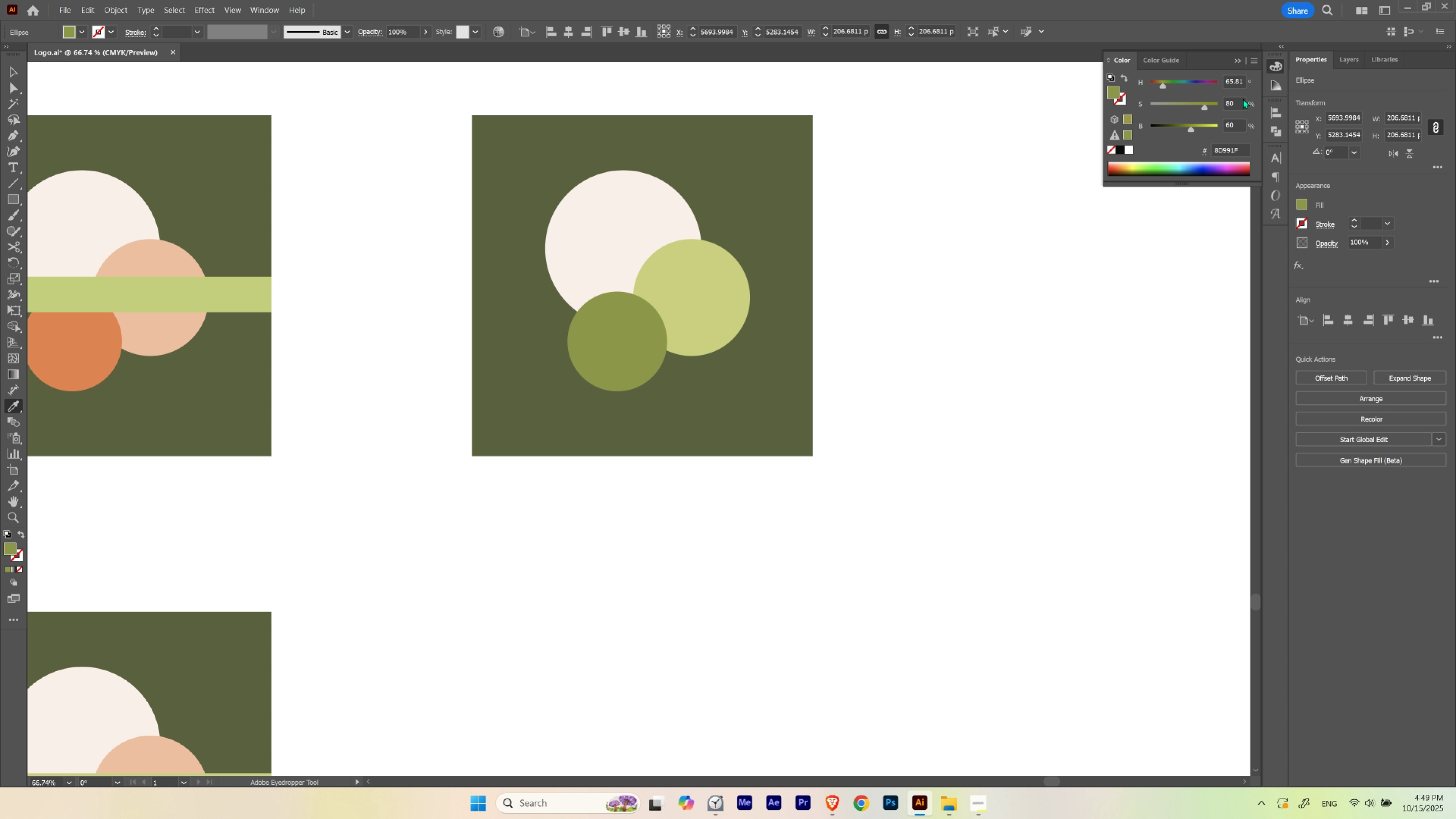 
hold_key(key=ShiftLeft, duration=1.5)
scroll: coordinate [1234, 78], scroll_direction: down, amount: 1.0
 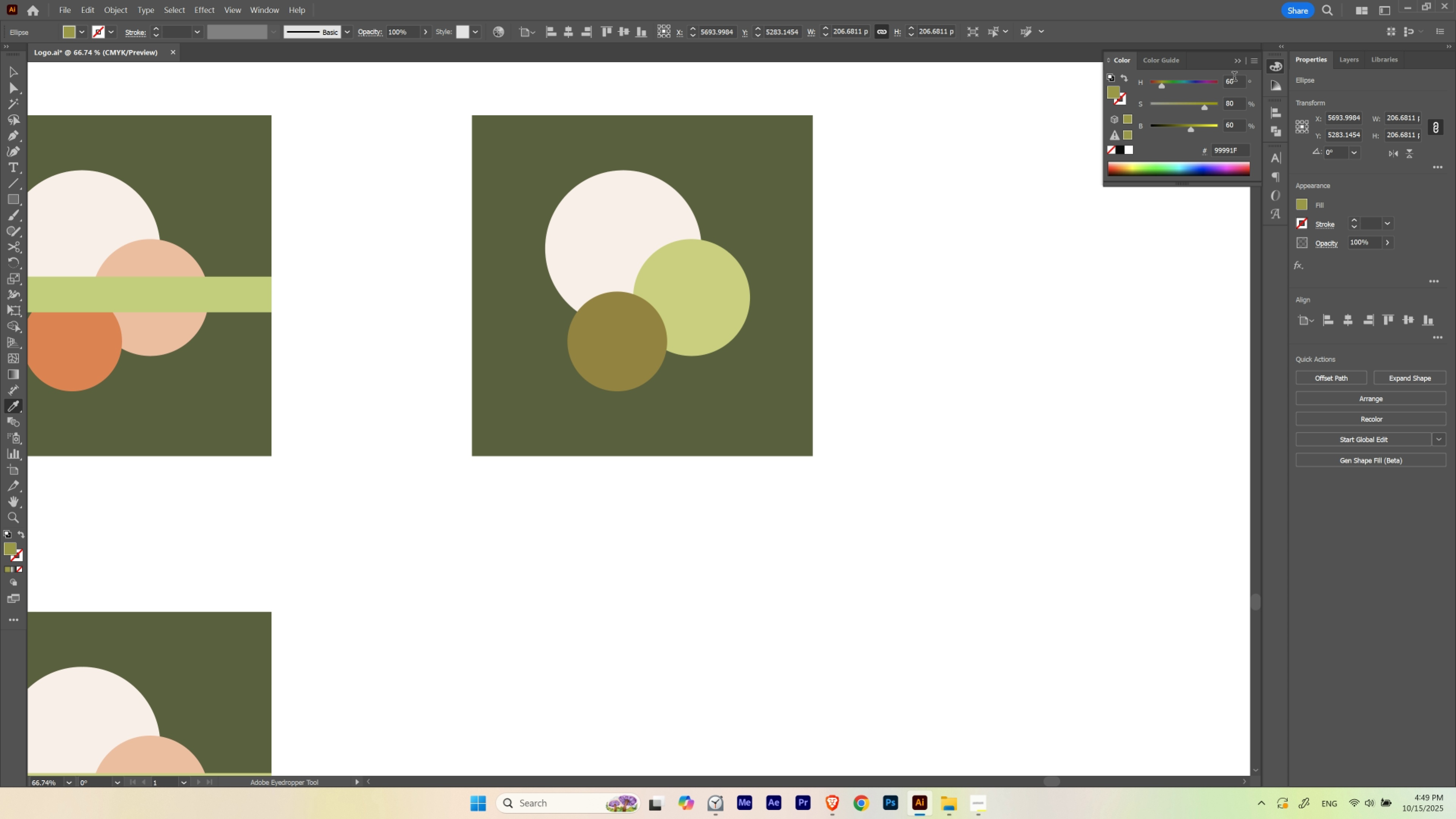 
hold_key(key=ShiftLeft, duration=1.51)
 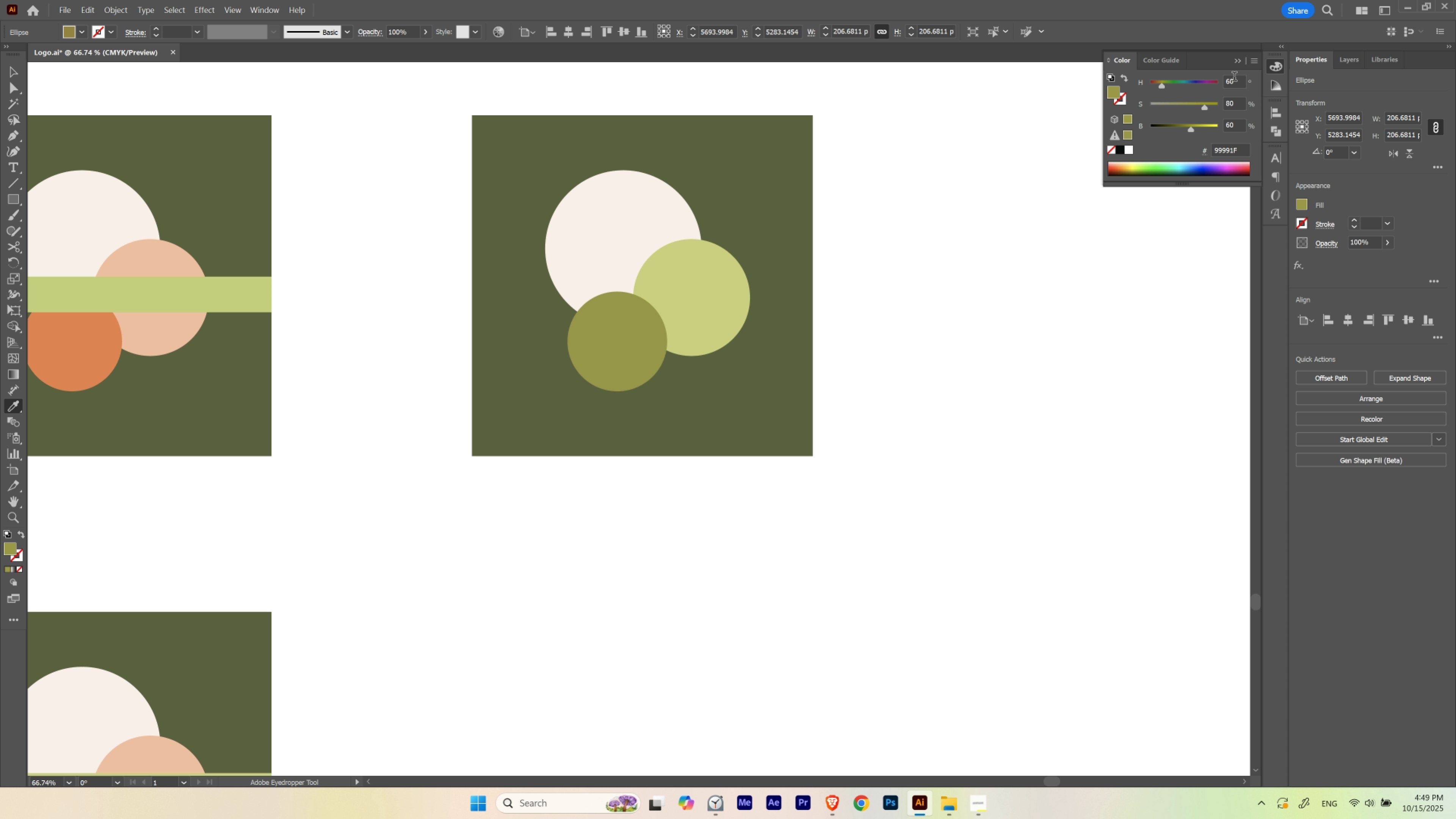 
hold_key(key=ShiftLeft, duration=1.52)
scroll: coordinate [1234, 78], scroll_direction: none, amount: 0.0
 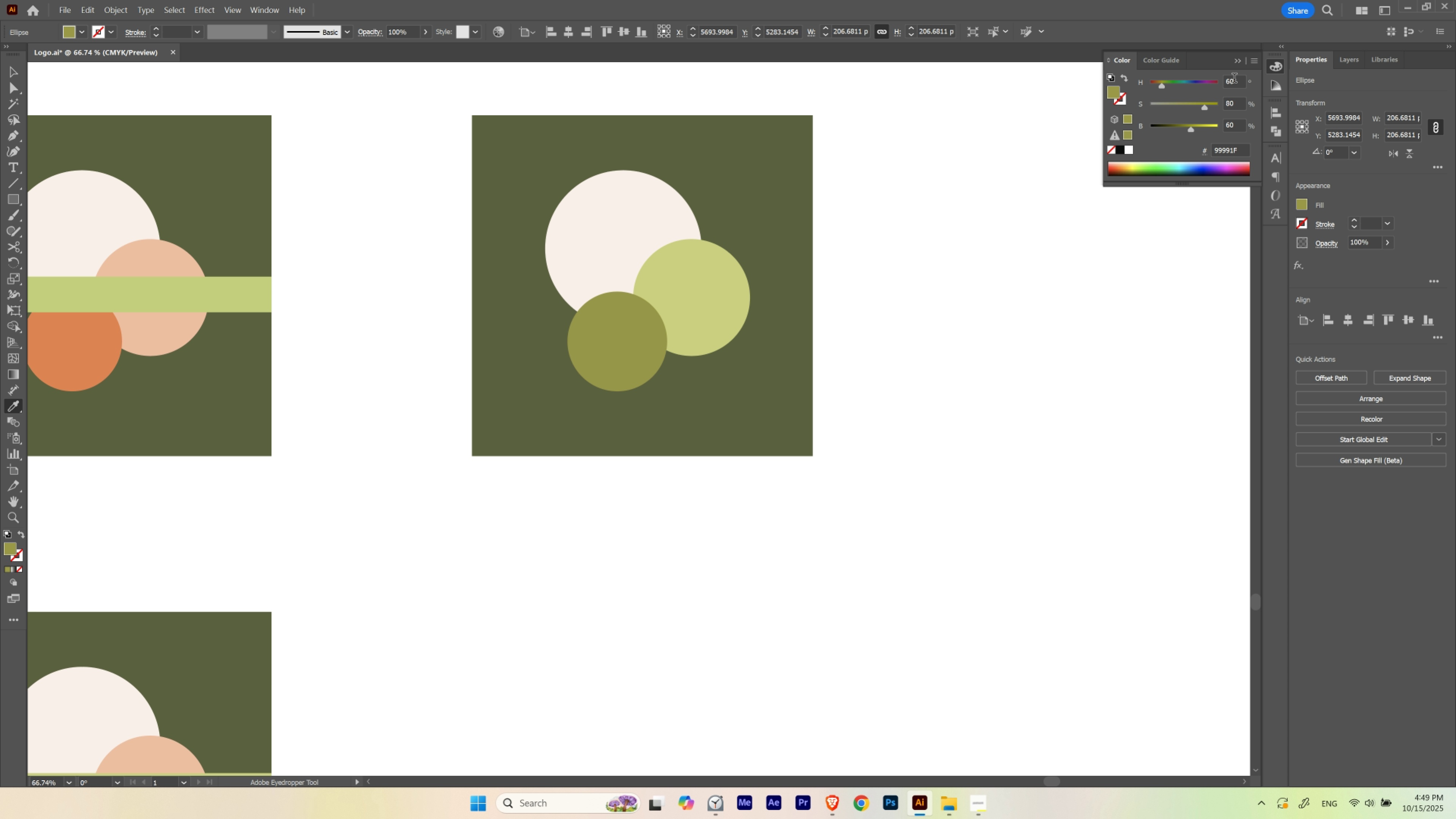 
hold_key(key=ShiftLeft, duration=1.44)
 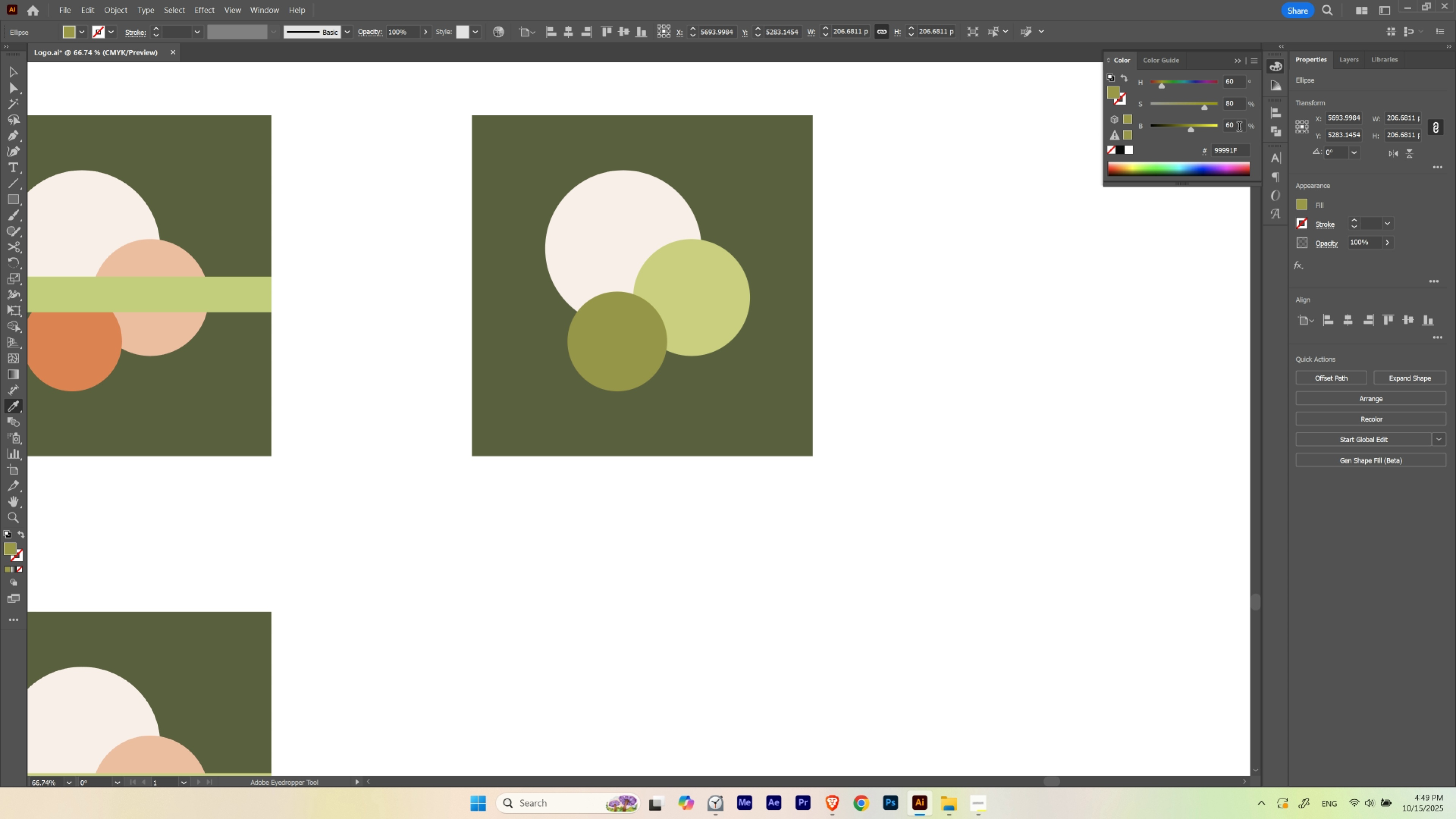 
hold_key(key=ShiftLeft, duration=1.21)
scroll: coordinate [1239, 128], scroll_direction: none, amount: 0.0
 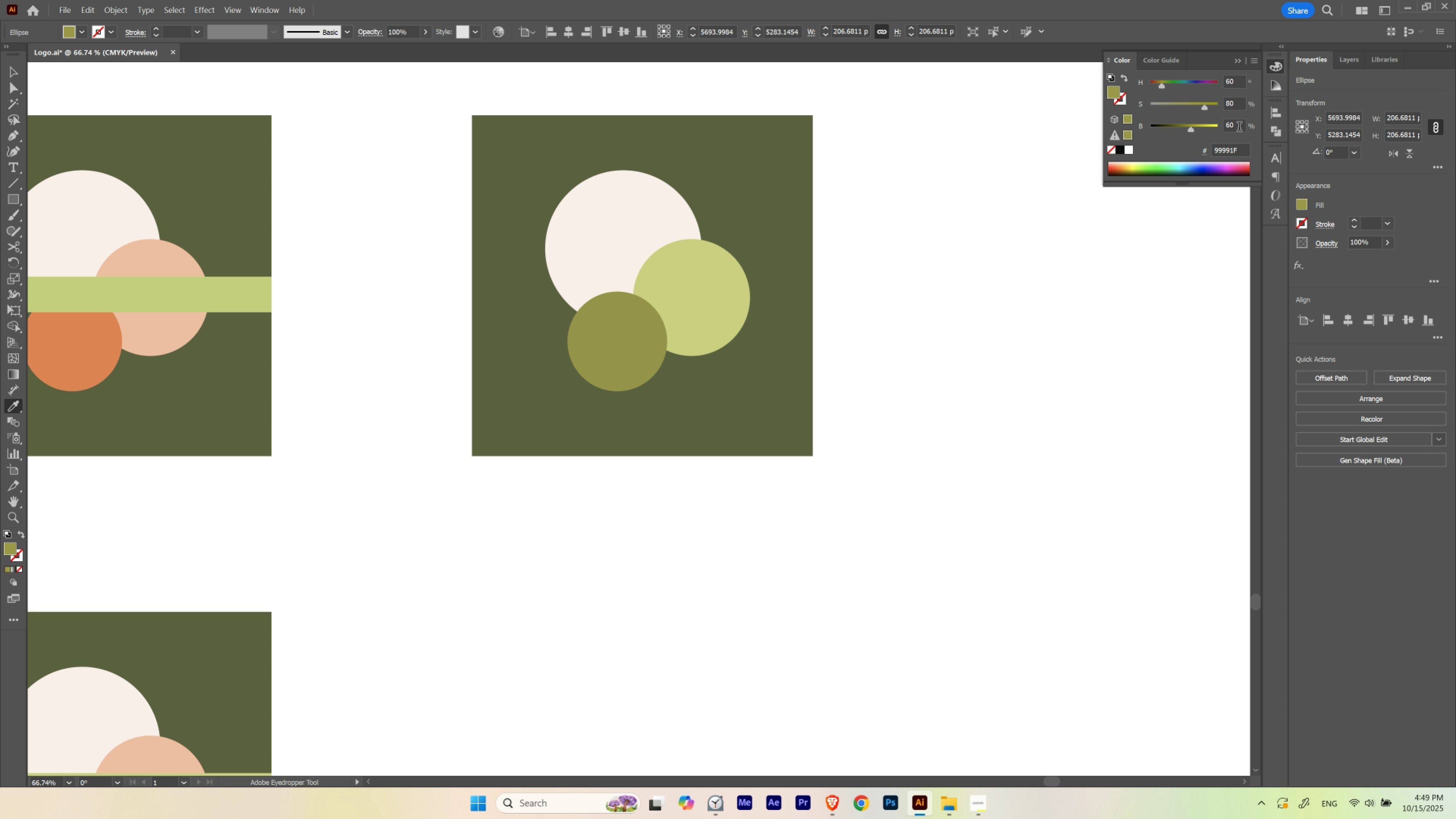 
scroll: coordinate [1239, 128], scroll_direction: up, amount: 1.0
 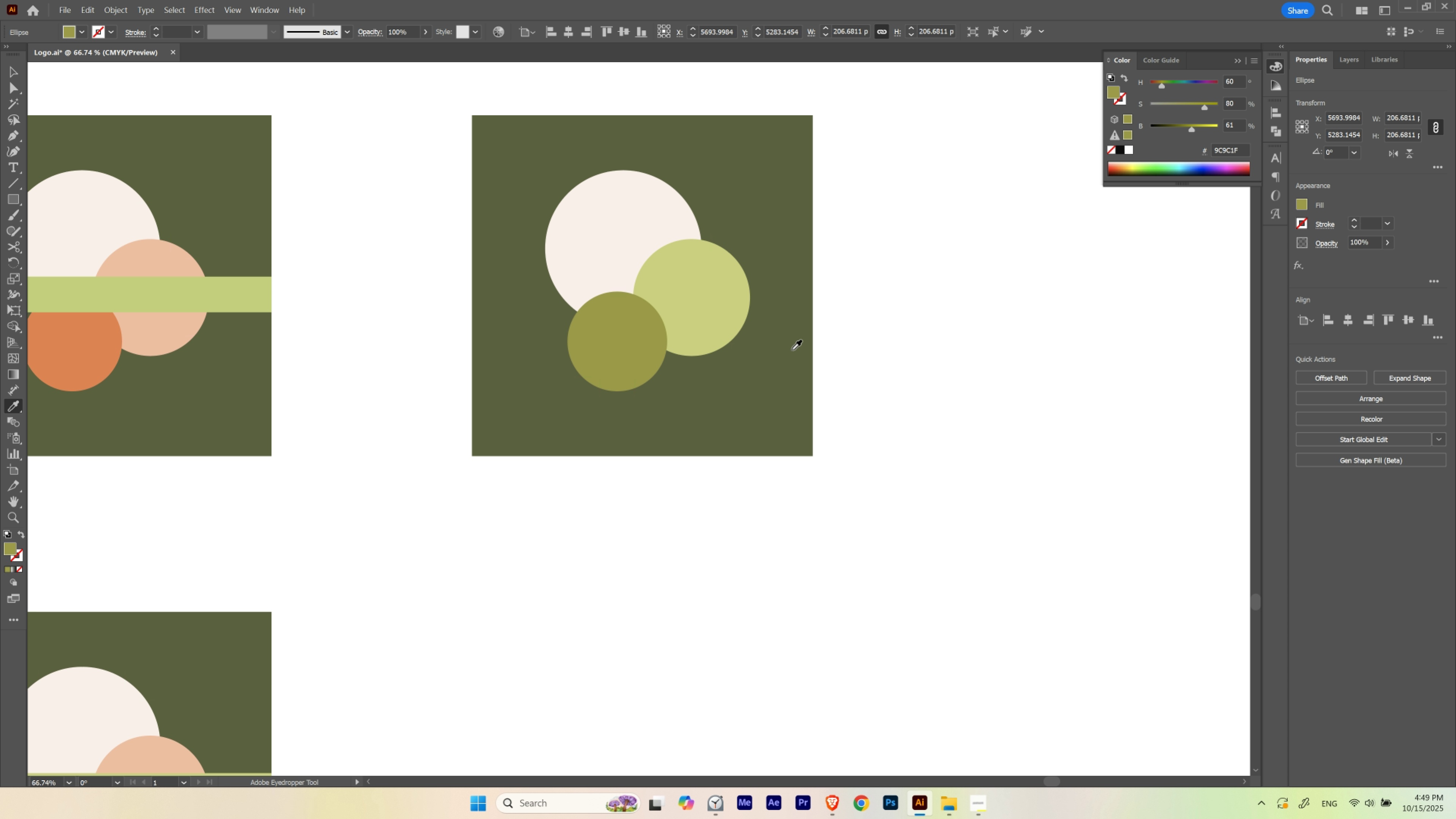 
hold_key(key=ControlLeft, duration=1.53)
left_click_drag(start_coordinate=[631, 355], to_coordinate=[626, 341])
 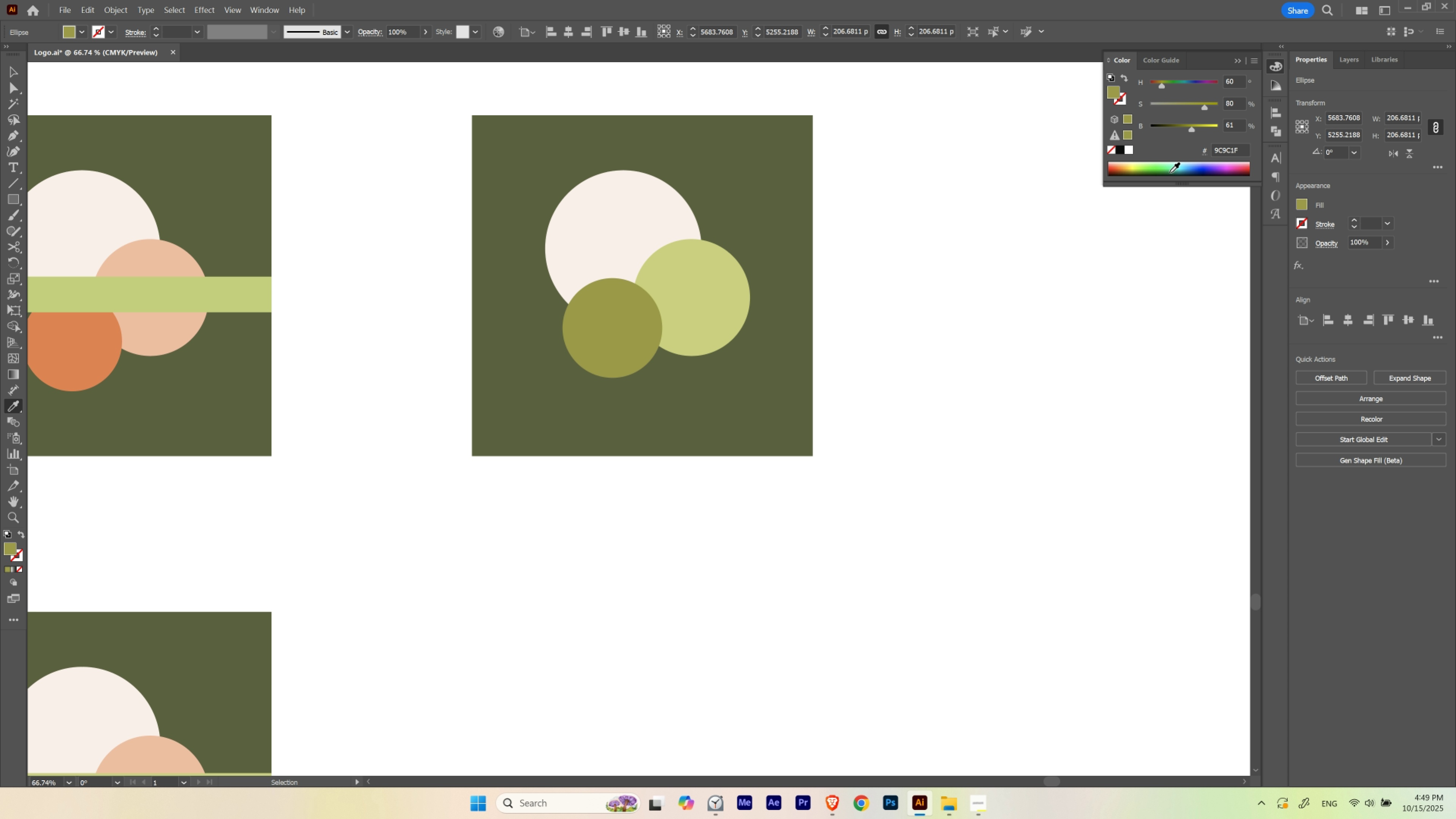 
hold_key(key=ControlLeft, duration=0.92)
 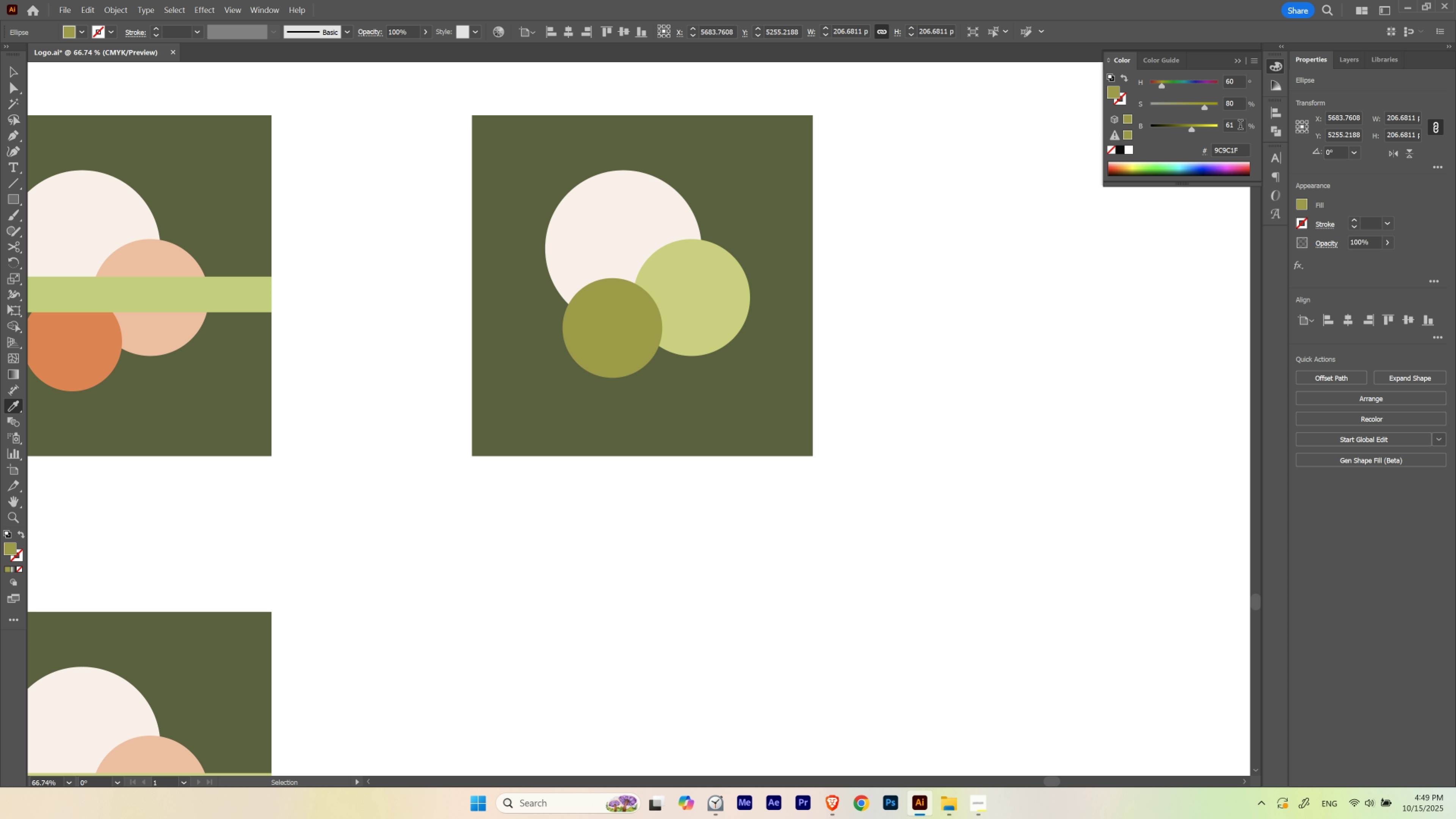 
scroll: coordinate [1240, 126], scroll_direction: up, amount: 1.0
 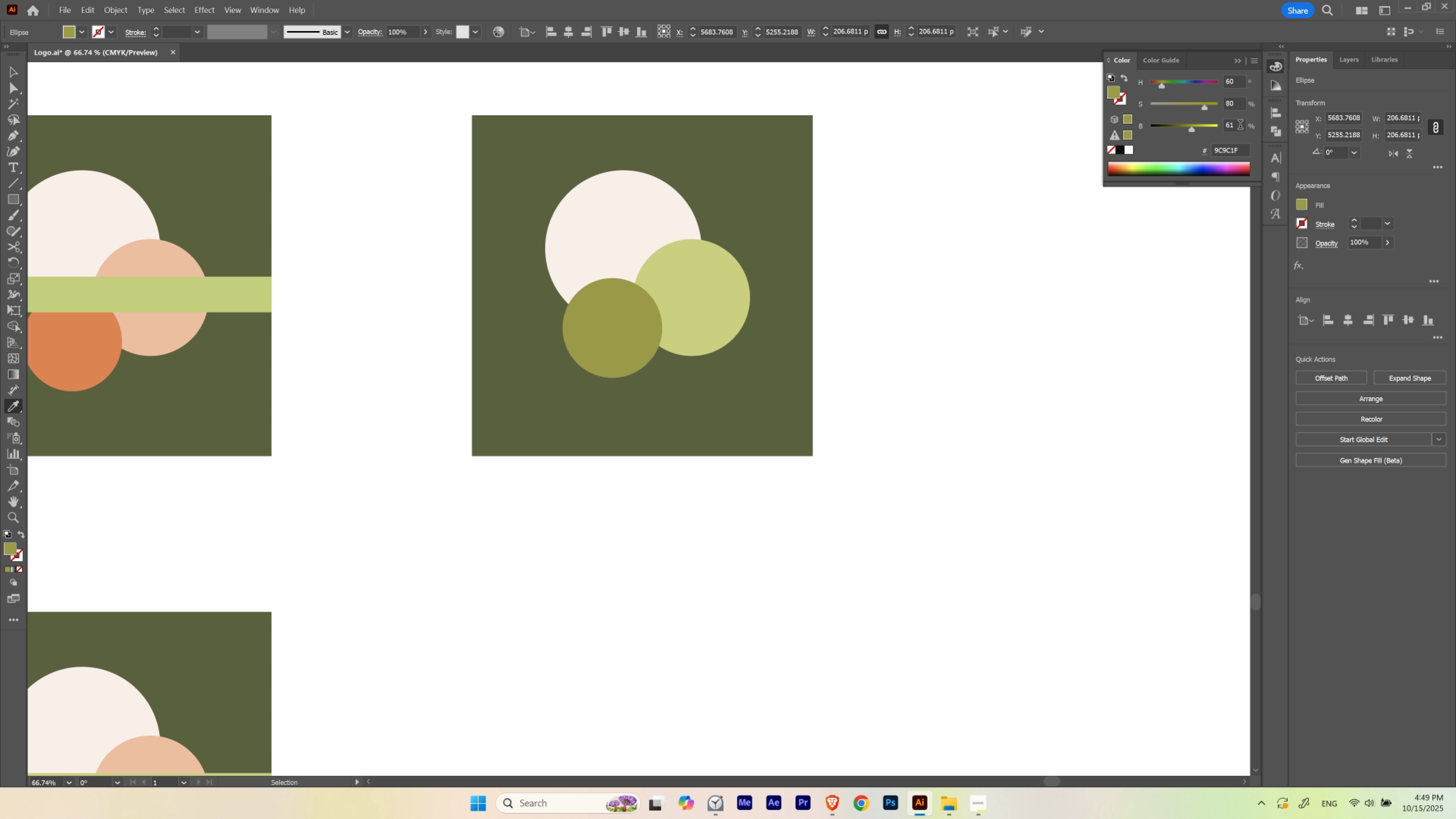 
scroll: coordinate [1240, 126], scroll_direction: down, amount: 1.0
 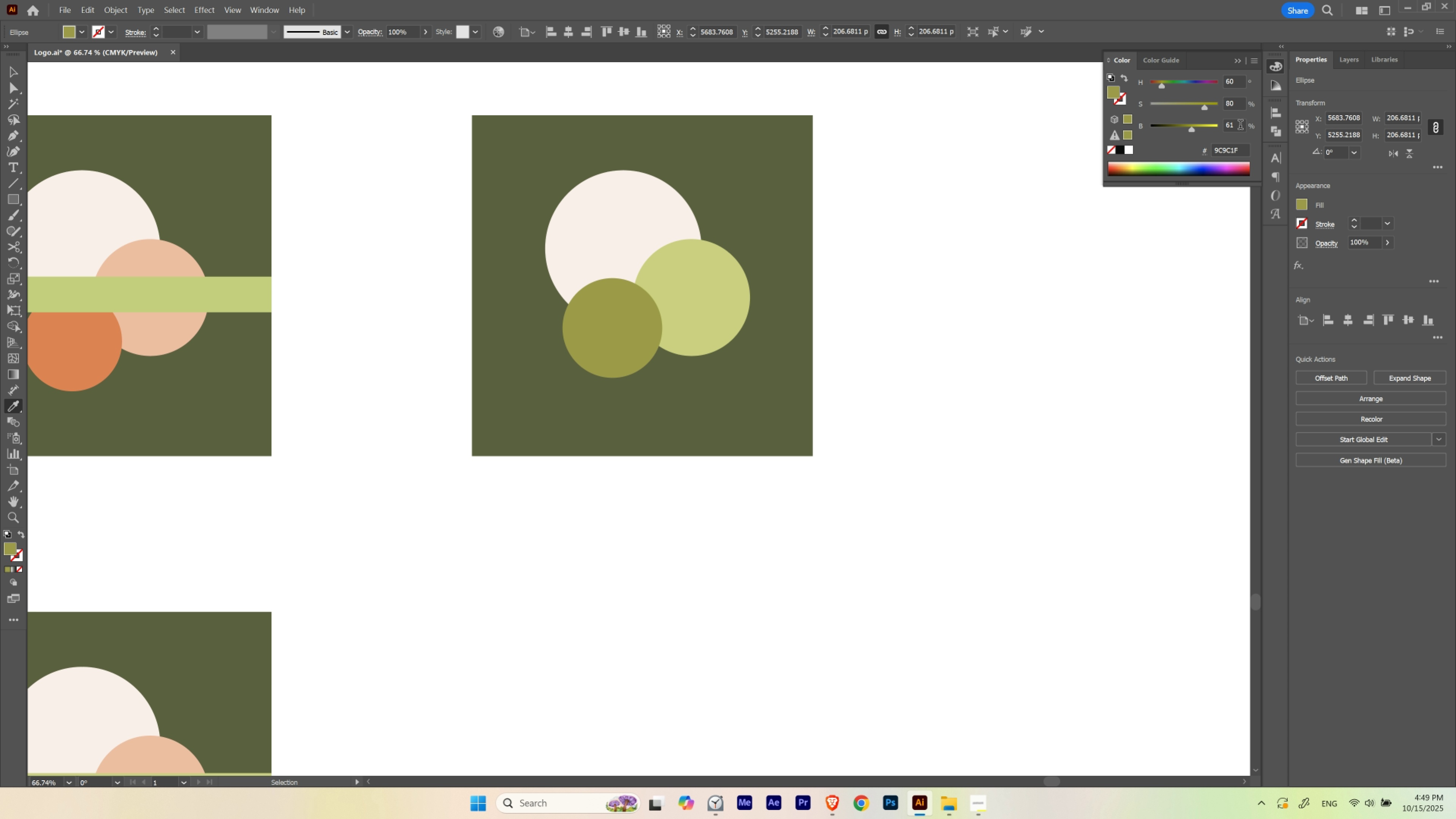 
scroll: coordinate [1240, 126], scroll_direction: up, amount: 1.0
 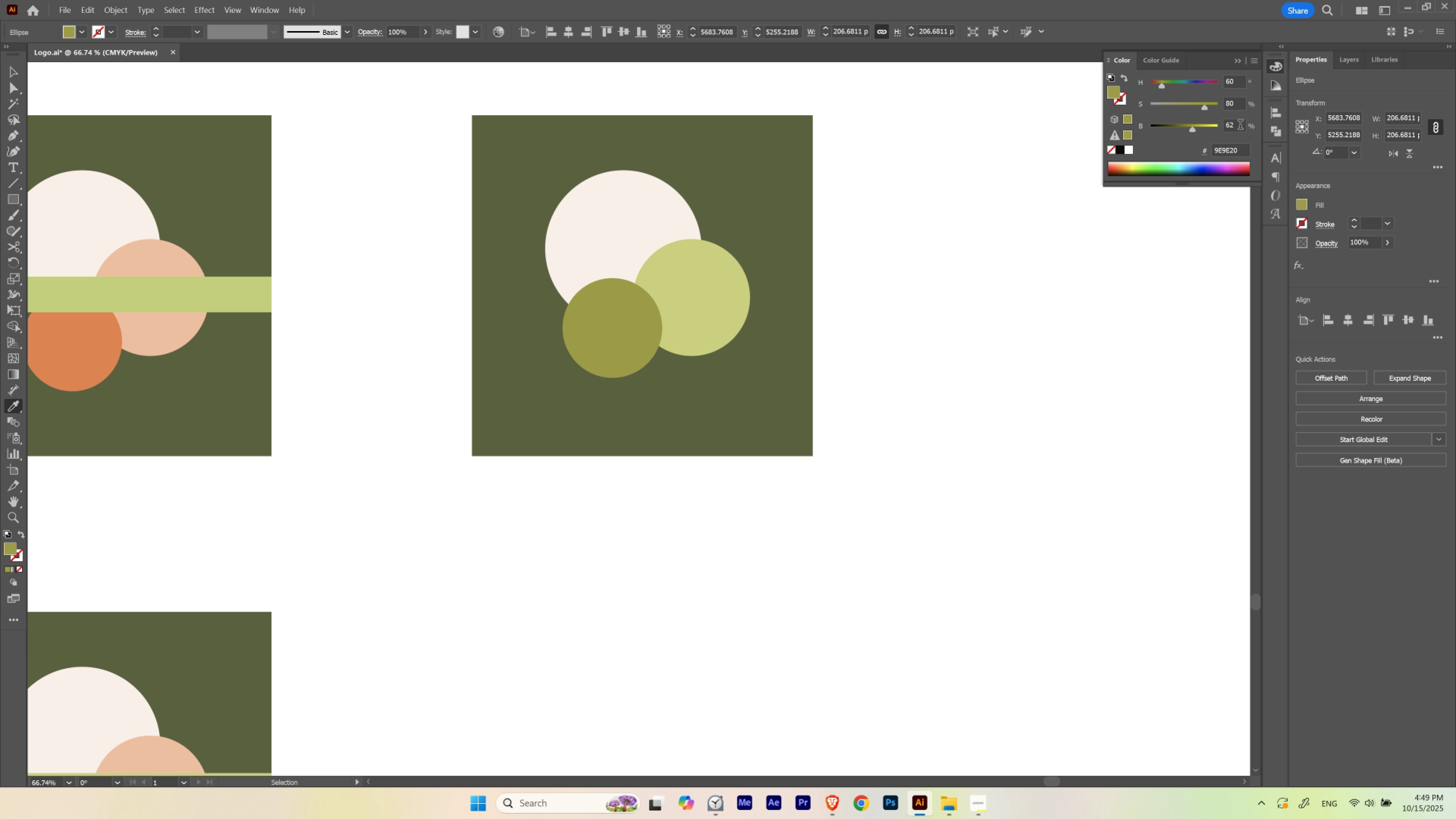 
wait(10.48)
 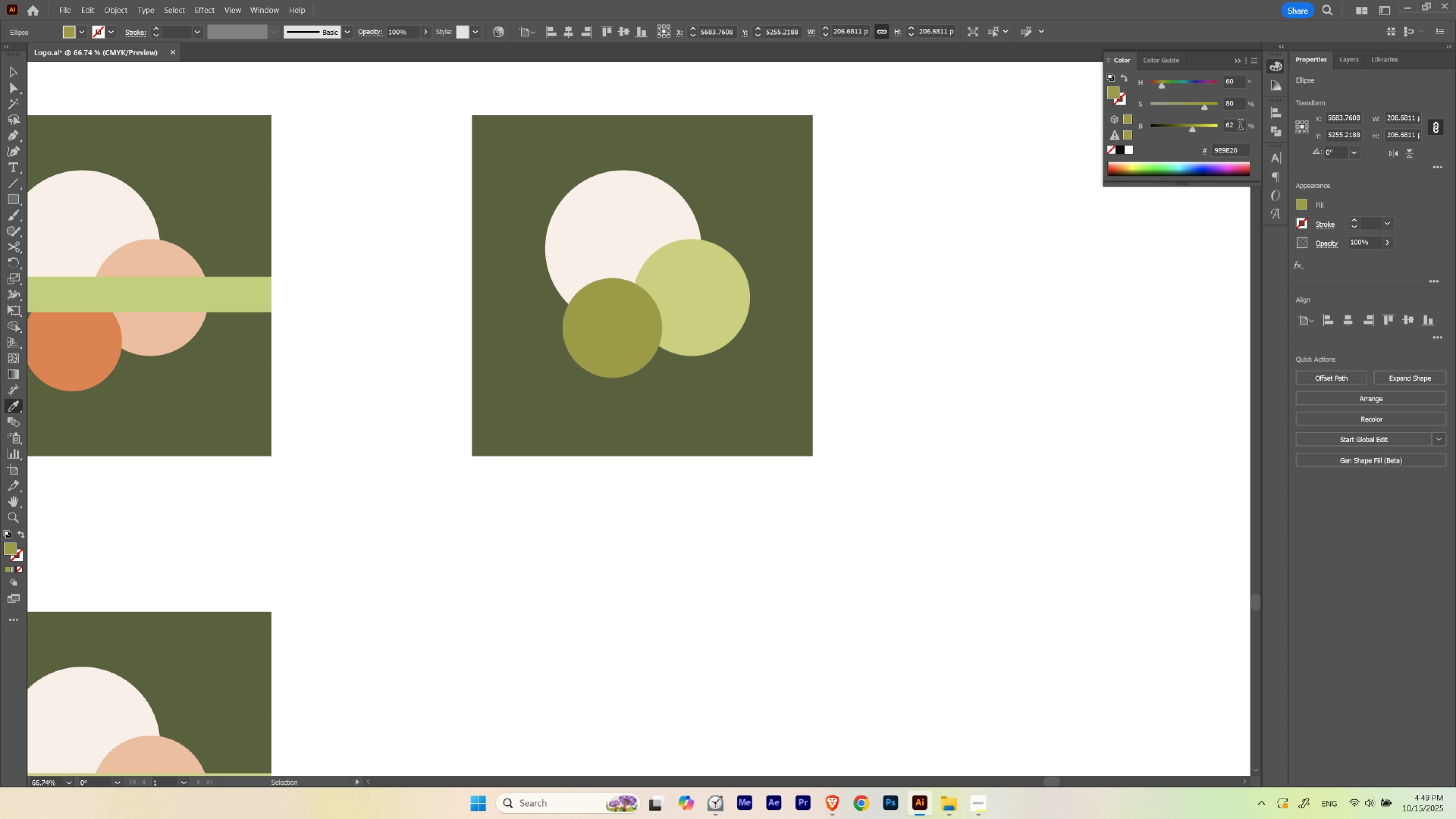 
scroll: coordinate [1240, 126], scroll_direction: none, amount: 0.0
 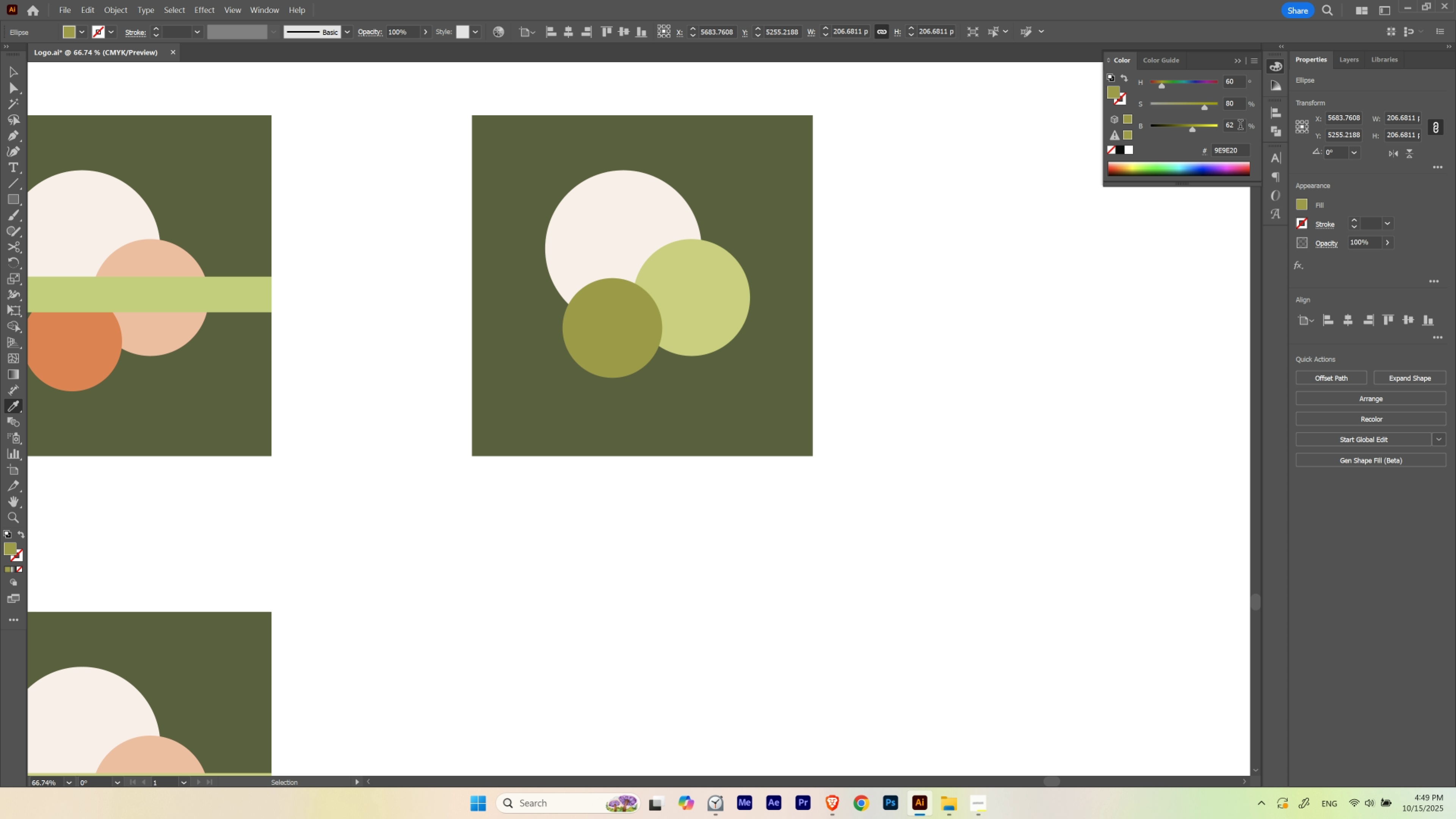 
scroll: coordinate [1240, 126], scroll_direction: up, amount: 1.0
 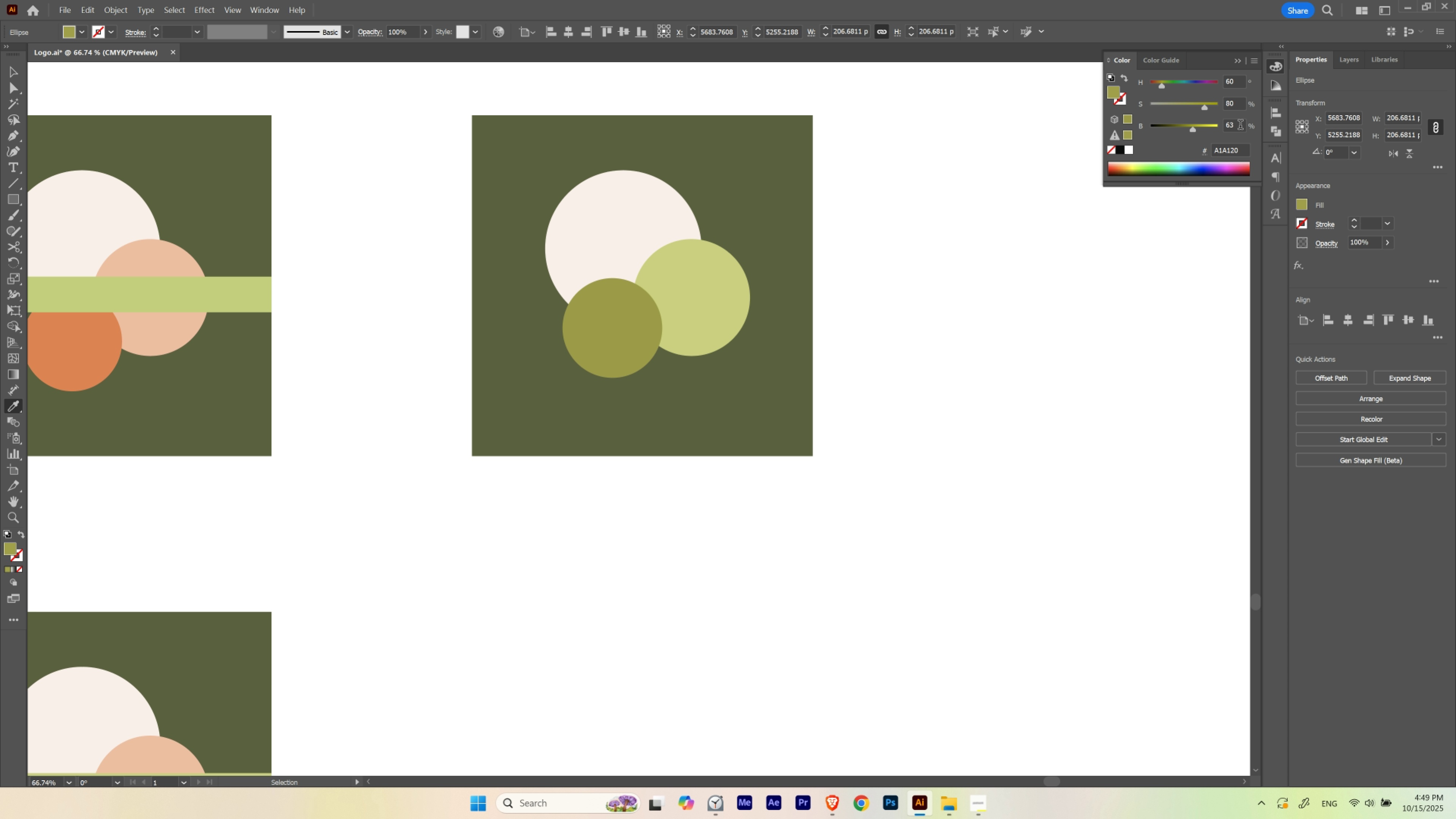 
scroll: coordinate [1240, 126], scroll_direction: none, amount: 0.0
 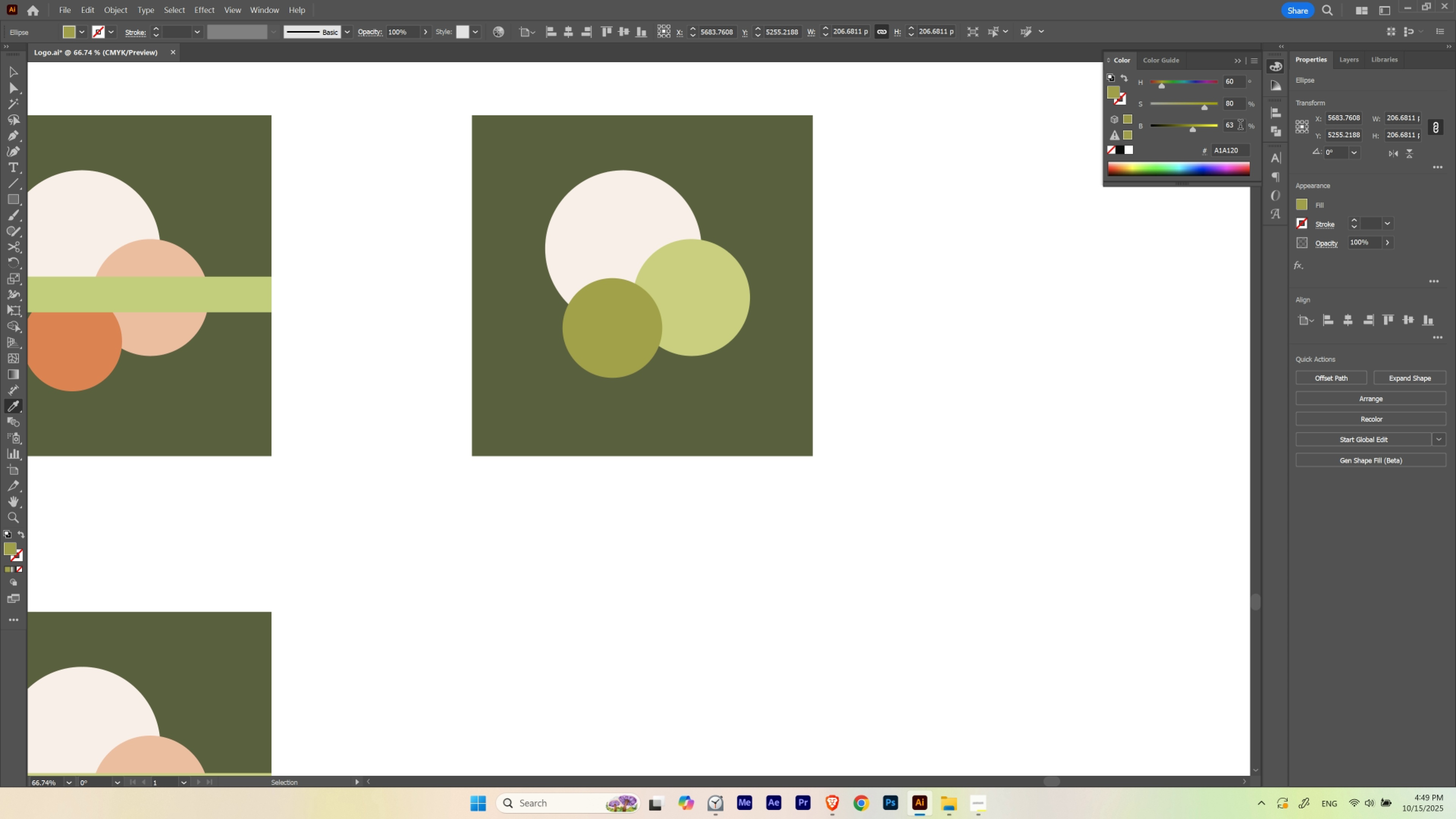 
scroll: coordinate [1240, 126], scroll_direction: down, amount: 1.0
 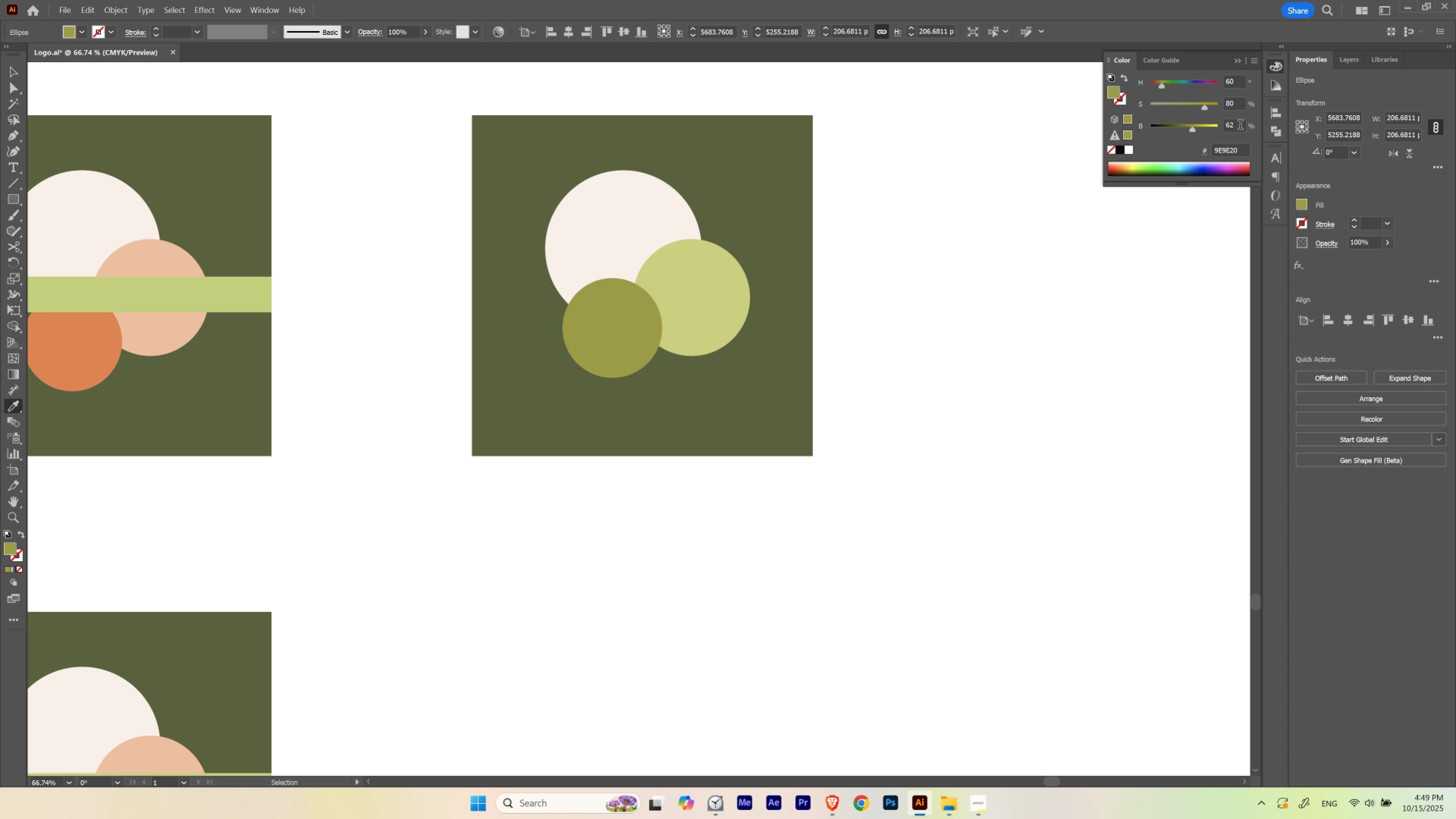 
scroll: coordinate [1240, 126], scroll_direction: up, amount: 1.0
 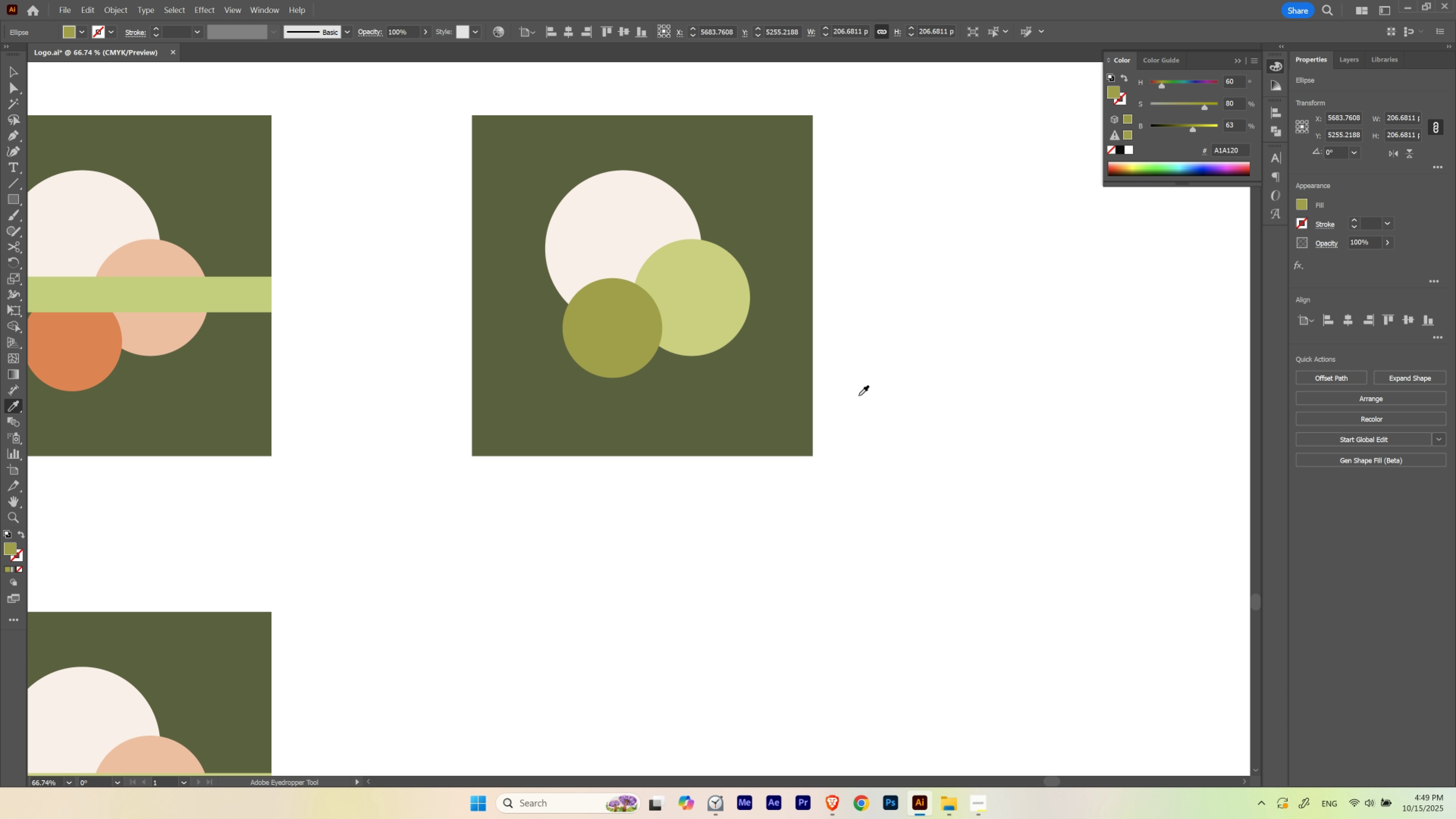 
hold_key(key=Space, duration=1.52)
 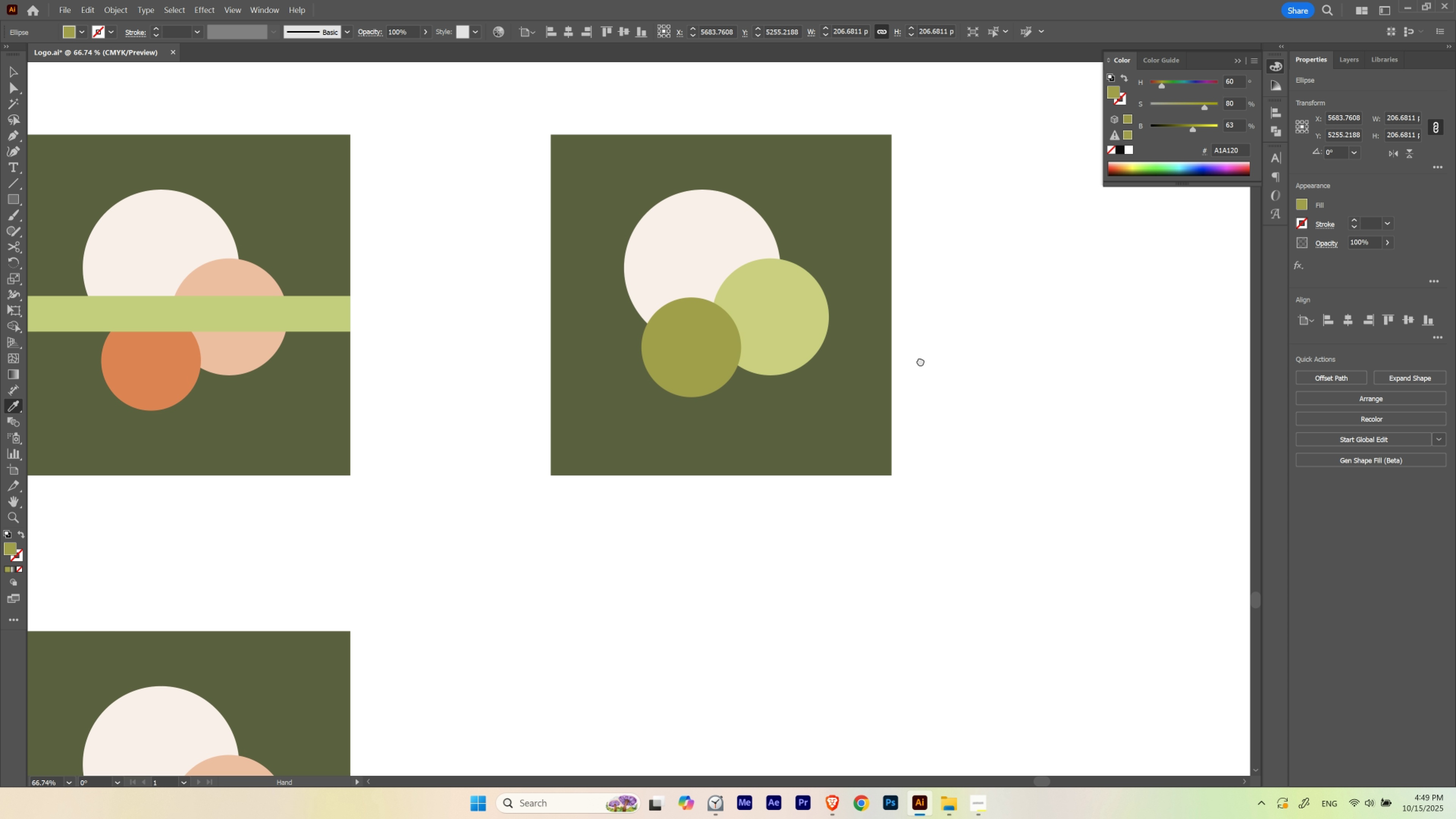 
left_click_drag(start_coordinate=[842, 342], to_coordinate=[911, 360])
 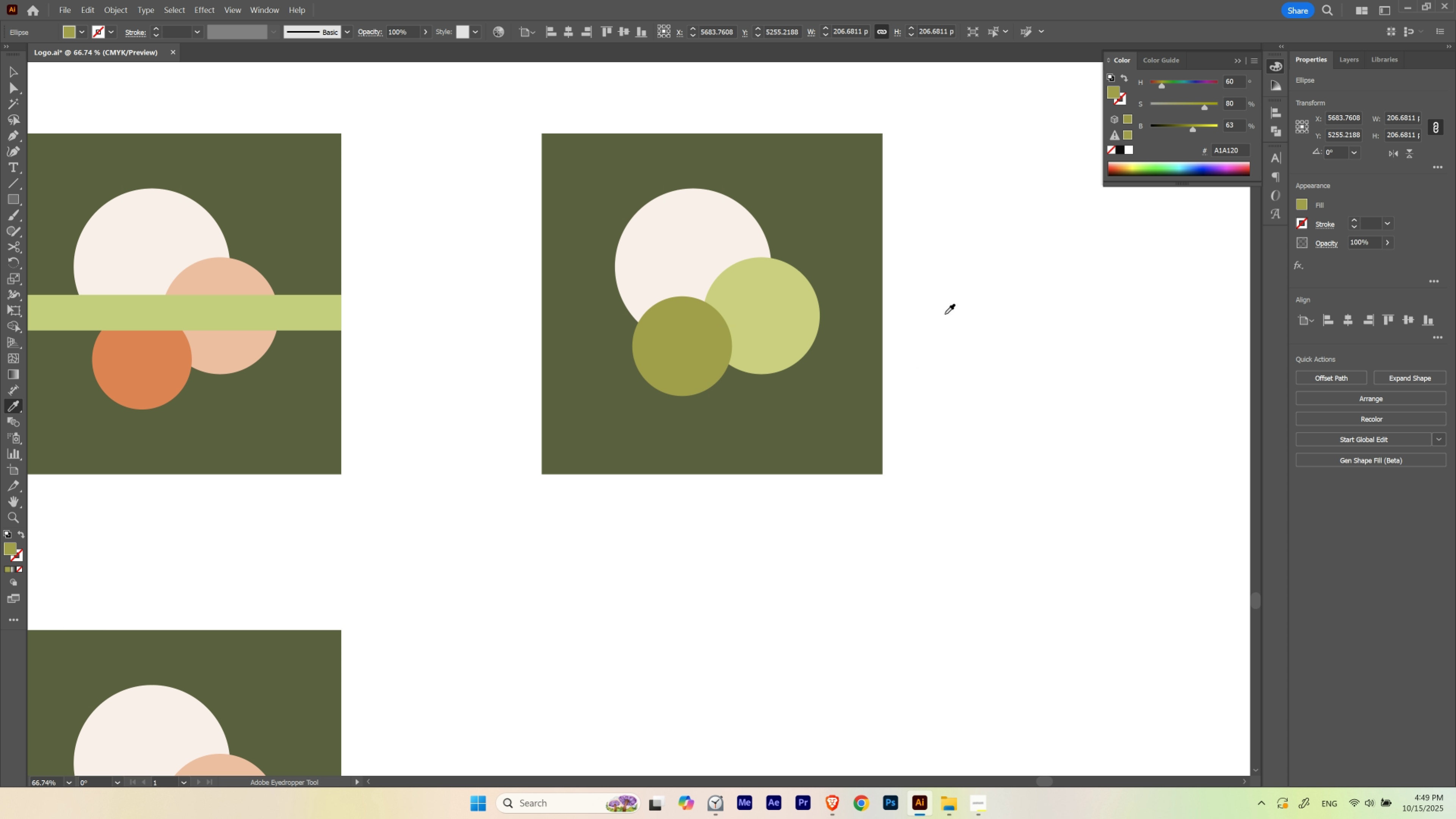 
hold_key(key=Space, duration=1.48)
 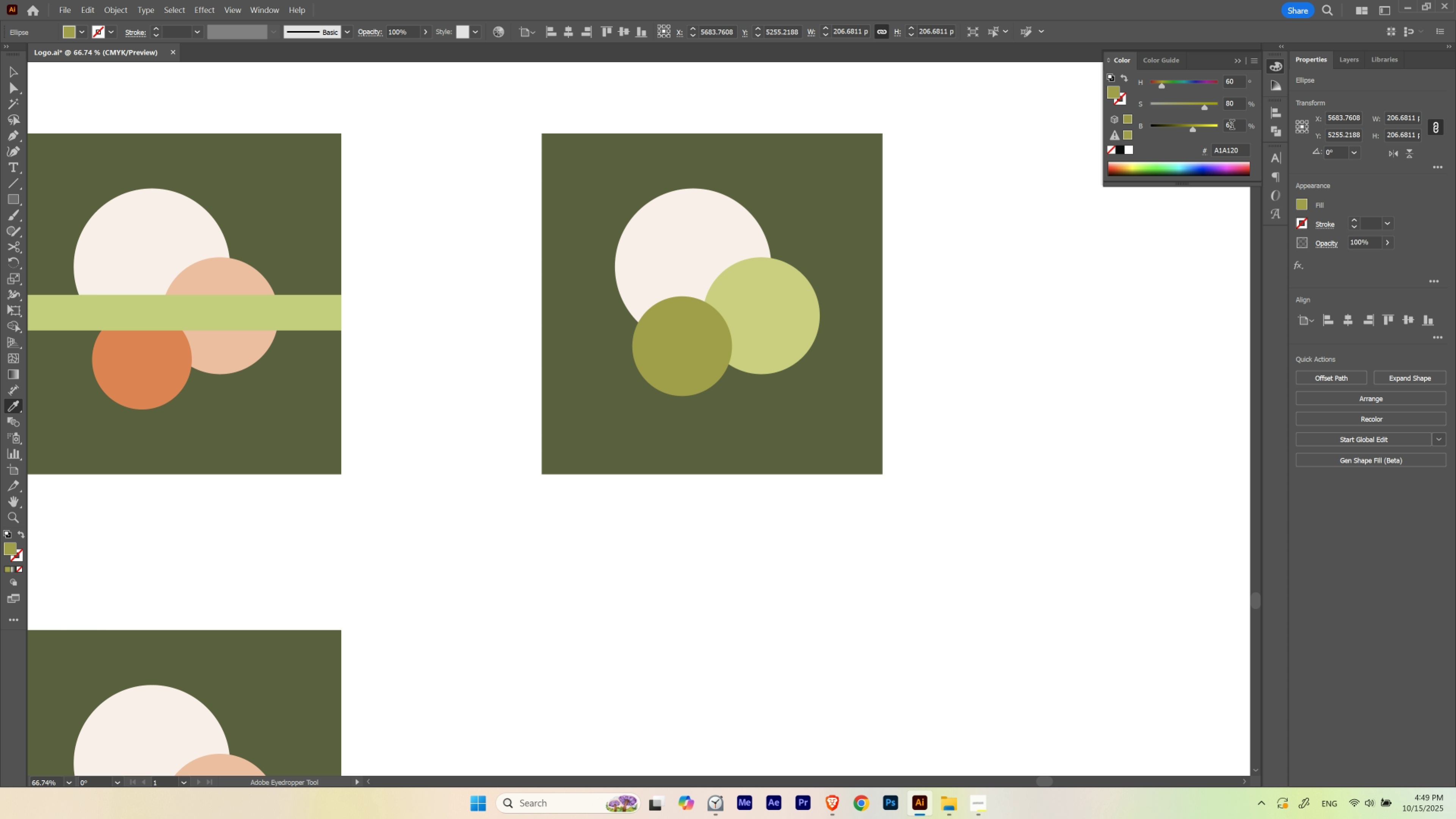 
scroll: coordinate [1232, 126], scroll_direction: up, amount: 2.0
 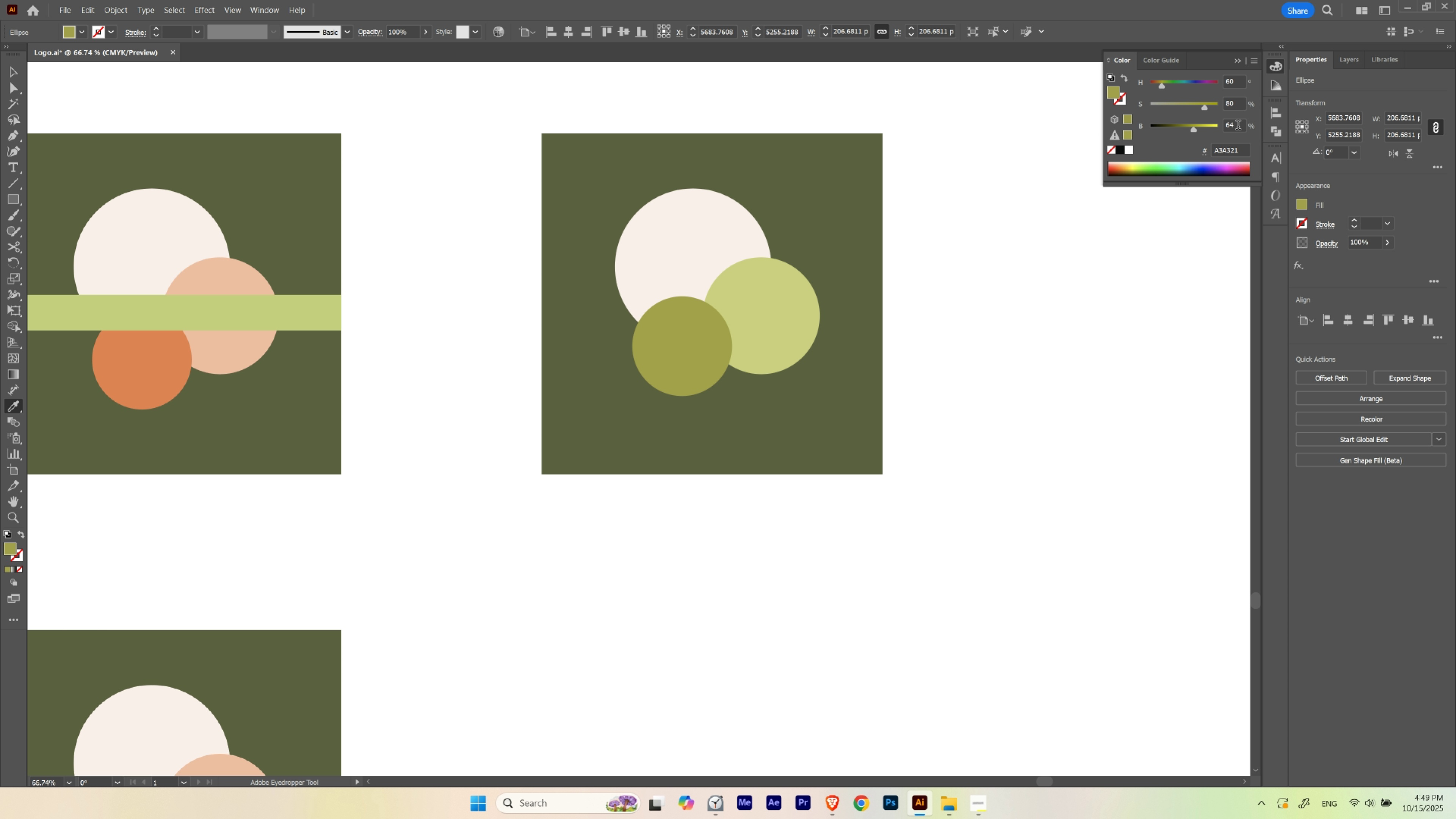 
scroll: coordinate [1238, 126], scroll_direction: down, amount: 3.0
 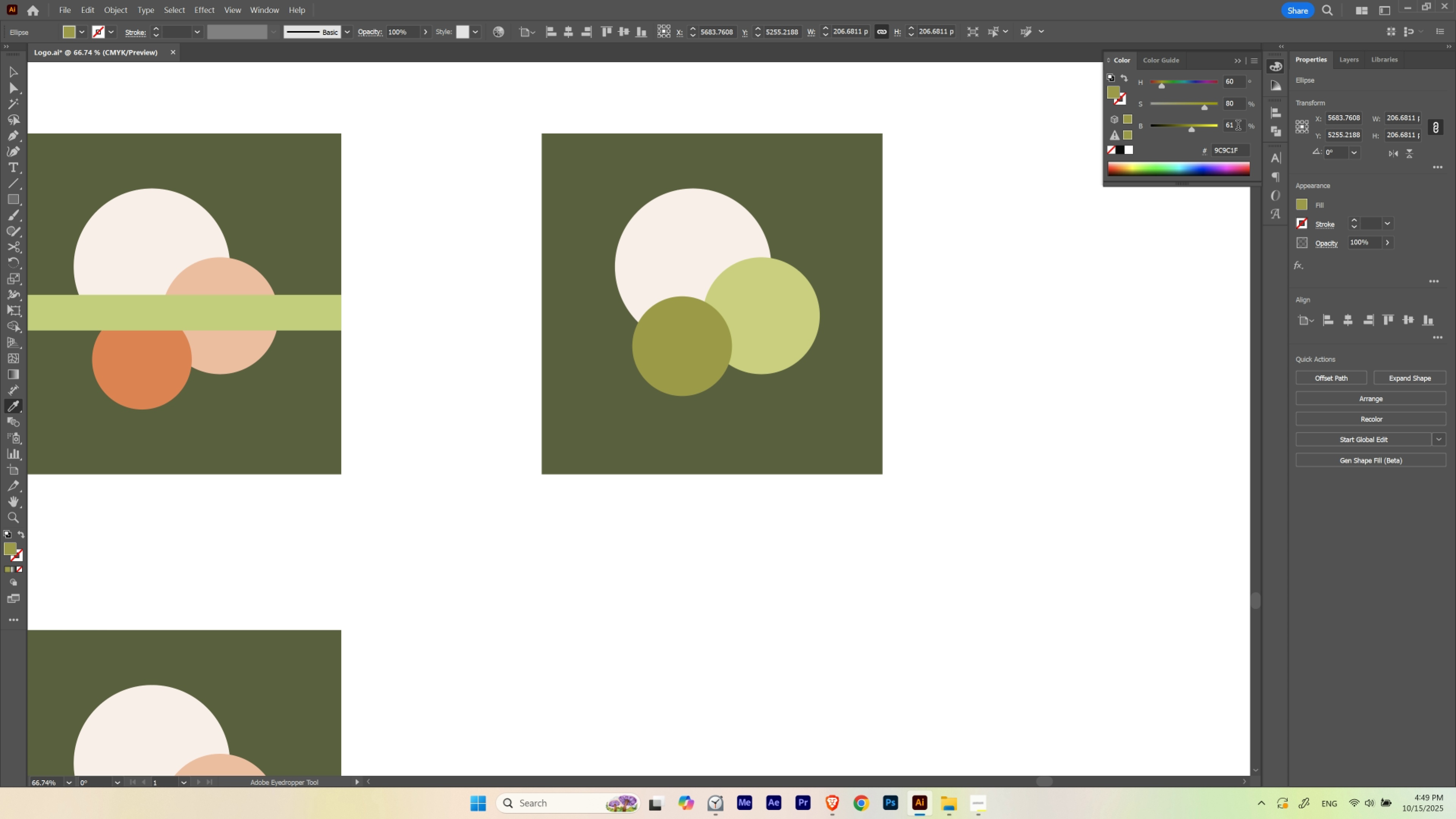 
scroll: coordinate [1238, 126], scroll_direction: none, amount: 0.0
 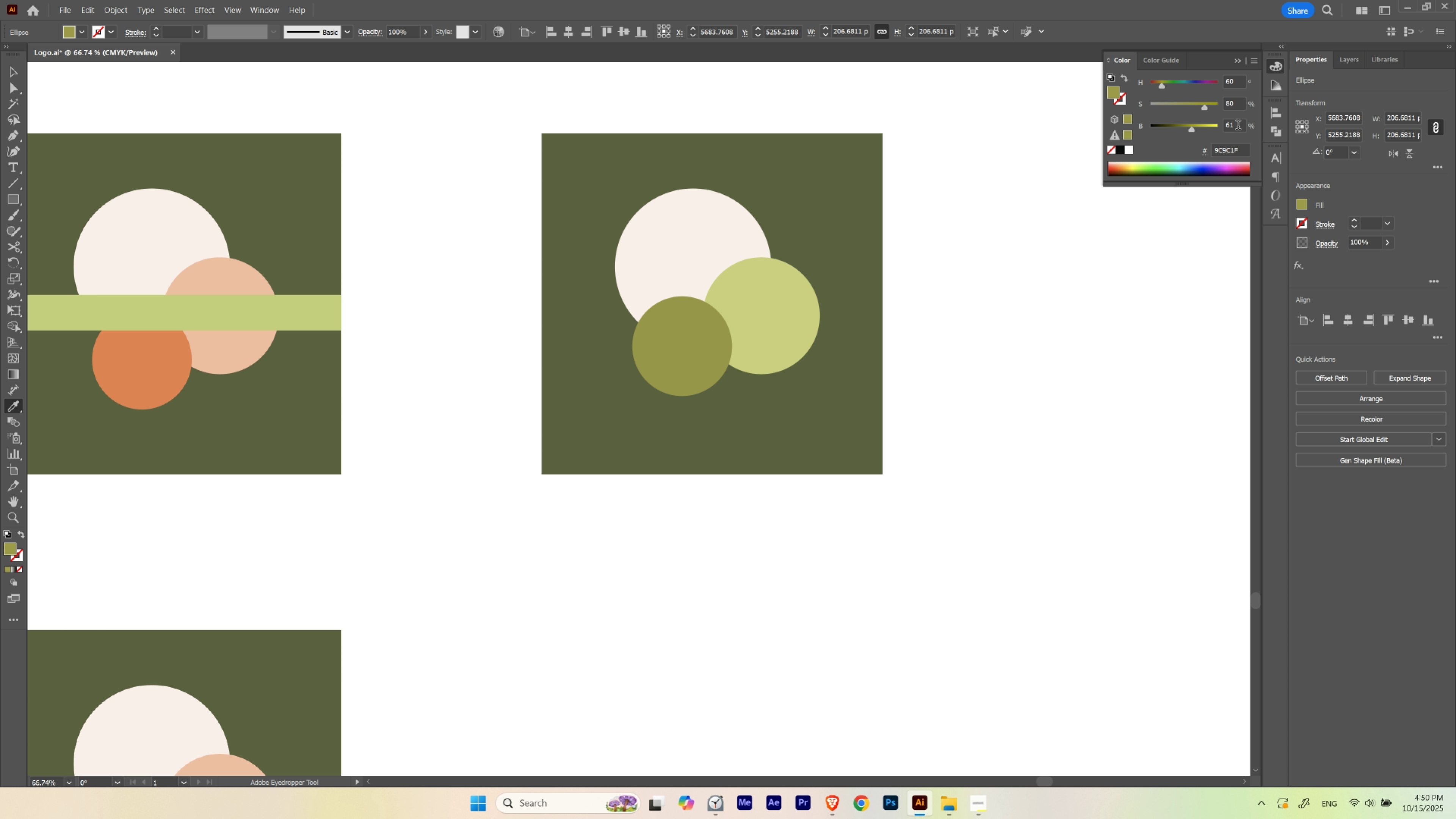 
scroll: coordinate [1238, 126], scroll_direction: down, amount: 1.0
 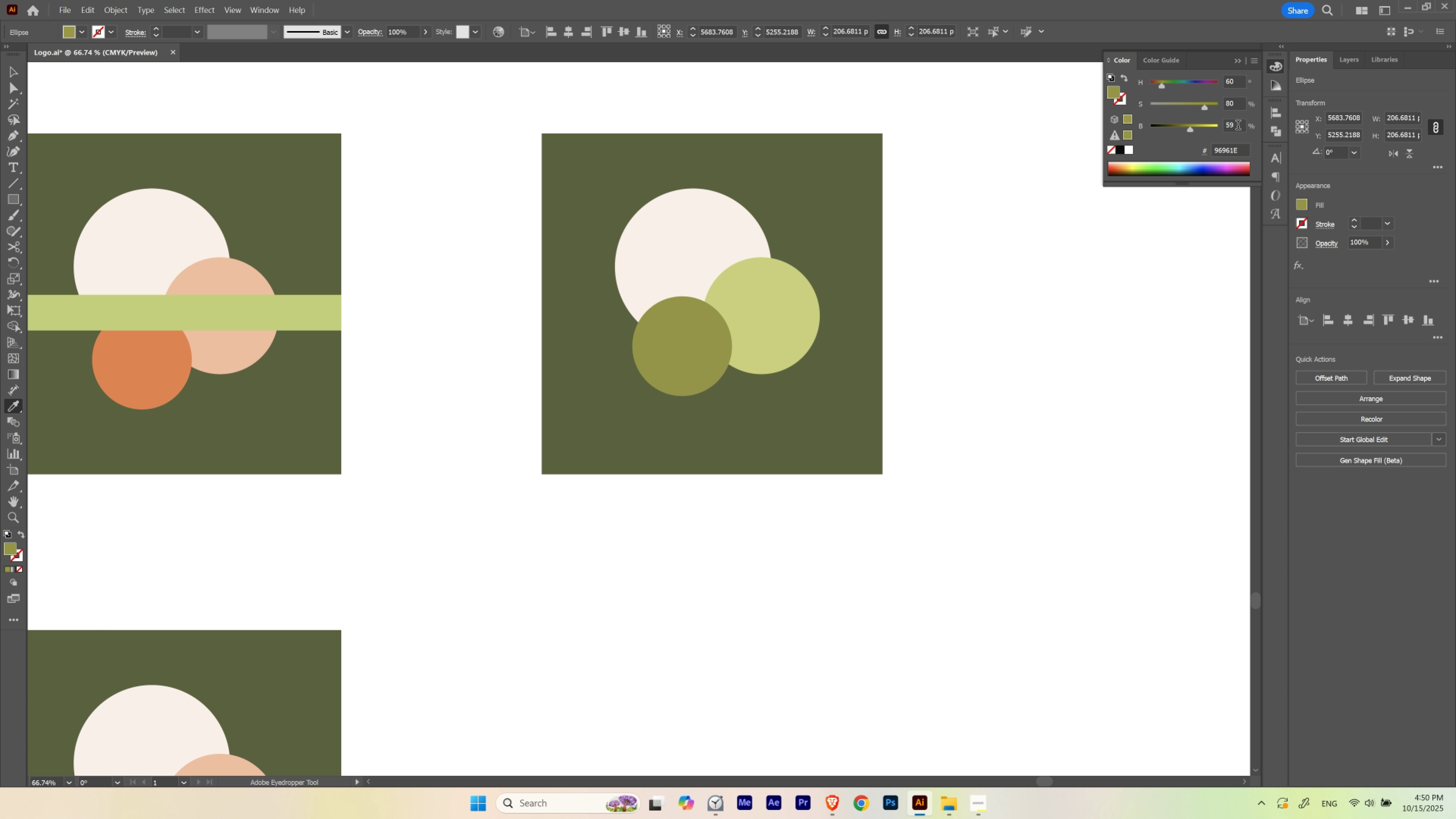 
scroll: coordinate [1238, 126], scroll_direction: none, amount: 0.0
 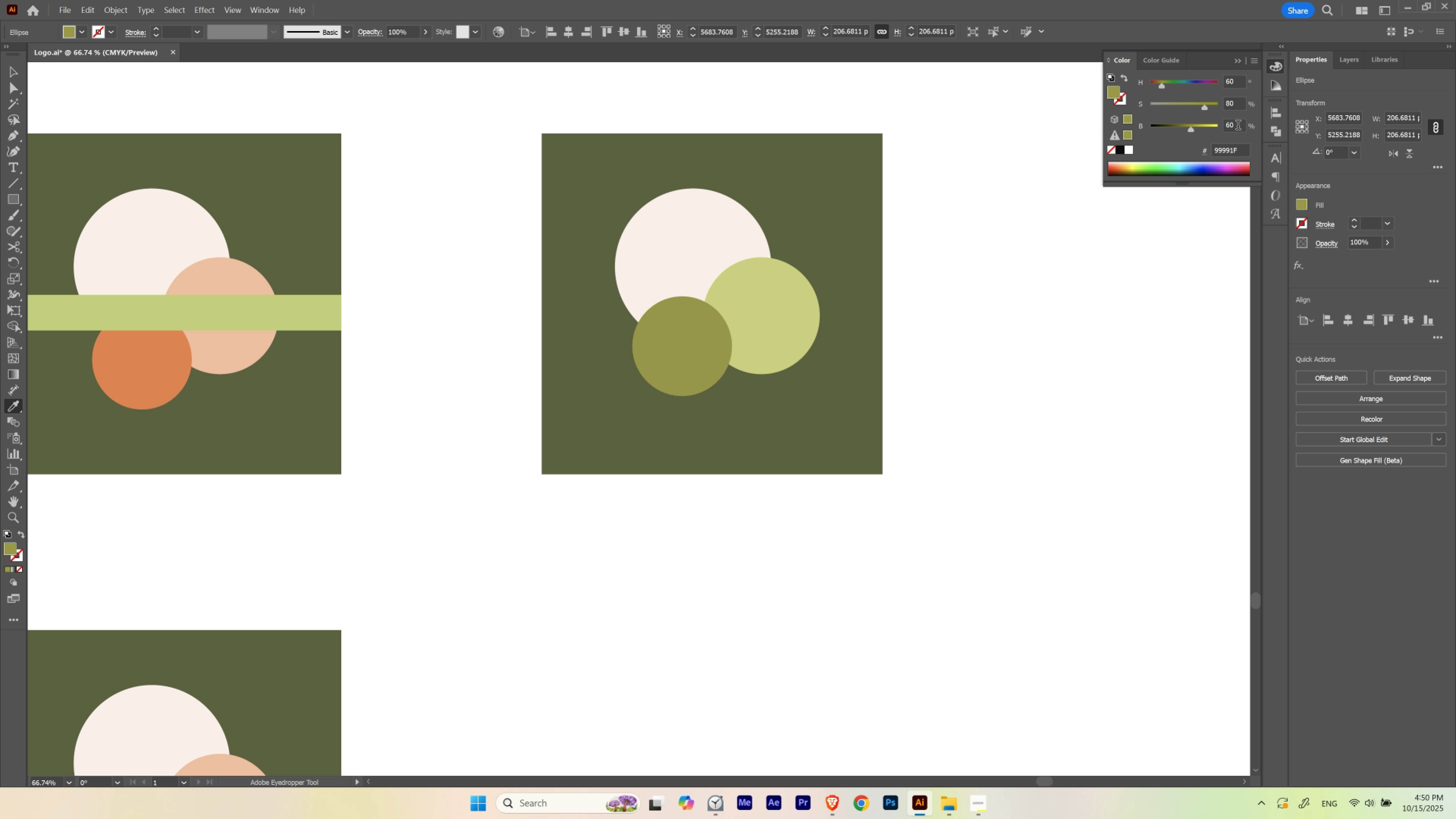 
wait(8.32)
 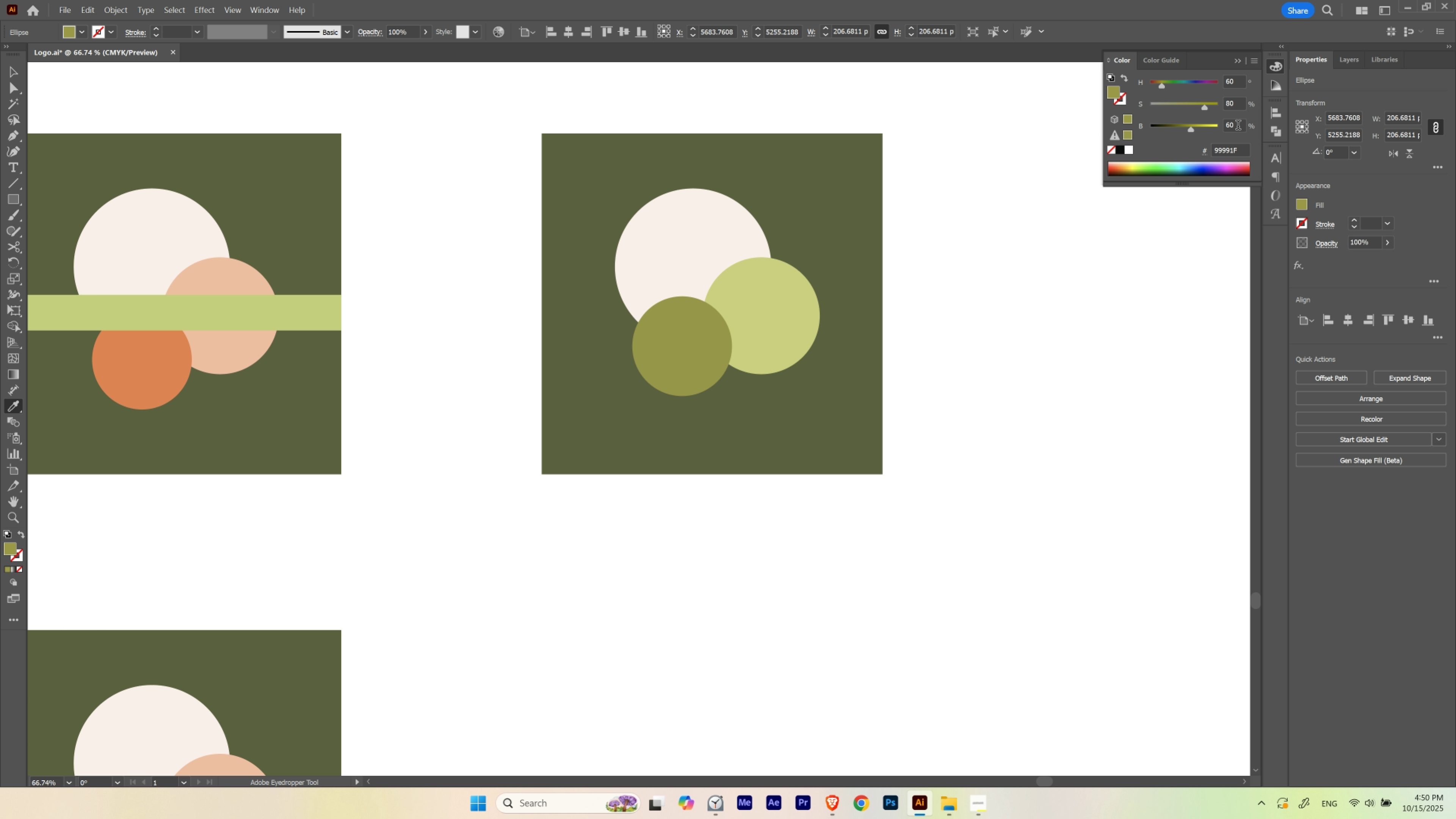 
scroll: coordinate [1238, 126], scroll_direction: down, amount: 1.0
 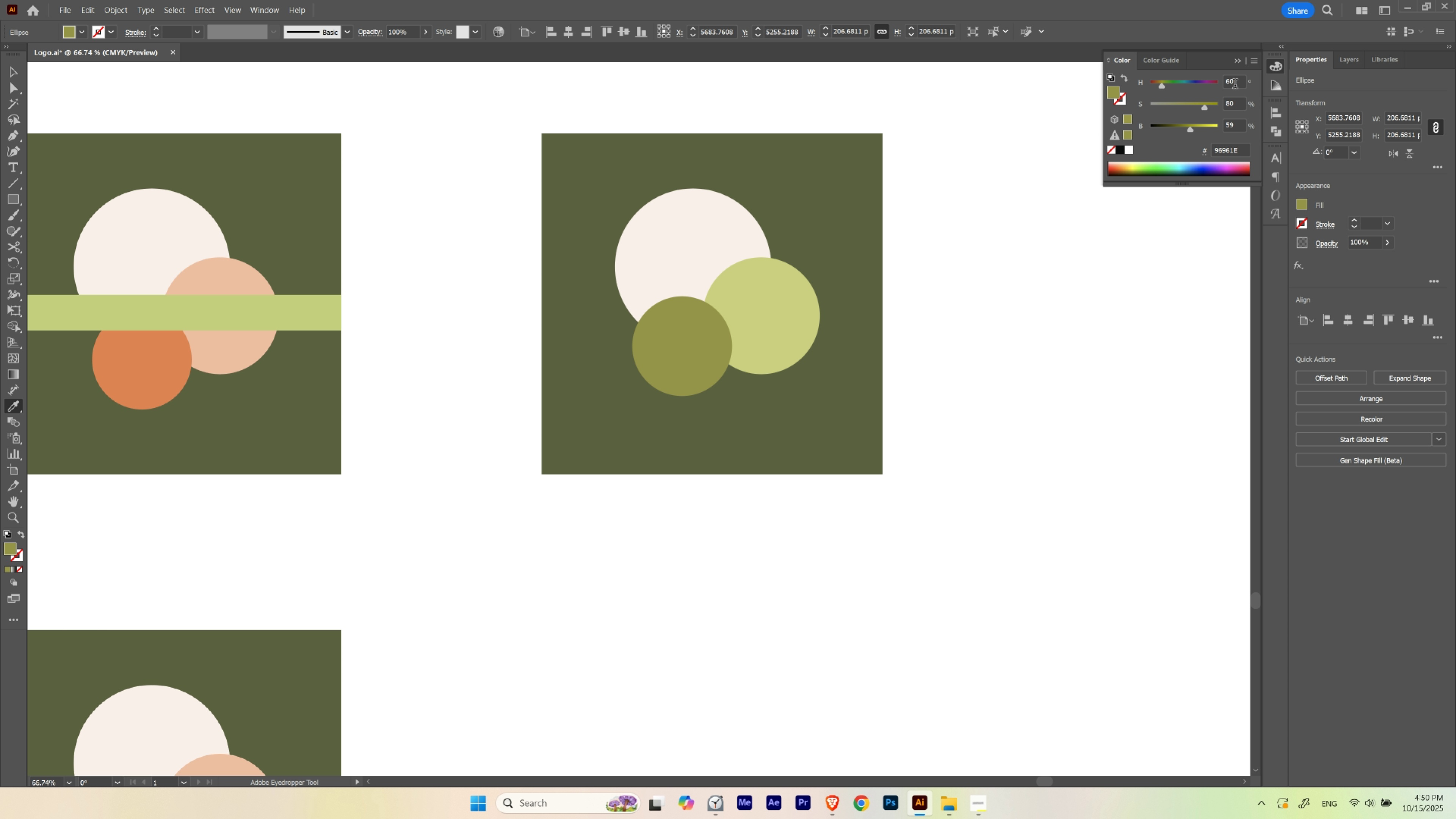 
hold_key(key=ShiftLeft, duration=1.54)
scroll: coordinate [1235, 85], scroll_direction: none, amount: 0.0
 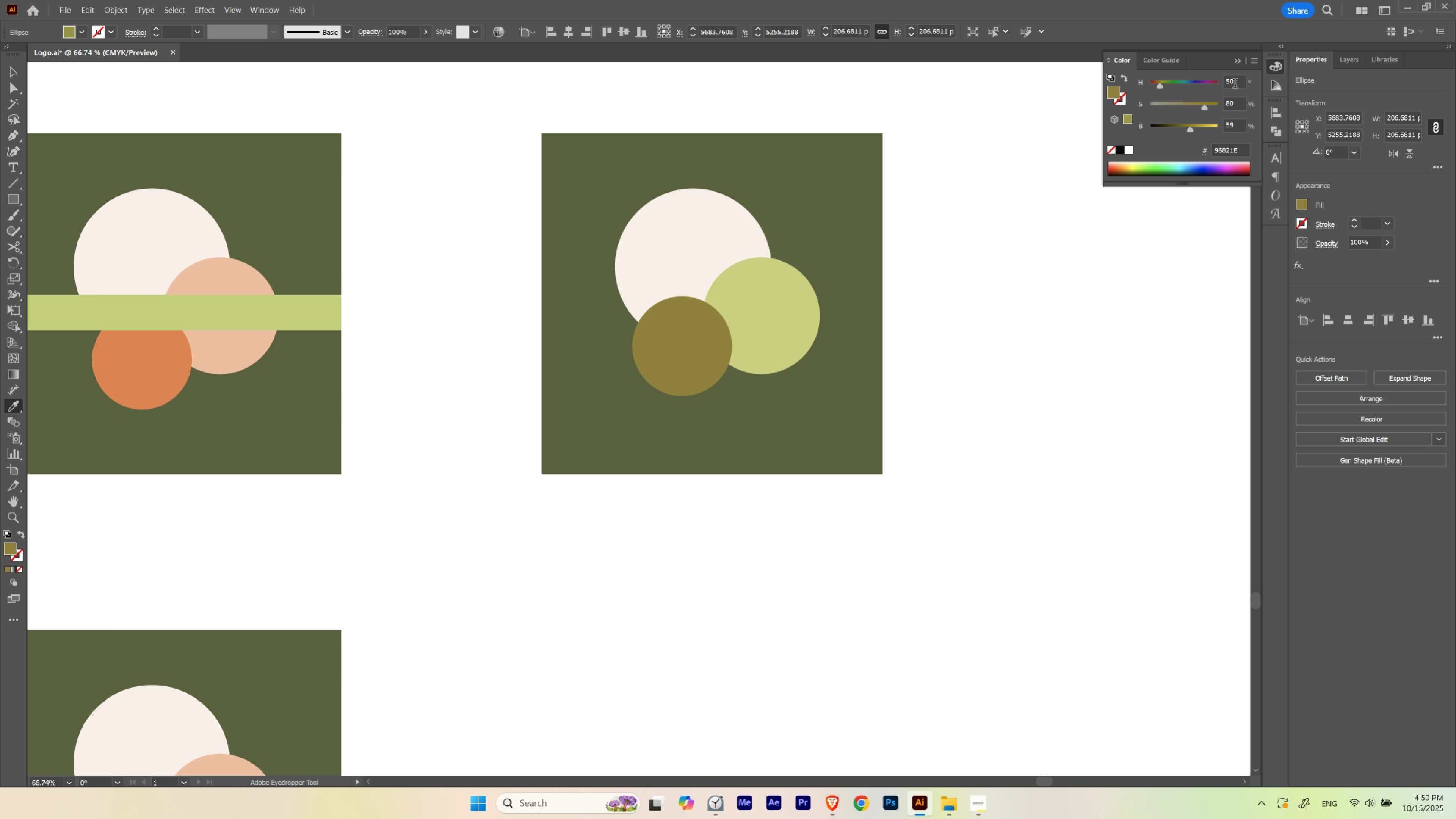 
hold_key(key=ShiftLeft, duration=1.51)
scroll: coordinate [1235, 85], scroll_direction: down, amount: 1.0
 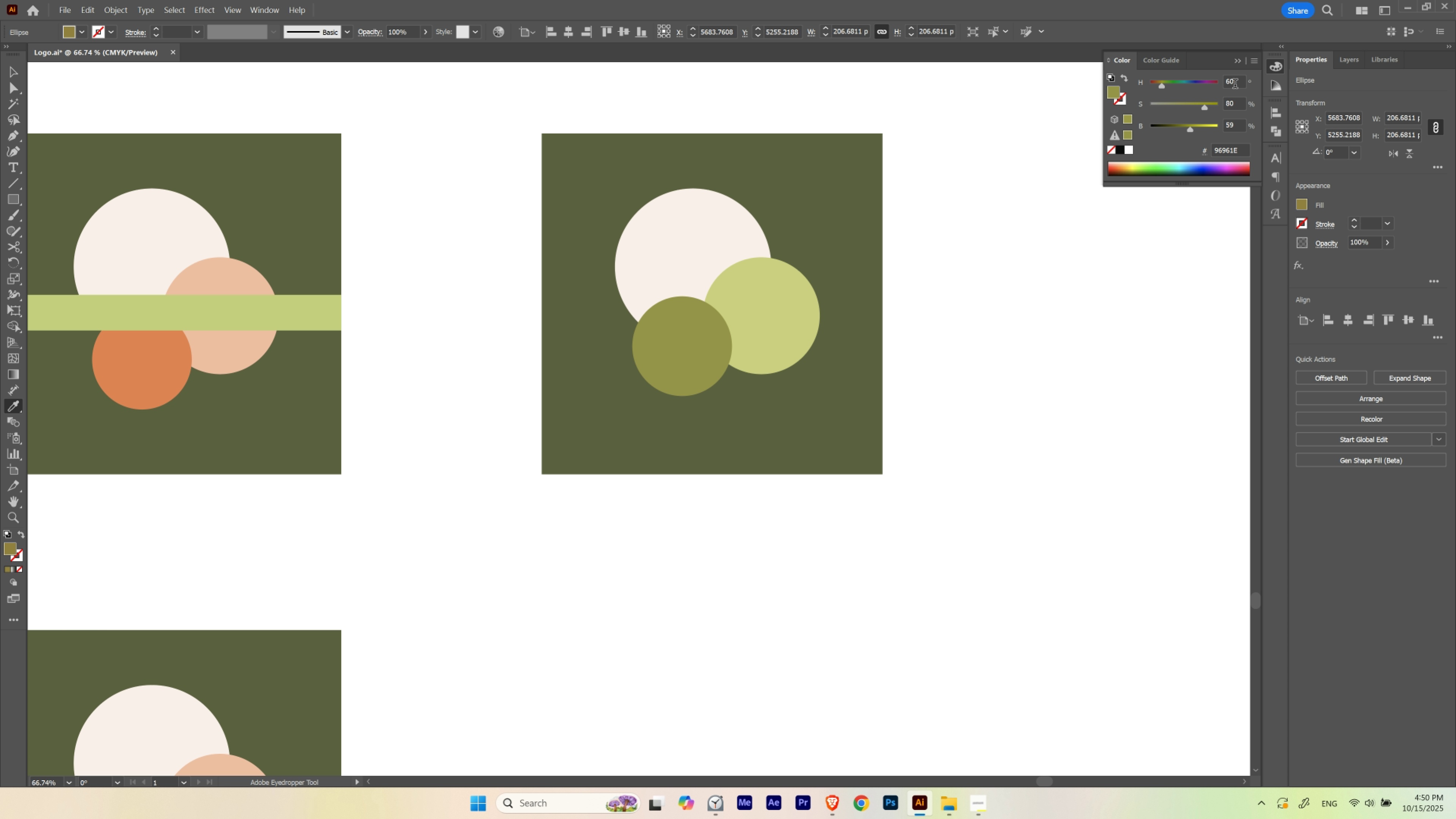 
scroll: coordinate [1235, 85], scroll_direction: up, amount: 1.0
 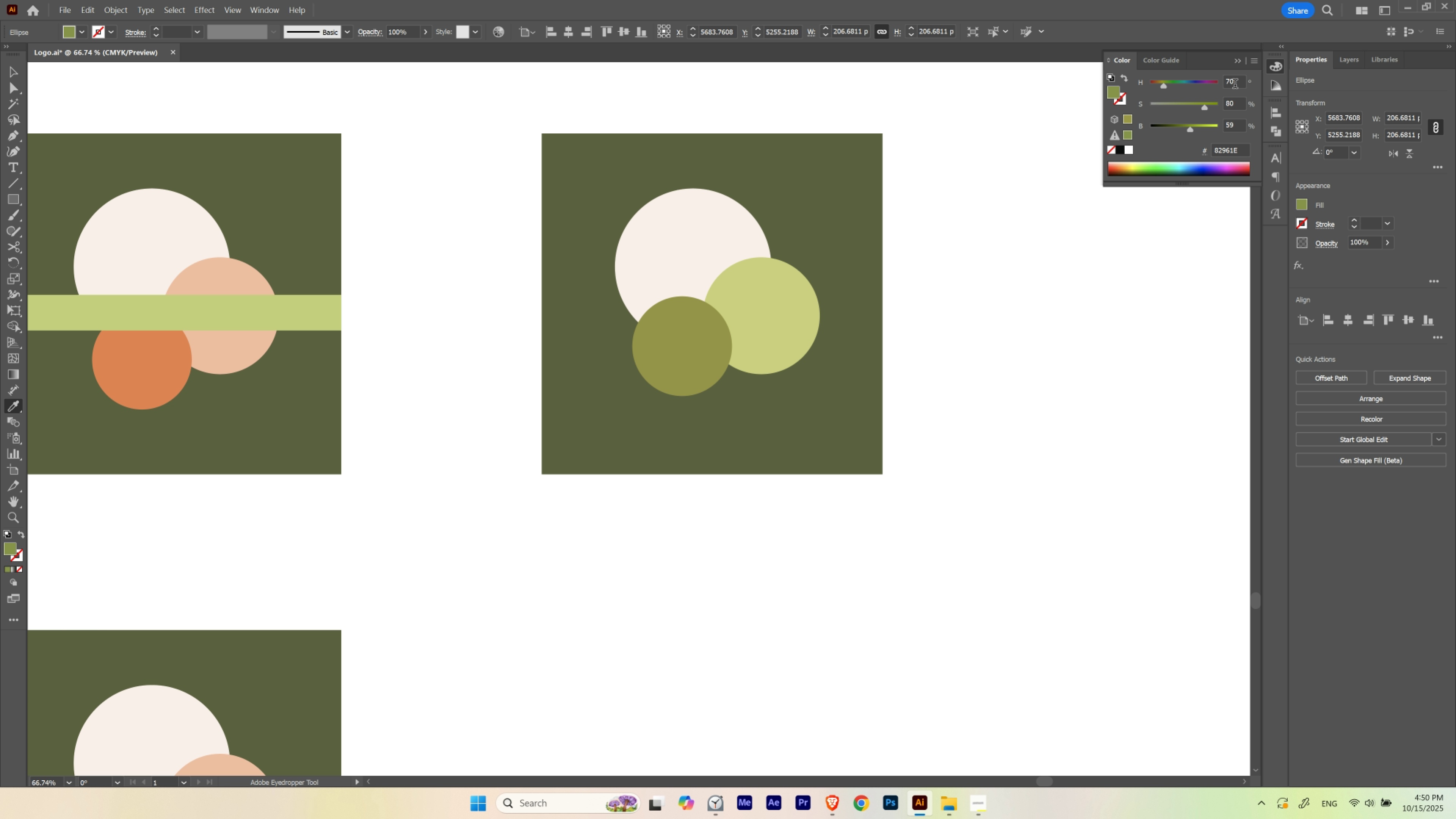 
hold_key(key=ShiftLeft, duration=1.53)
scroll: coordinate [1235, 85], scroll_direction: down, amount: 1.0
 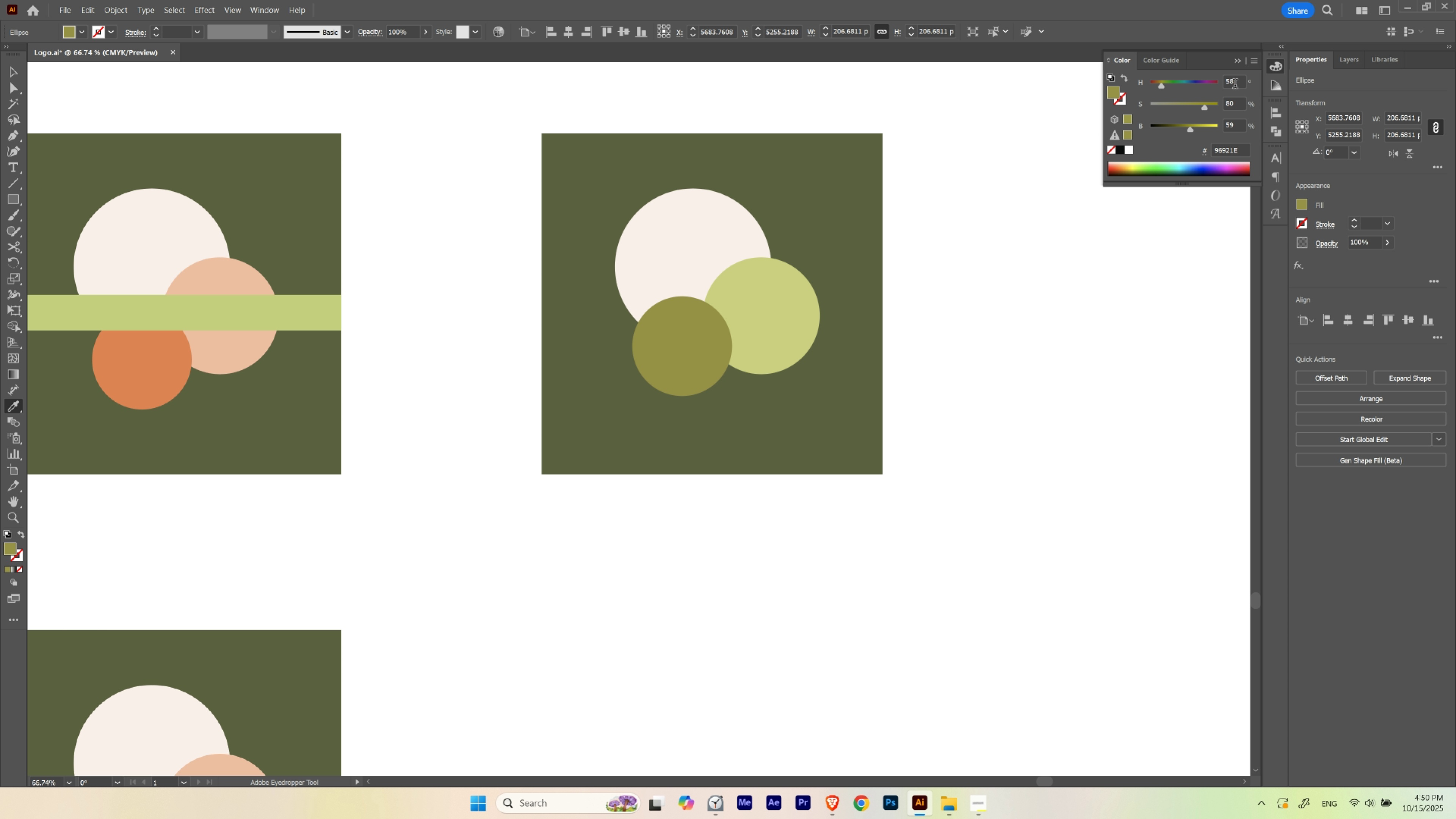 
scroll: coordinate [1235, 85], scroll_direction: none, amount: 0.0
 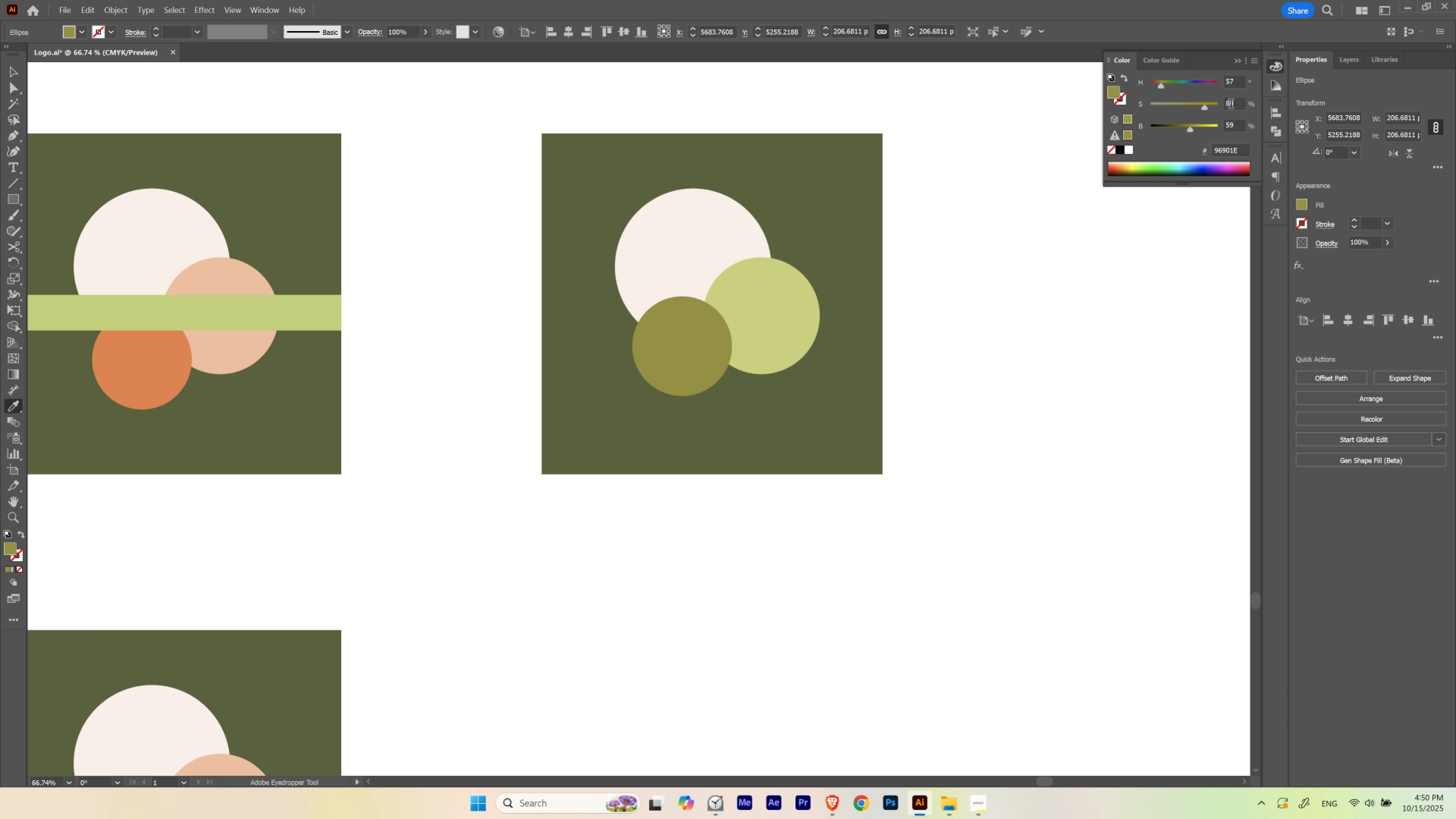 
scroll: coordinate [1230, 105], scroll_direction: up, amount: 3.0
 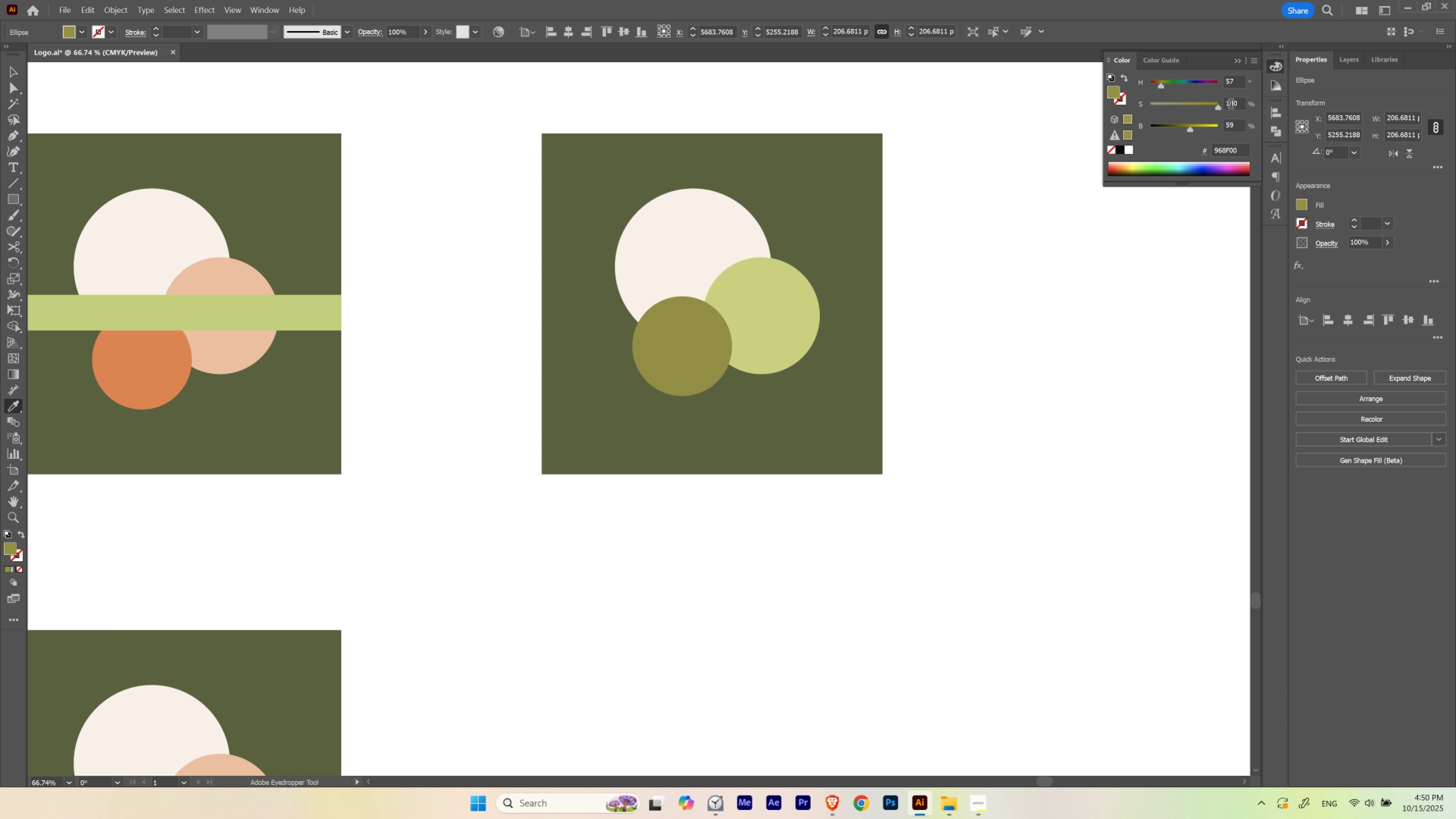 
hold_key(key=ShiftLeft, duration=1.52)
 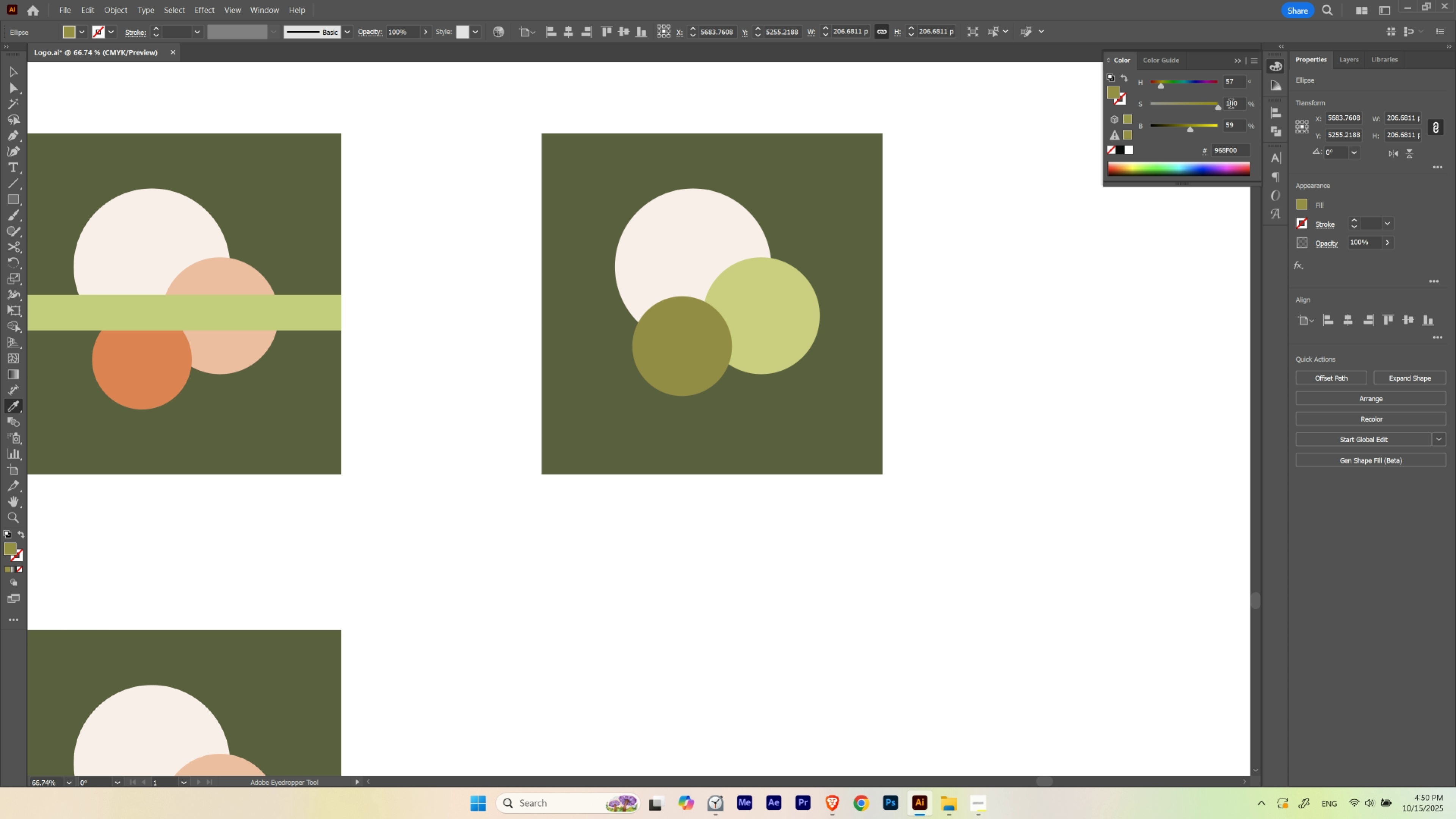 
hold_key(key=ShiftLeft, duration=1.52)
scroll: coordinate [1230, 105], scroll_direction: none, amount: 0.0
 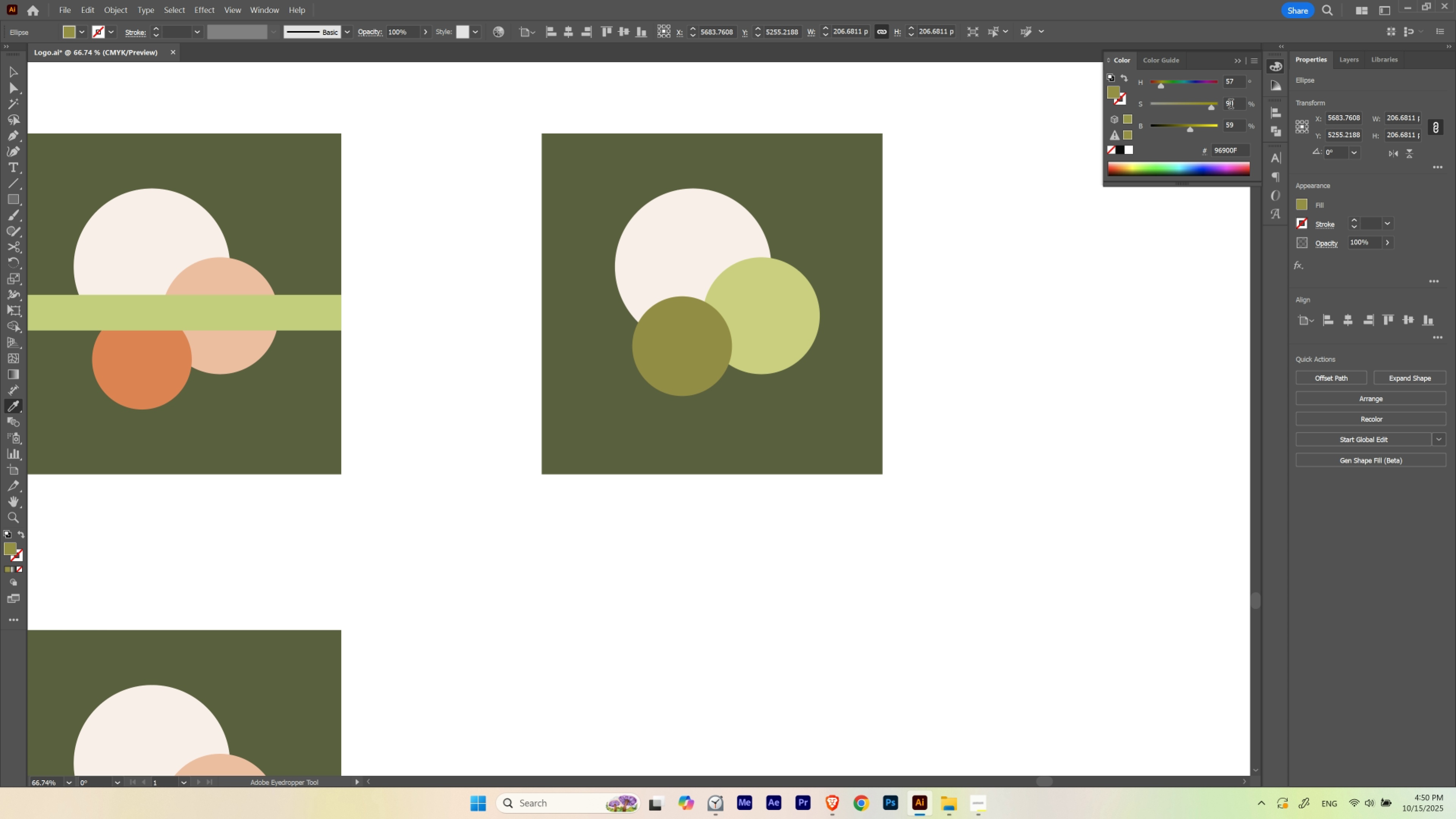 
hold_key(key=ShiftLeft, duration=1.52)
scroll: coordinate [1230, 105], scroll_direction: down, amount: 1.0
 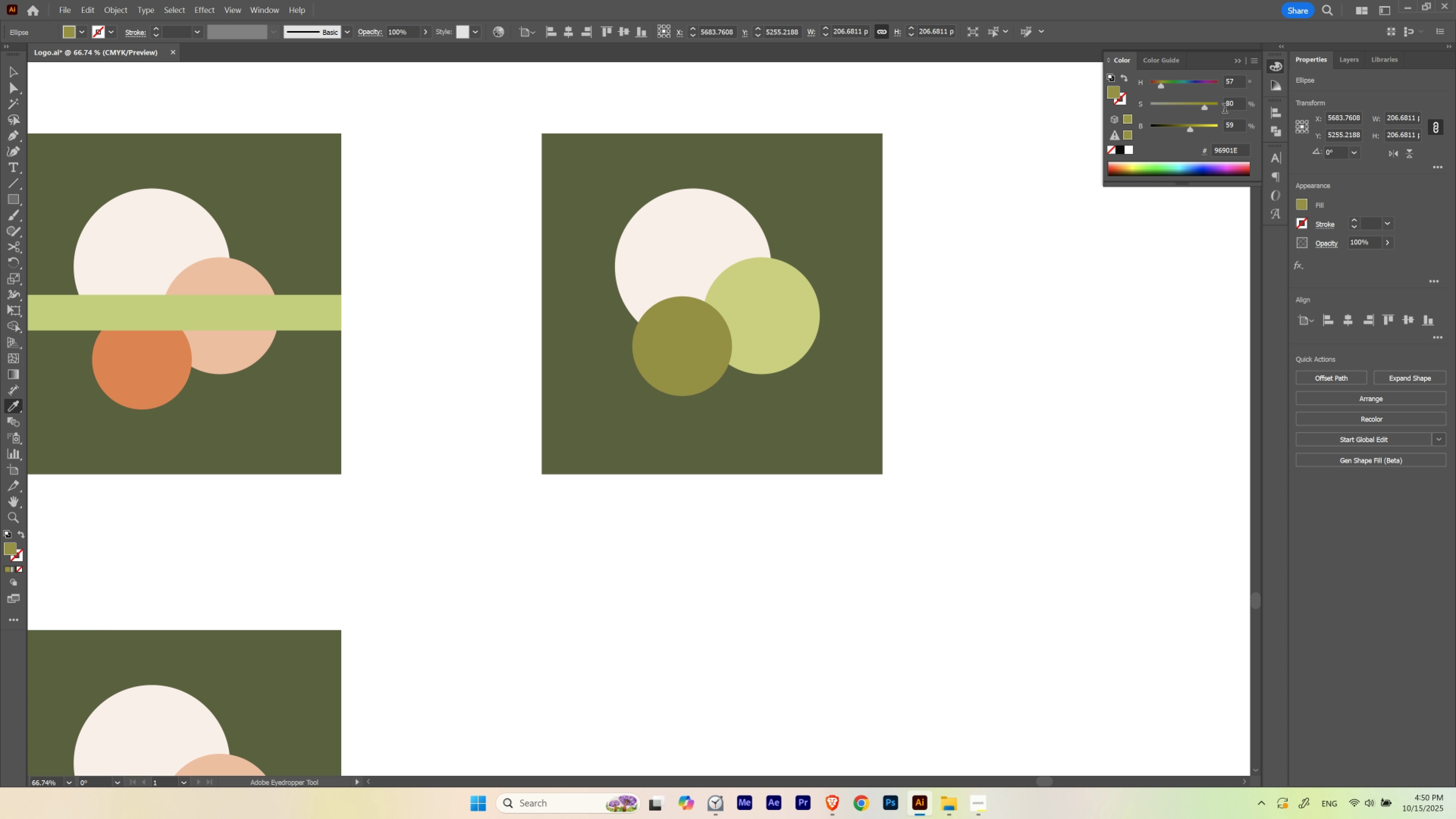 
key(Shift+ShiftLeft)
 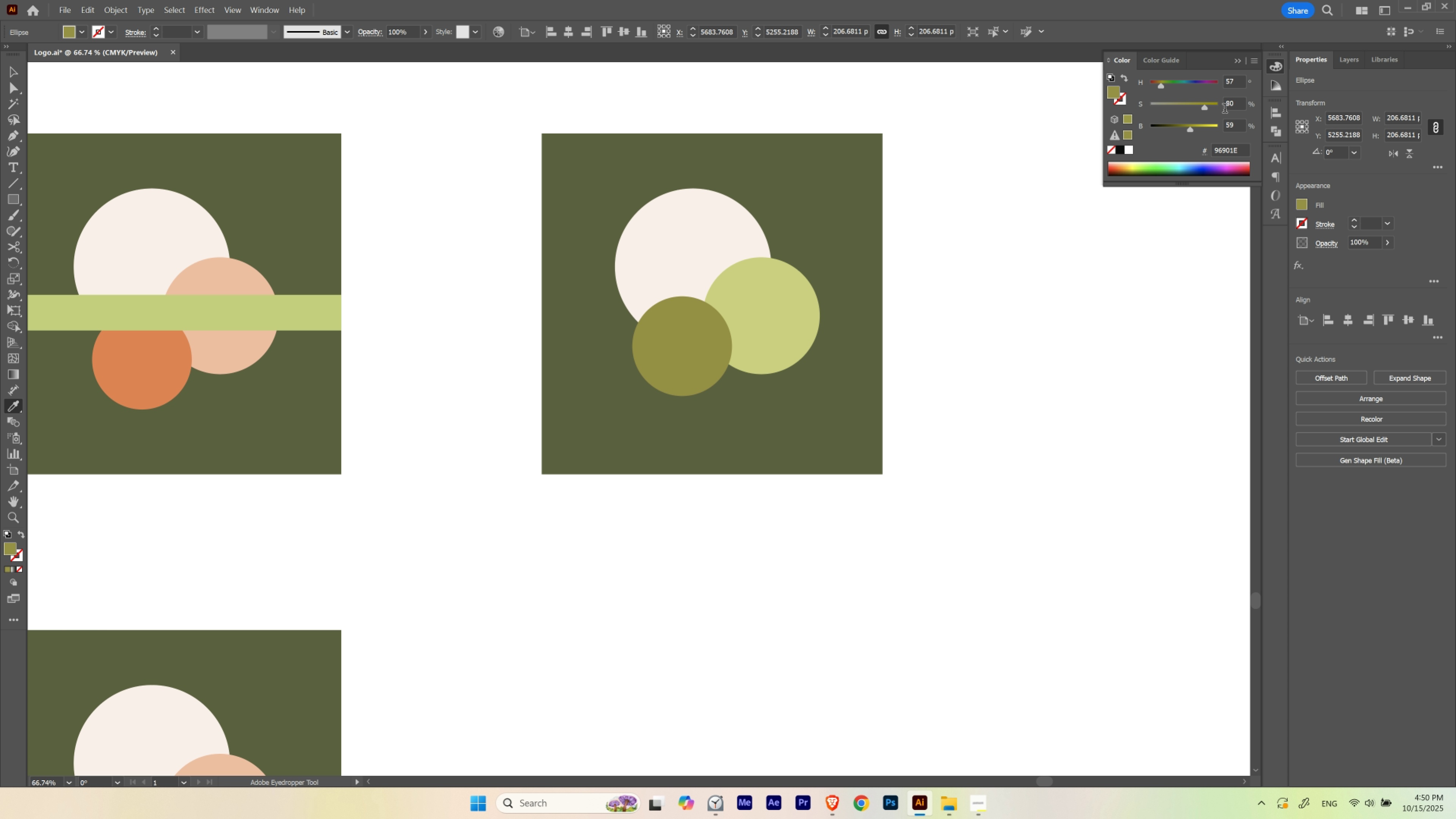 
key(Shift+ShiftLeft)
 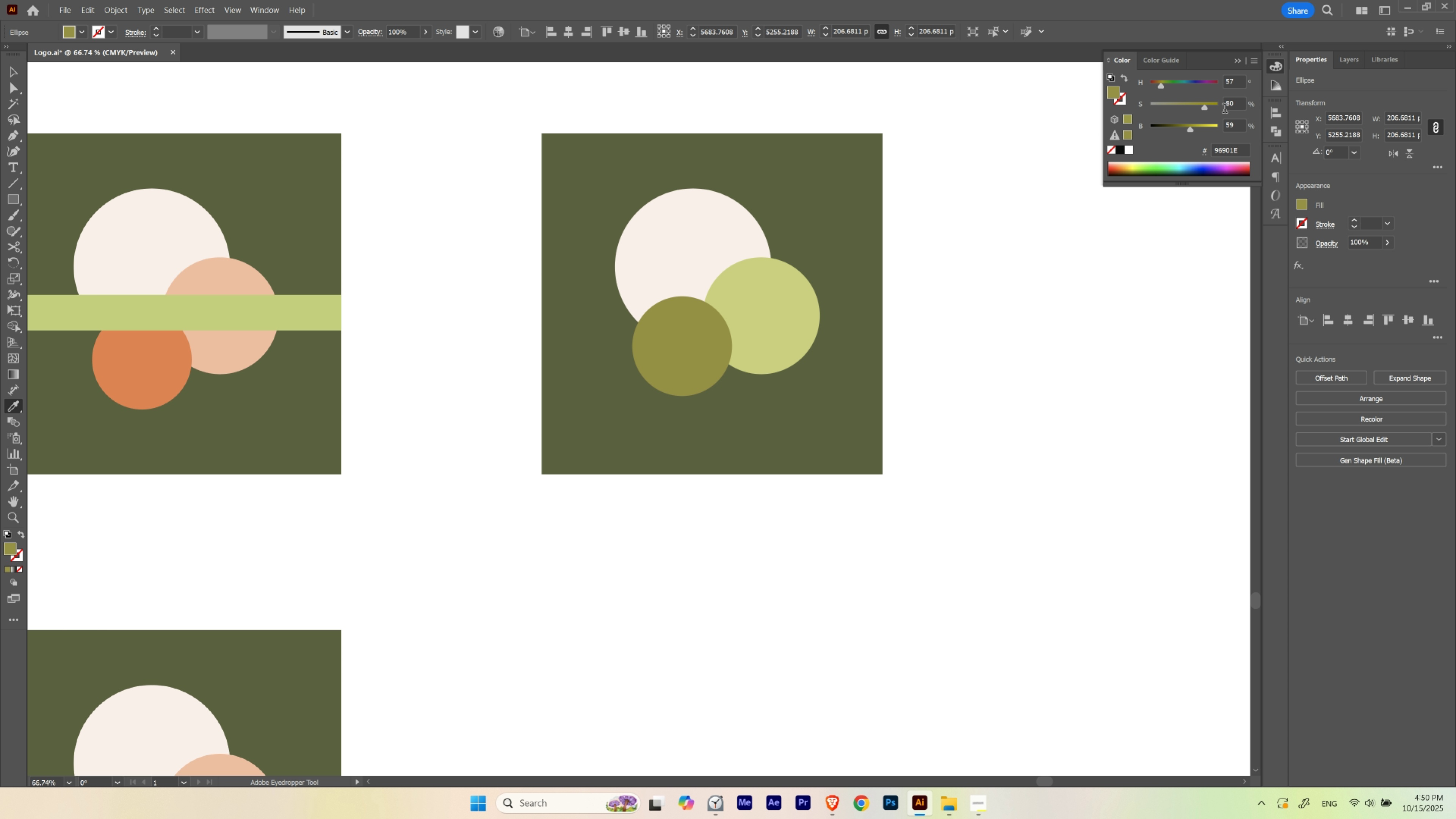 
key(Shift+ShiftLeft)
 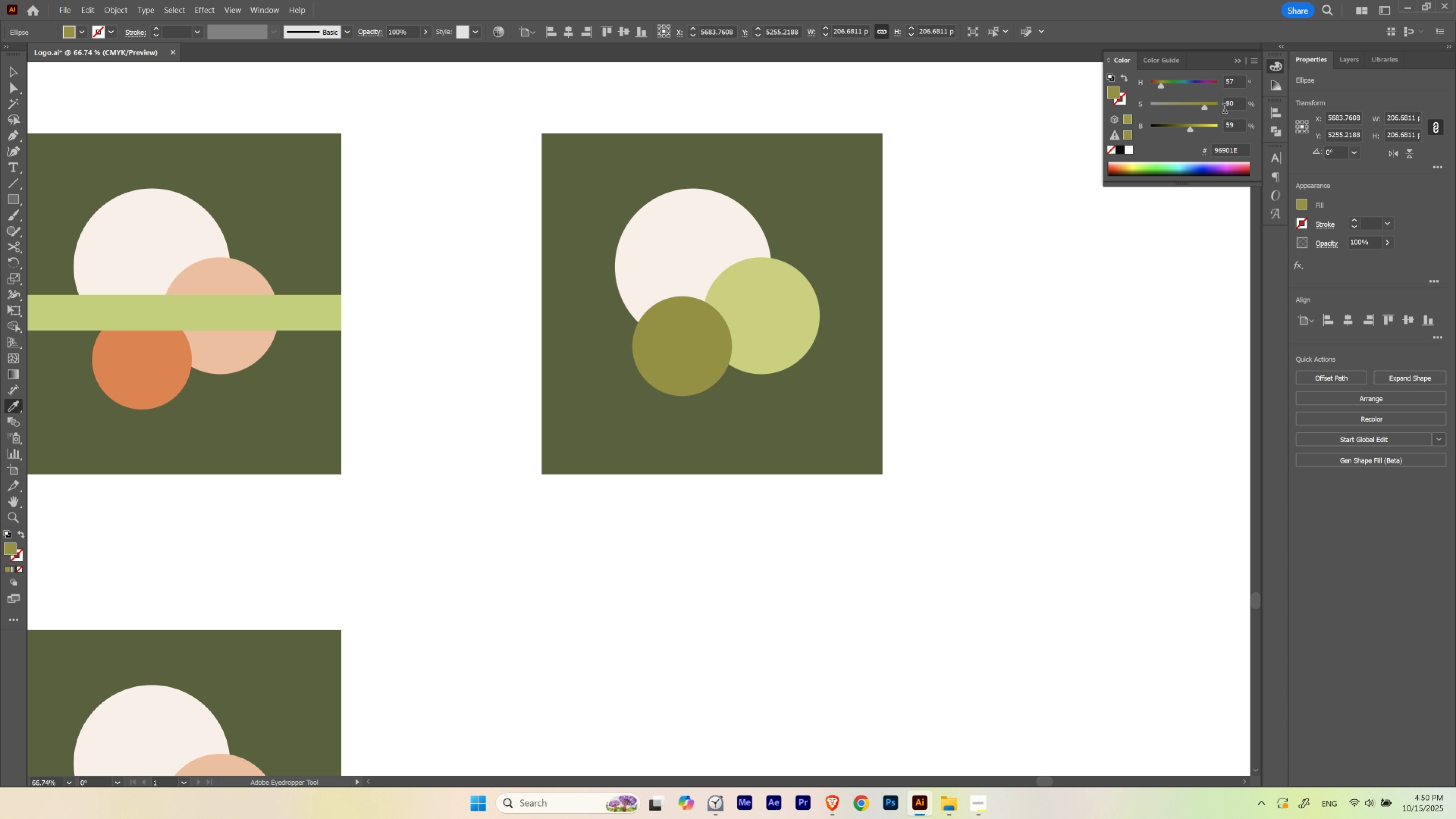 
key(Shift+ShiftLeft)
 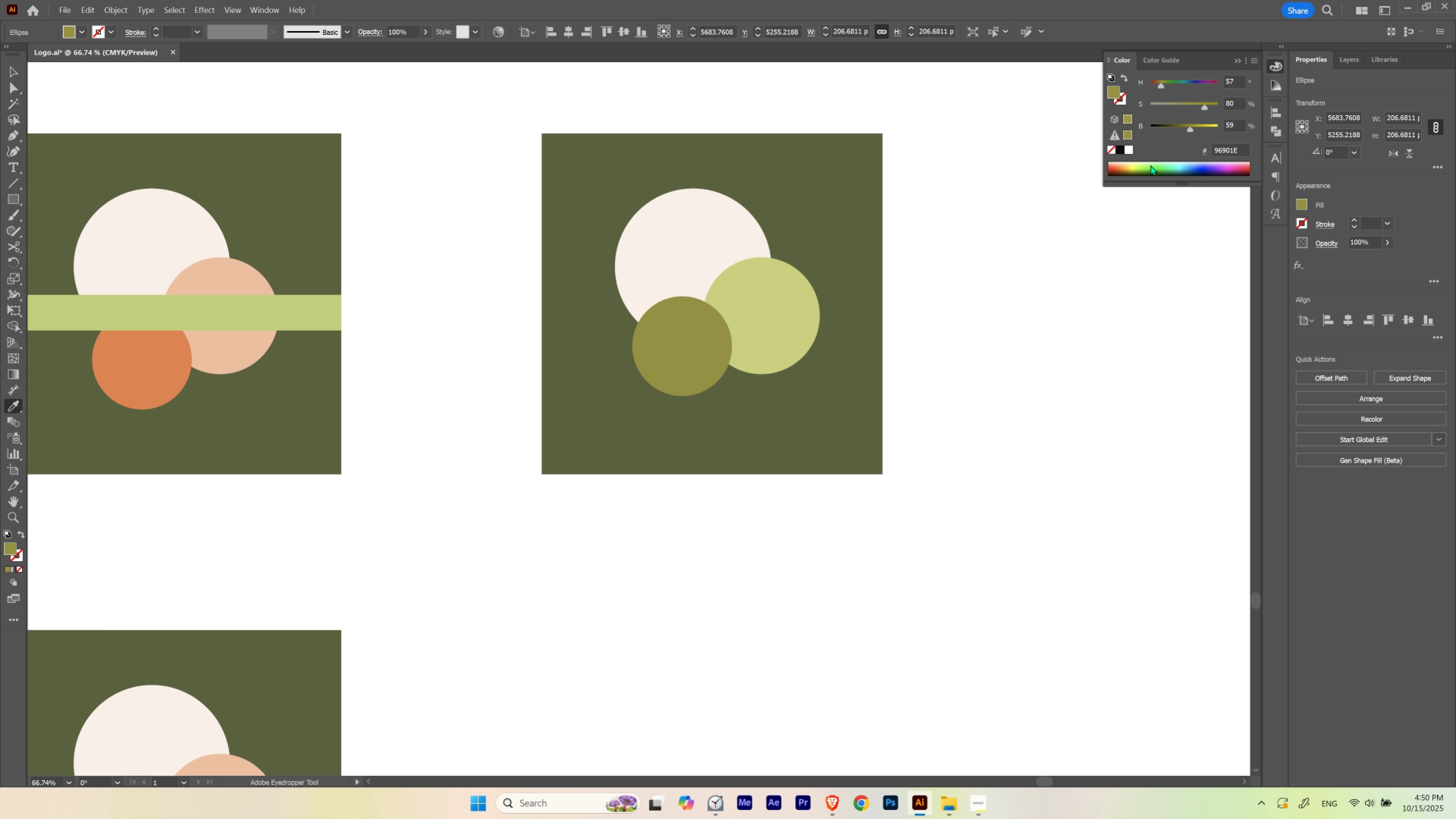 
key(Shift+ShiftLeft)
 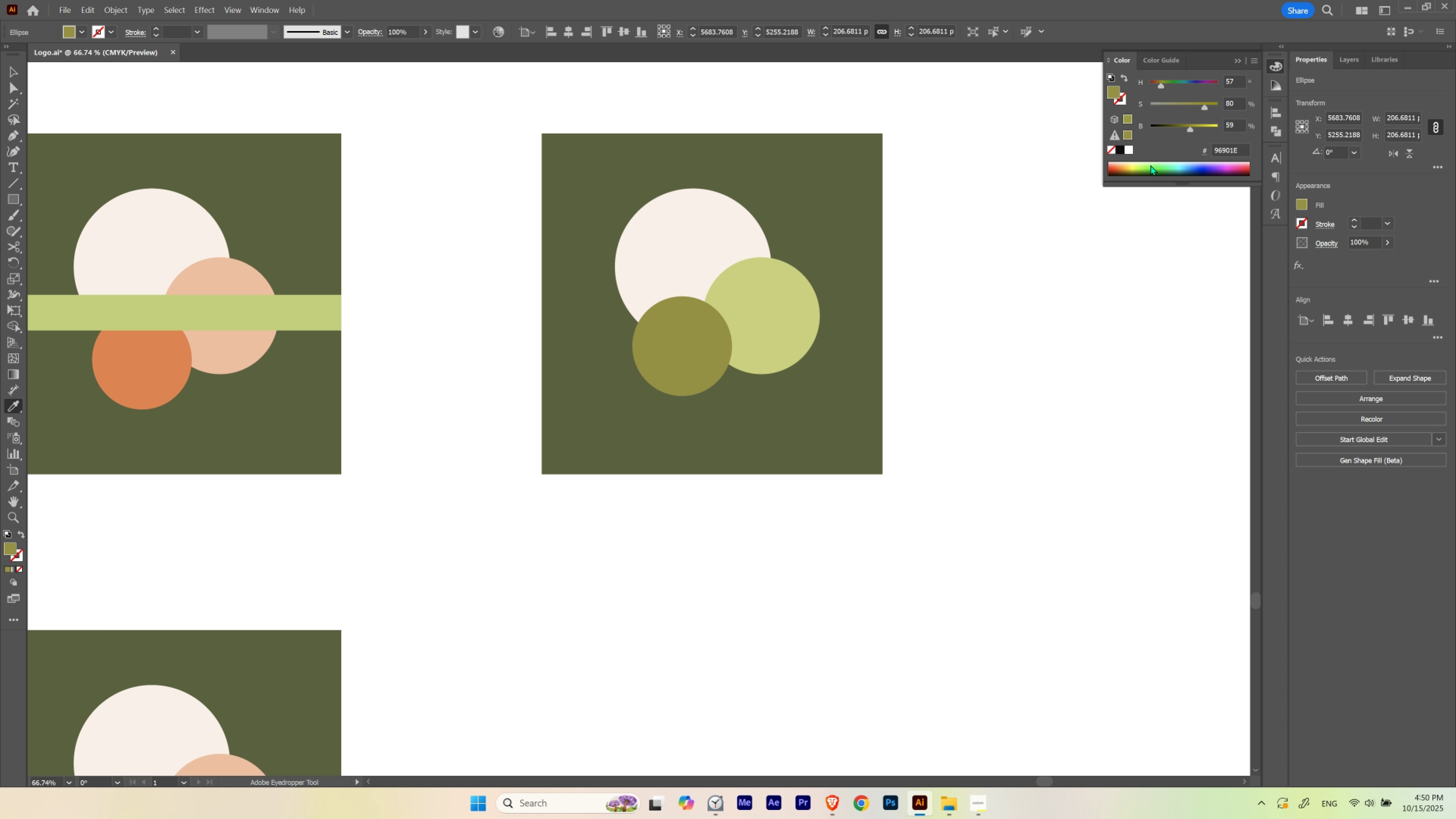 
key(Shift+ShiftLeft)
 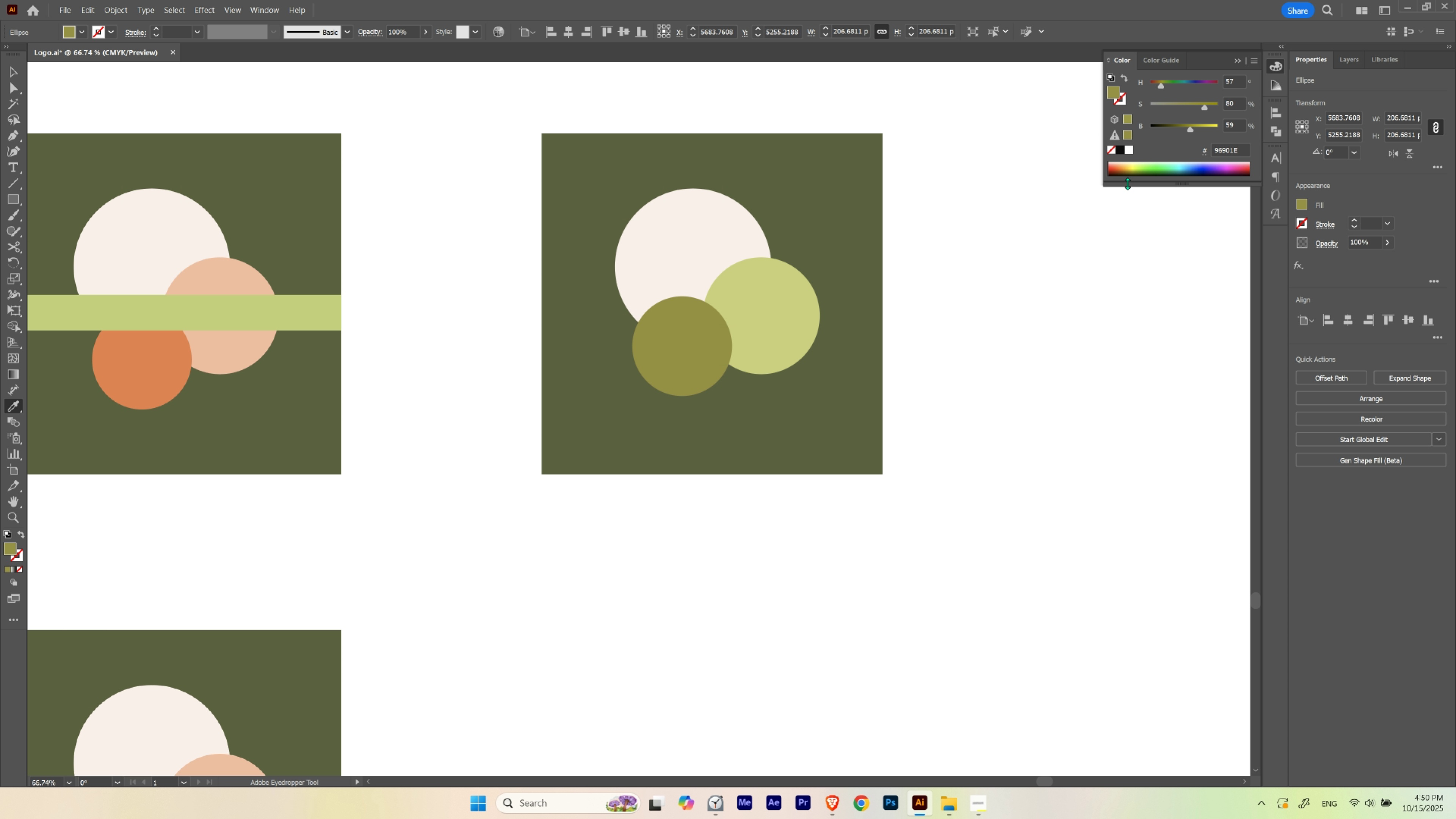 
key(Shift+ShiftLeft)
 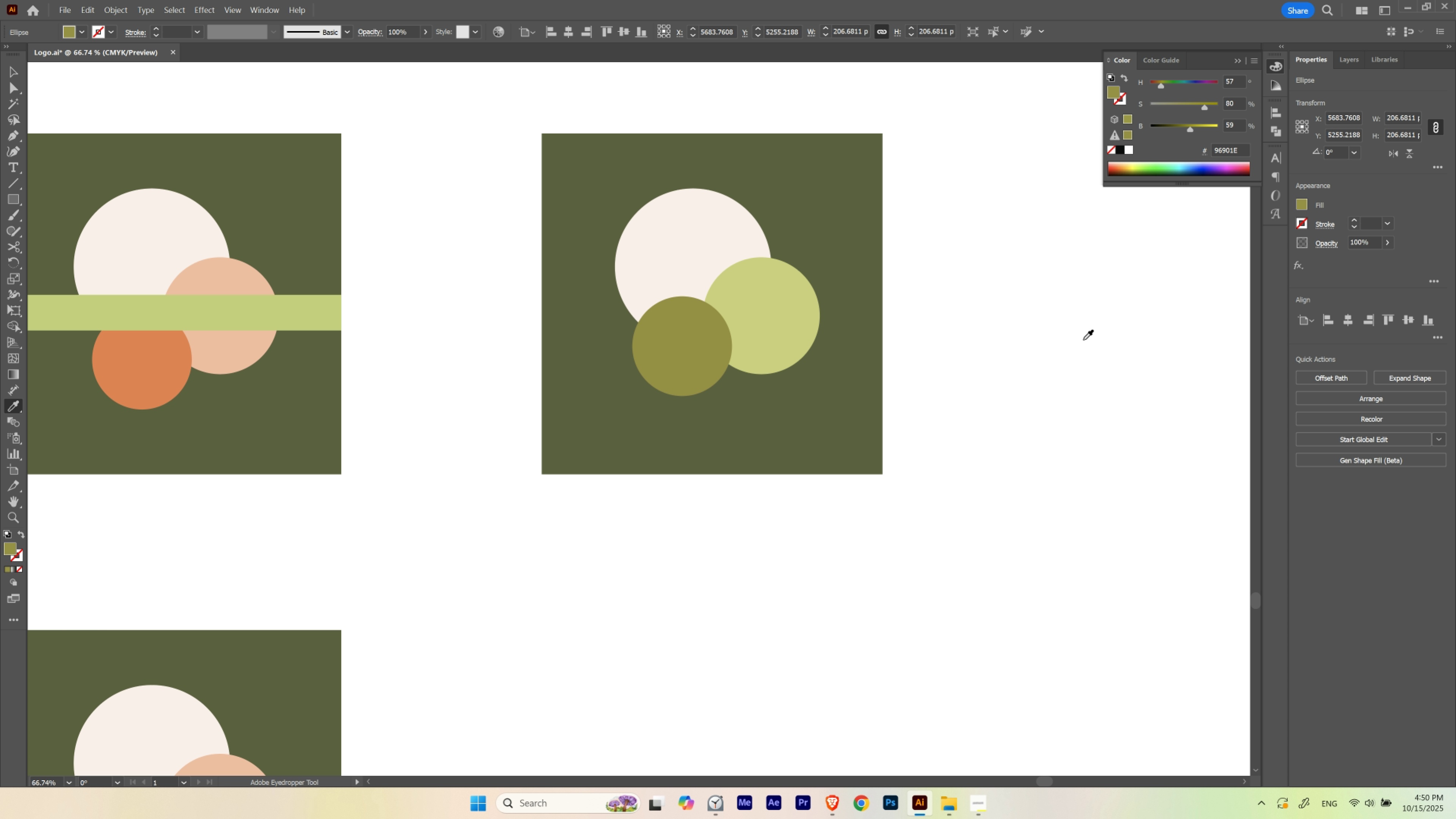 
key(Control+ControlLeft)
 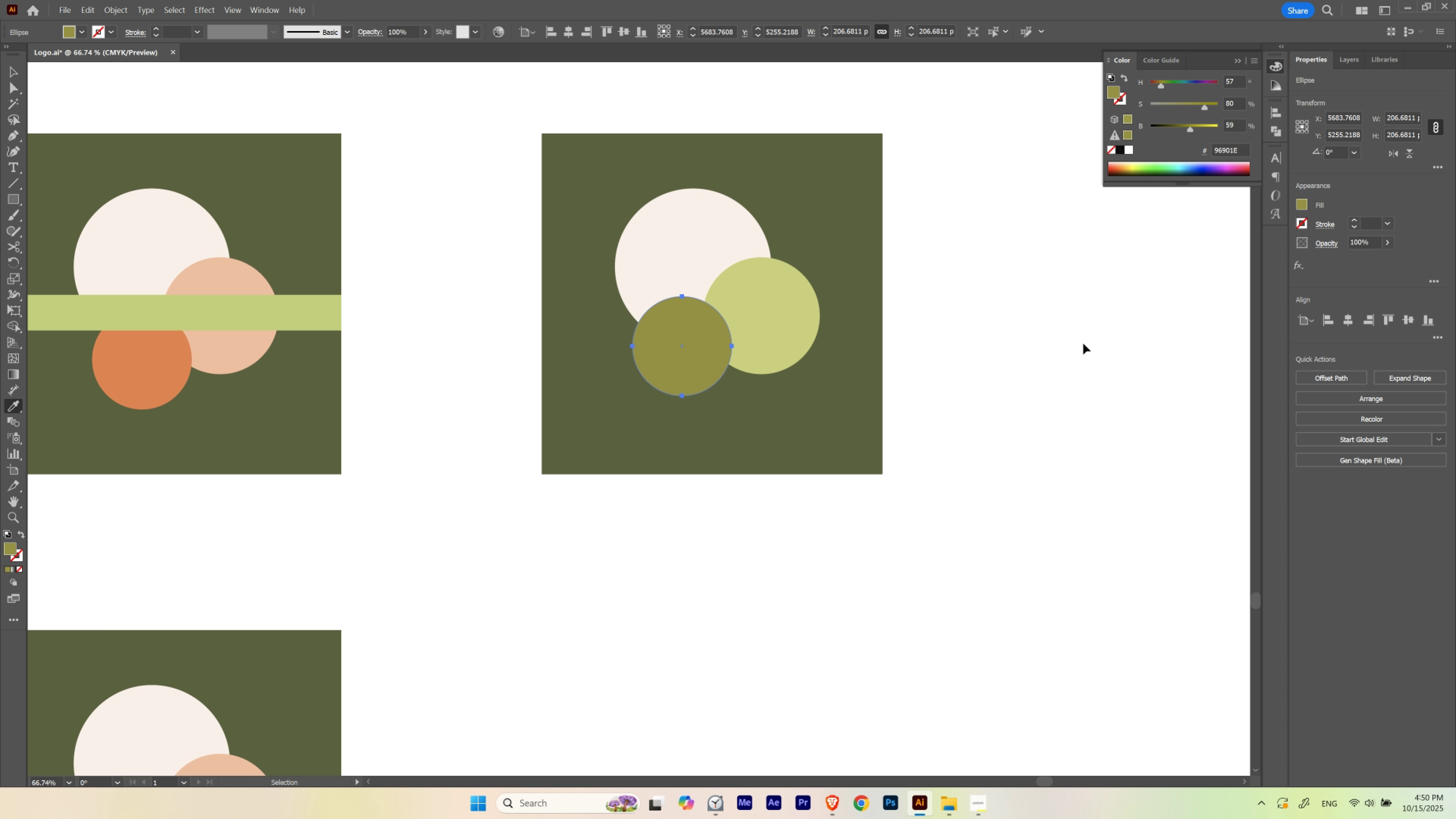 
key(Control+H)
 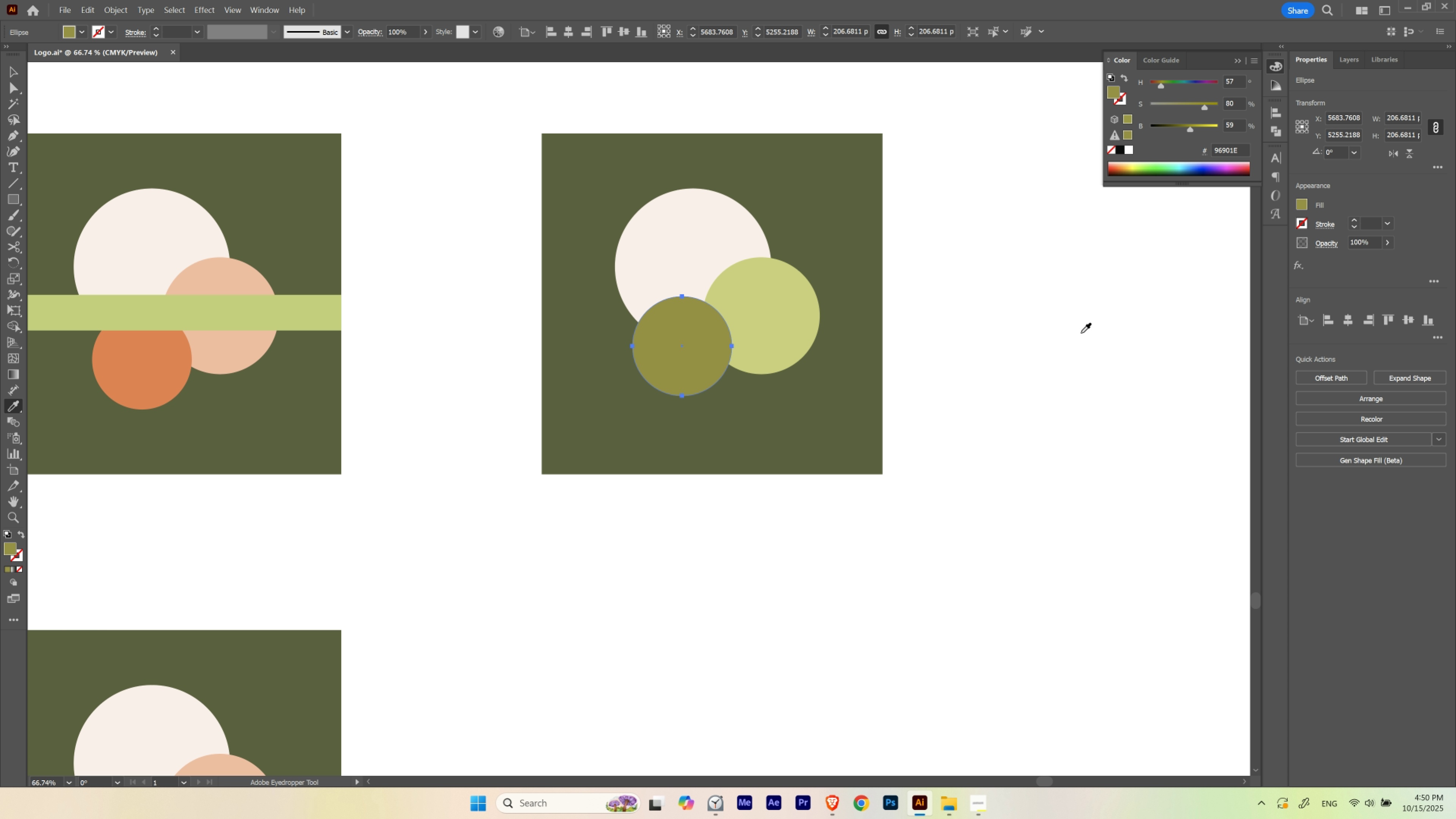 
key(Control+ControlLeft)
 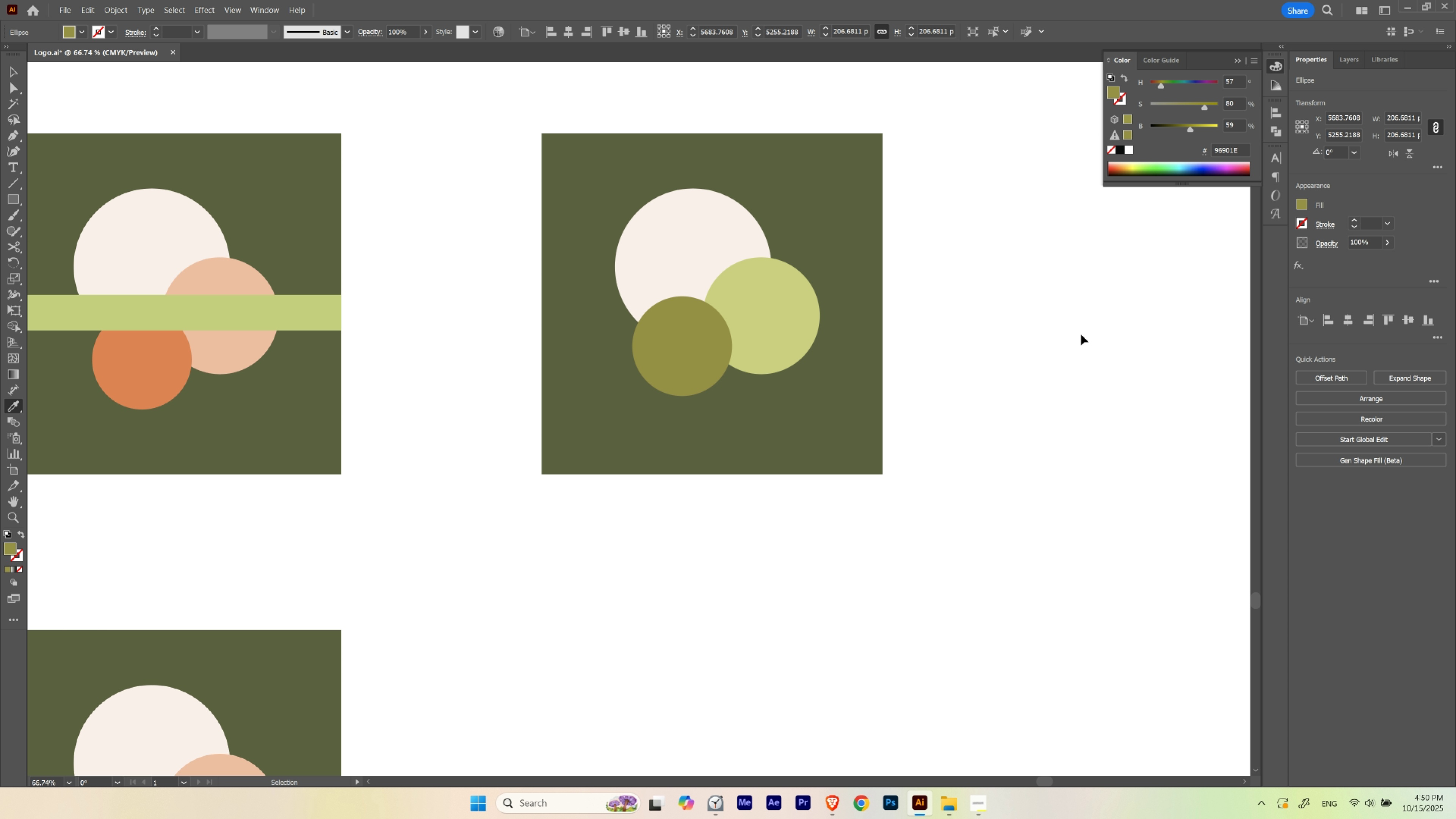 
key(Control+H)
 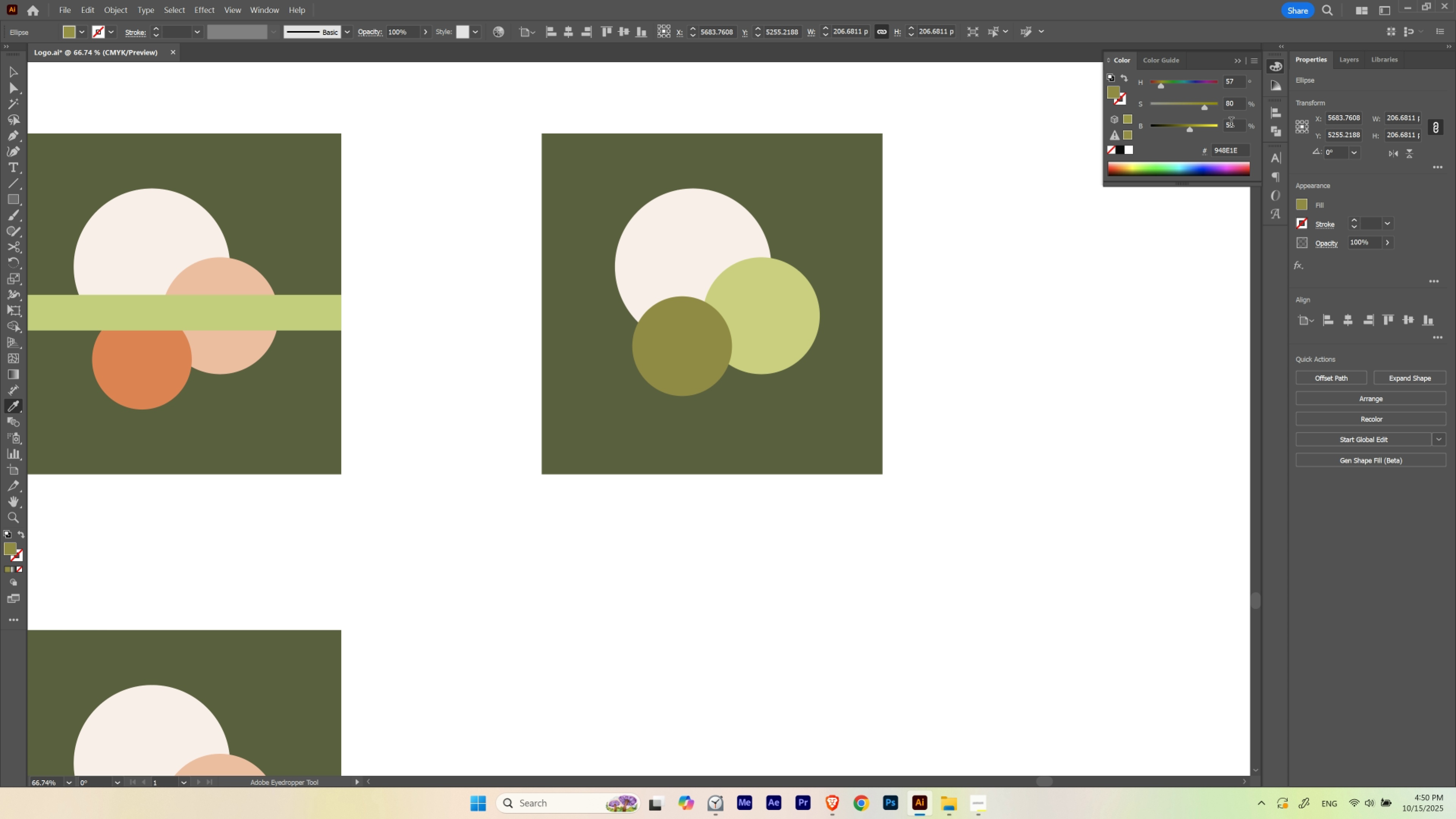 
scroll: coordinate [1231, 123], scroll_direction: down, amount: 1.0
 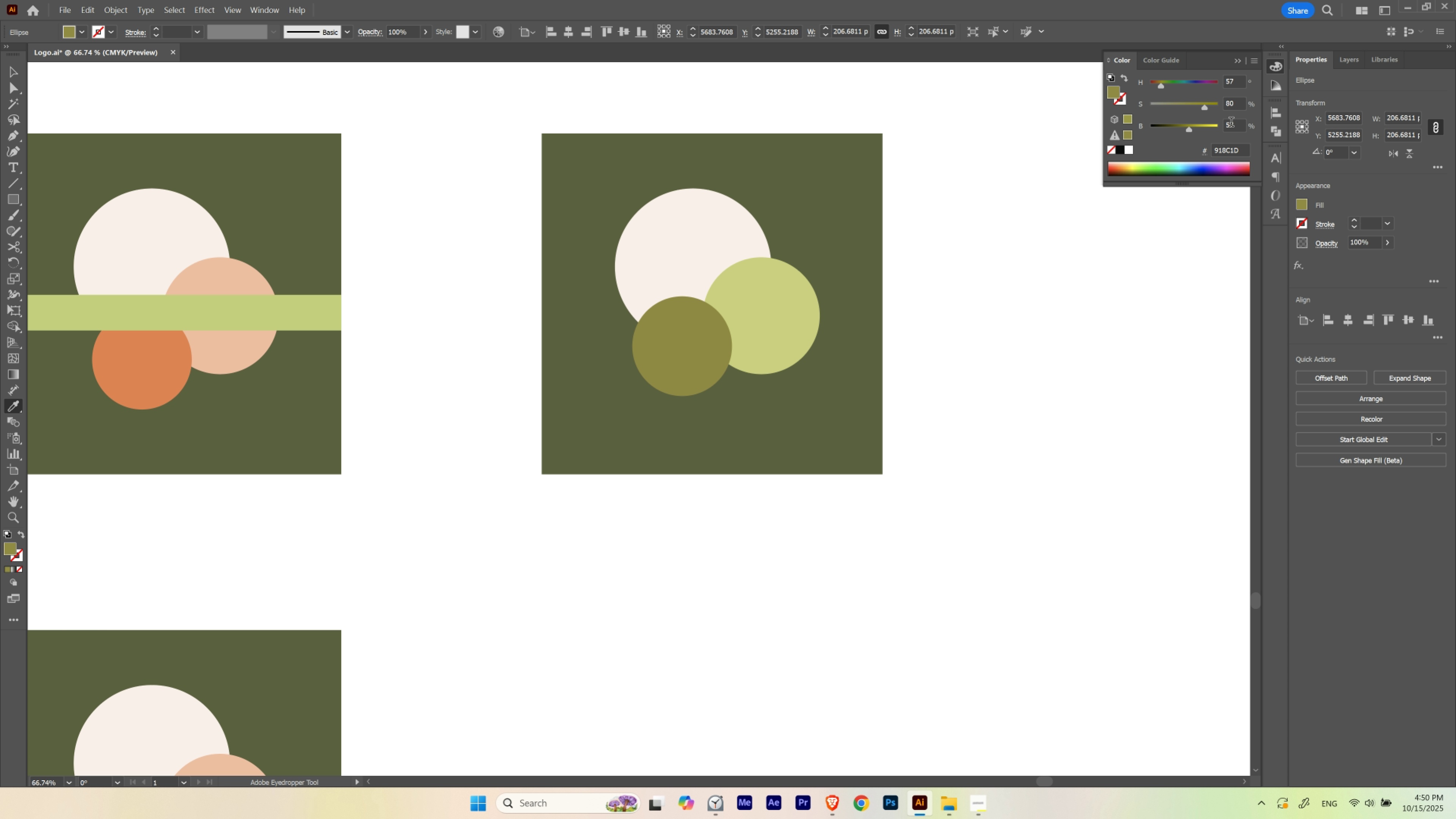 
scroll: coordinate [1231, 123], scroll_direction: none, amount: 0.0
 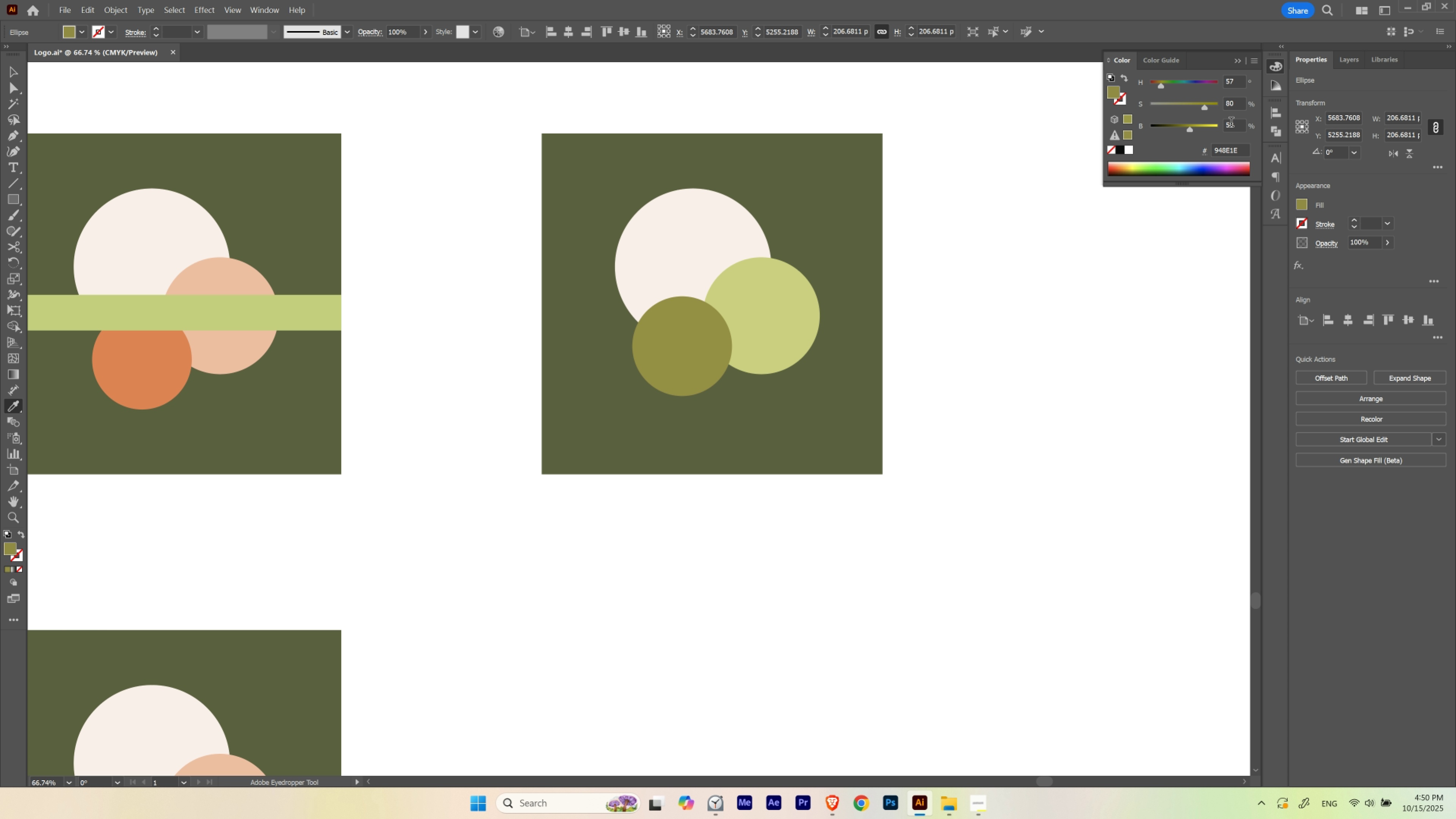 
scroll: coordinate [1231, 123], scroll_direction: up, amount: 1.0
 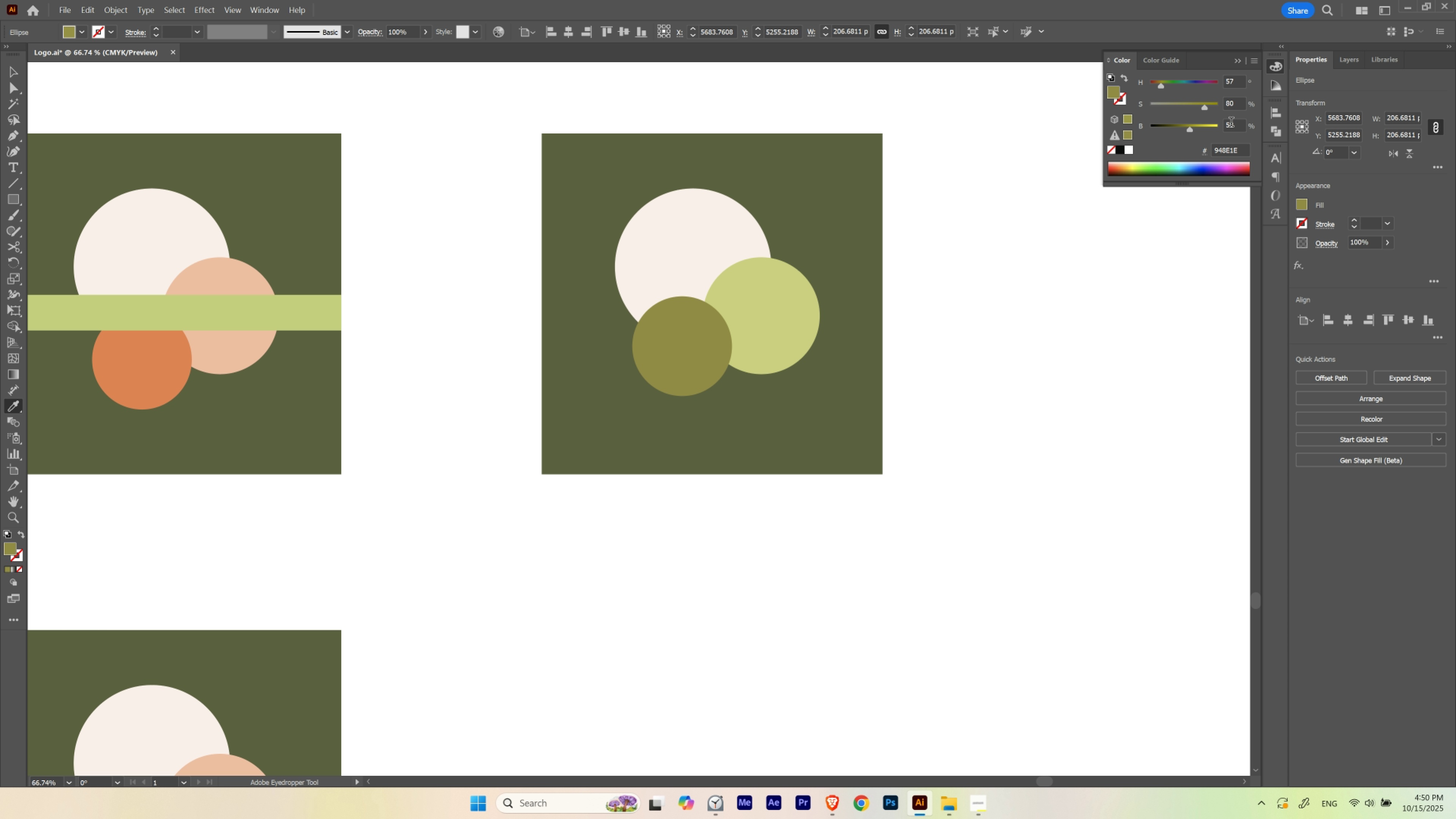 
scroll: coordinate [1231, 123], scroll_direction: none, amount: 0.0
 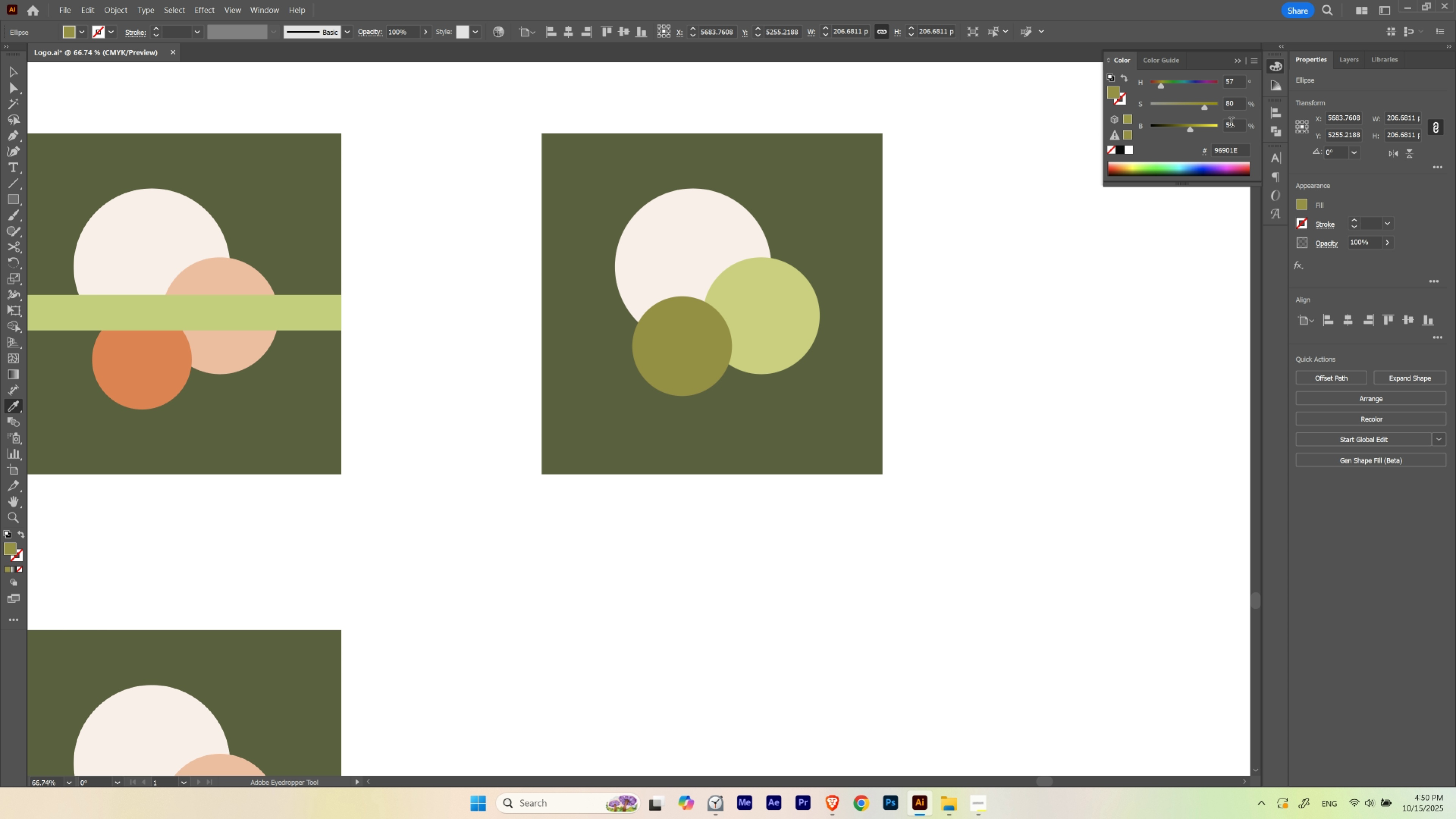 
scroll: coordinate [1231, 123], scroll_direction: up, amount: 1.0
 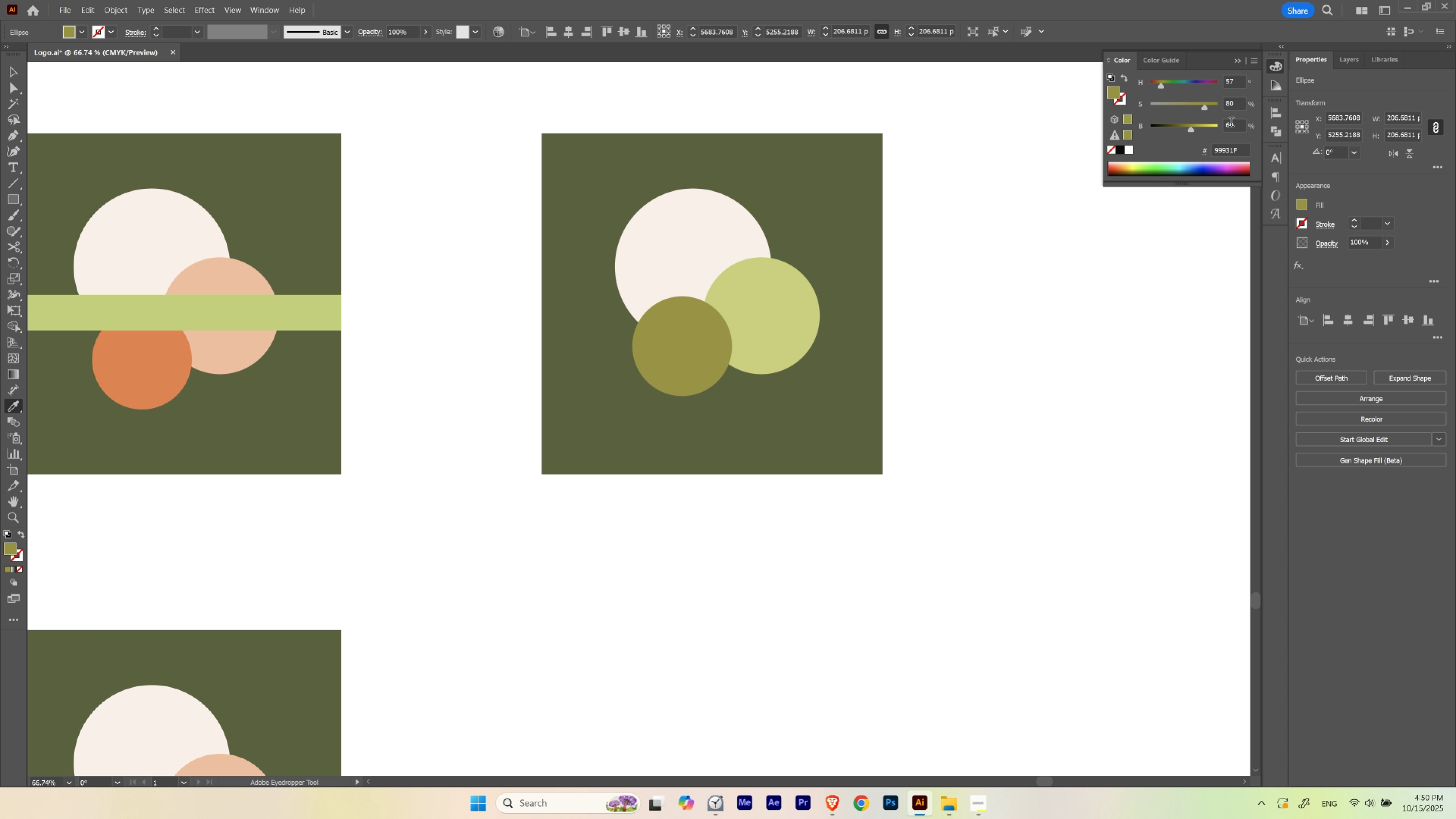 
scroll: coordinate [1231, 123], scroll_direction: none, amount: 0.0
 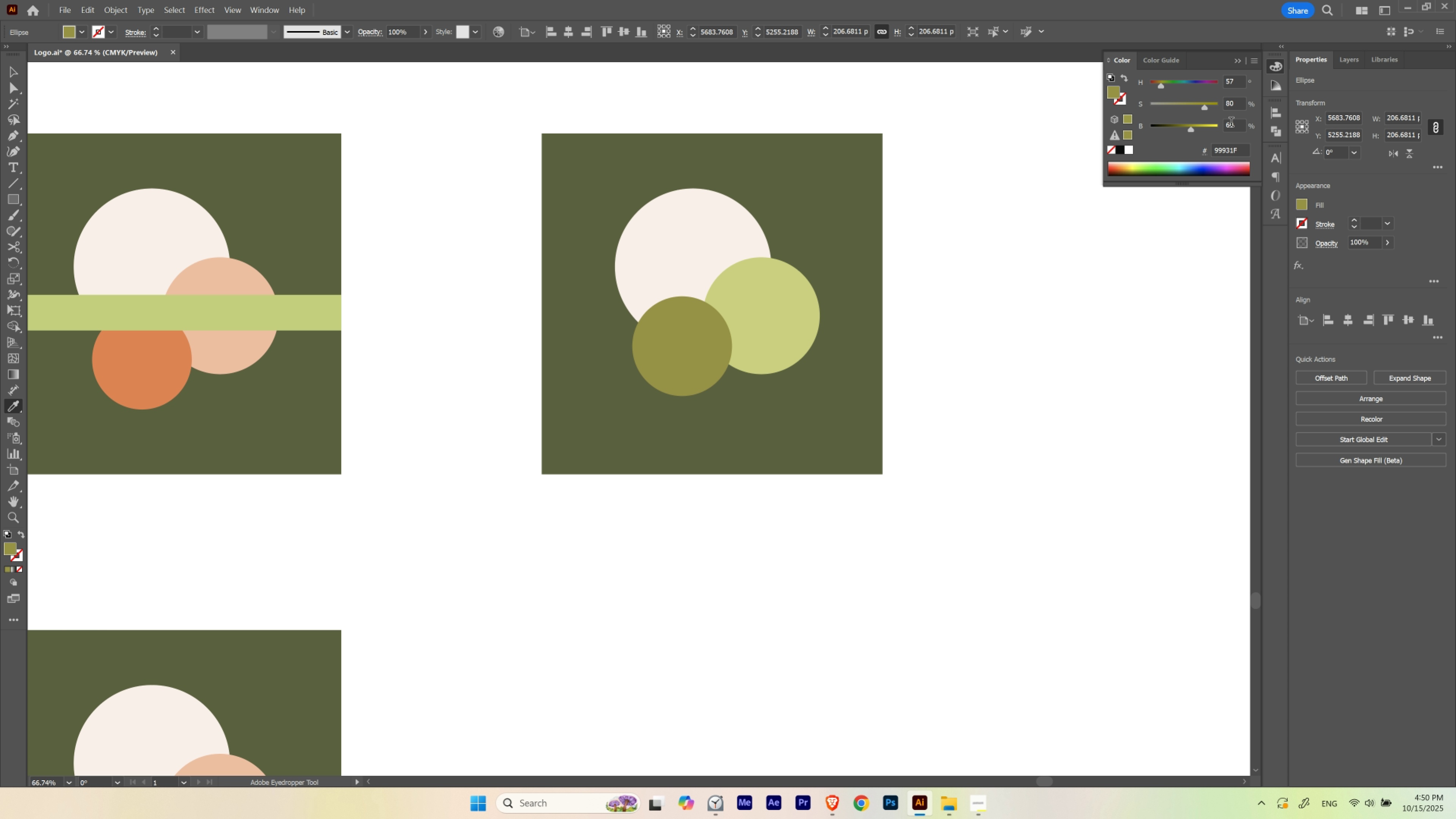 
scroll: coordinate [1231, 123], scroll_direction: up, amount: 1.0
 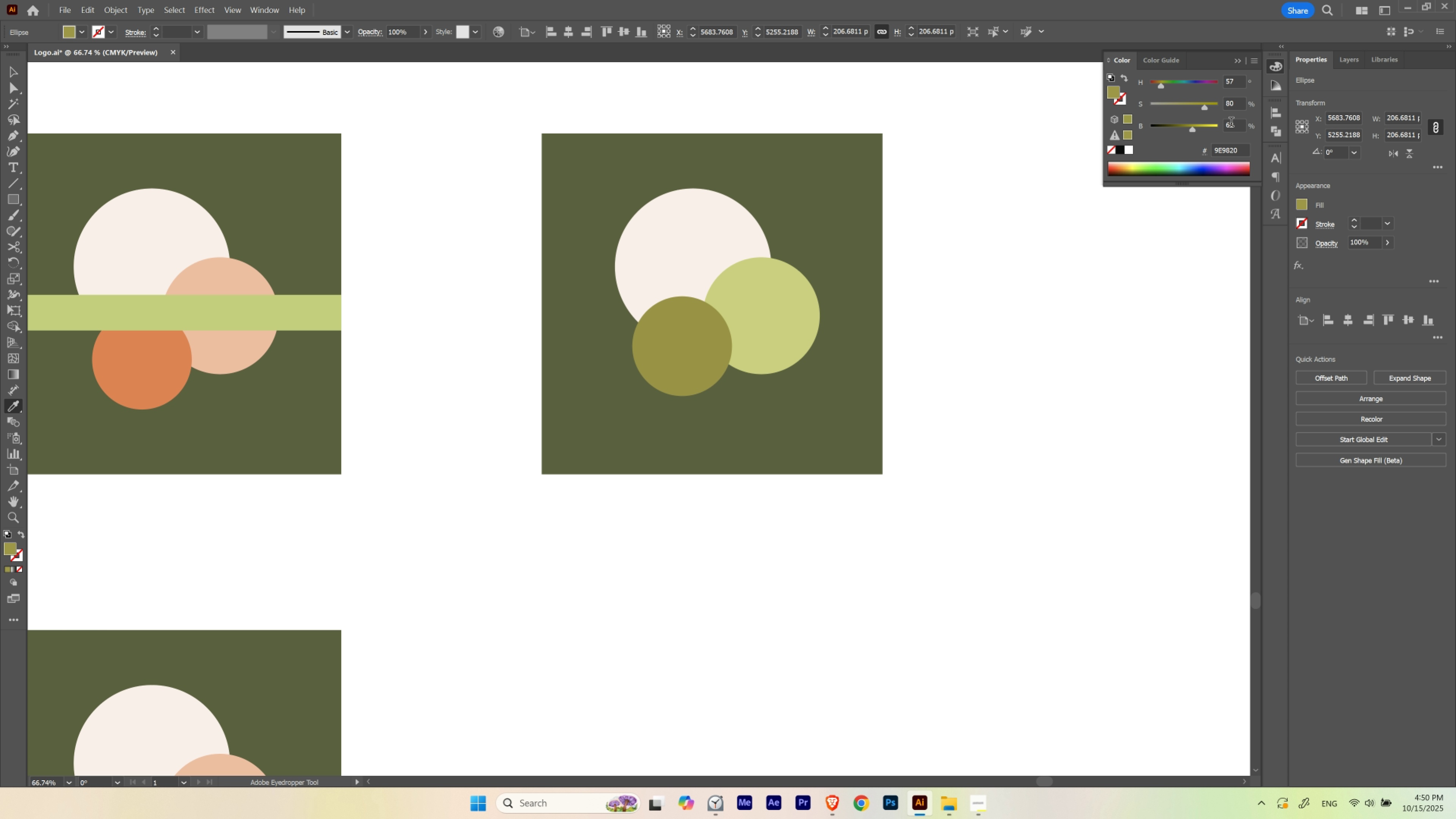 
scroll: coordinate [1231, 123], scroll_direction: down, amount: 1.0
 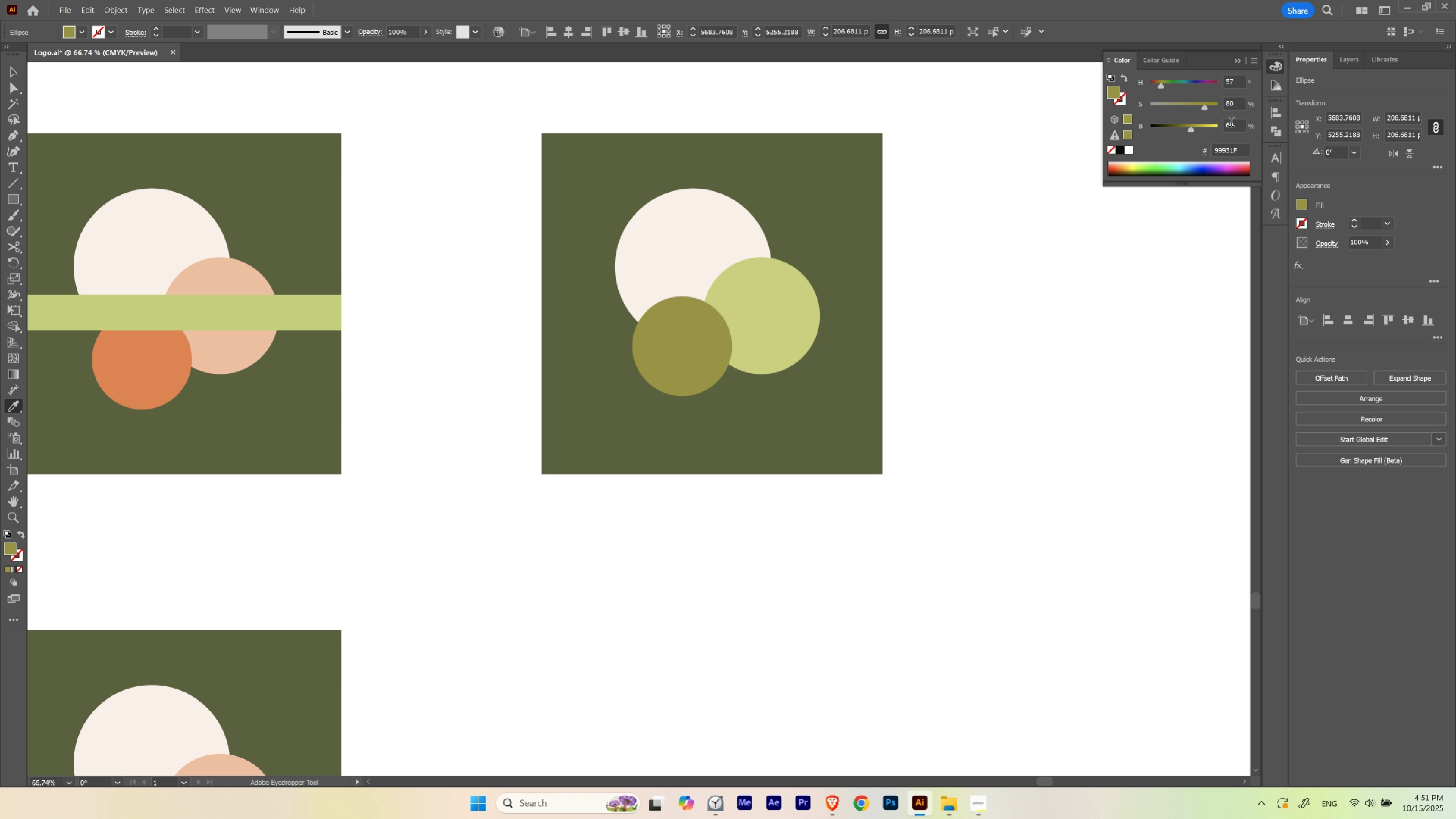 
scroll: coordinate [1231, 123], scroll_direction: none, amount: 0.0
 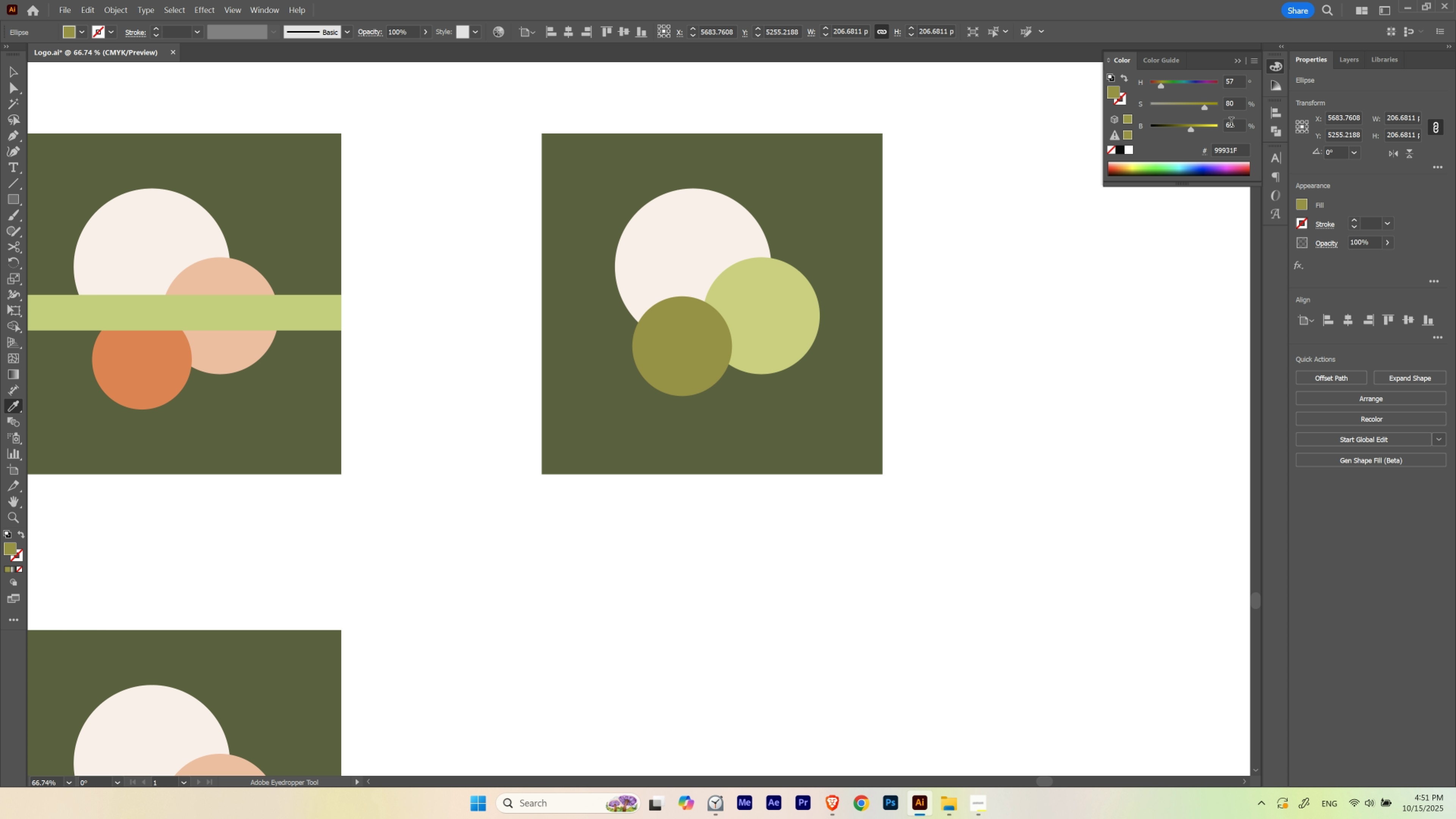 
wait(16.23)
 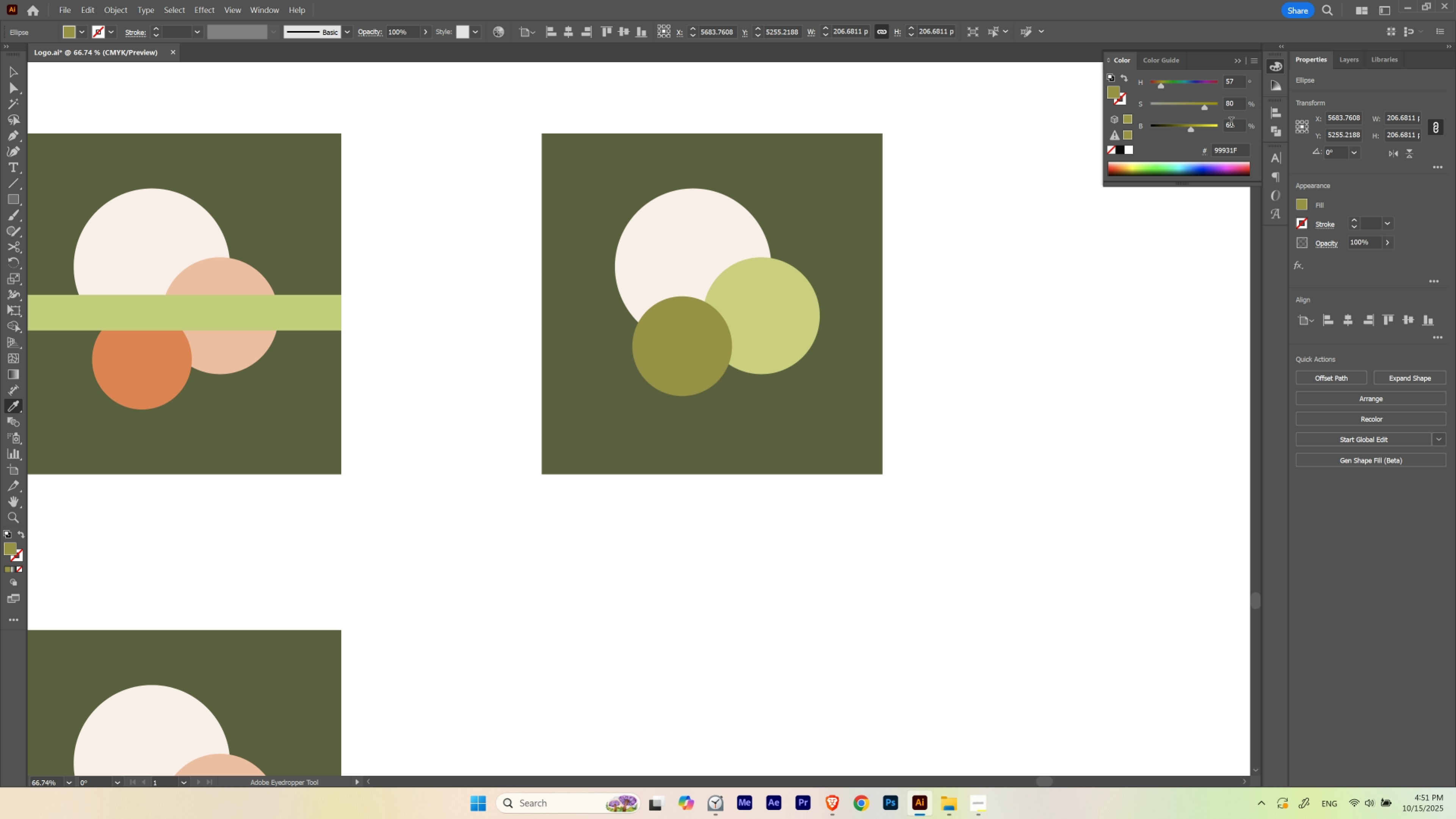 
scroll: coordinate [1231, 123], scroll_direction: none, amount: 0.0
 